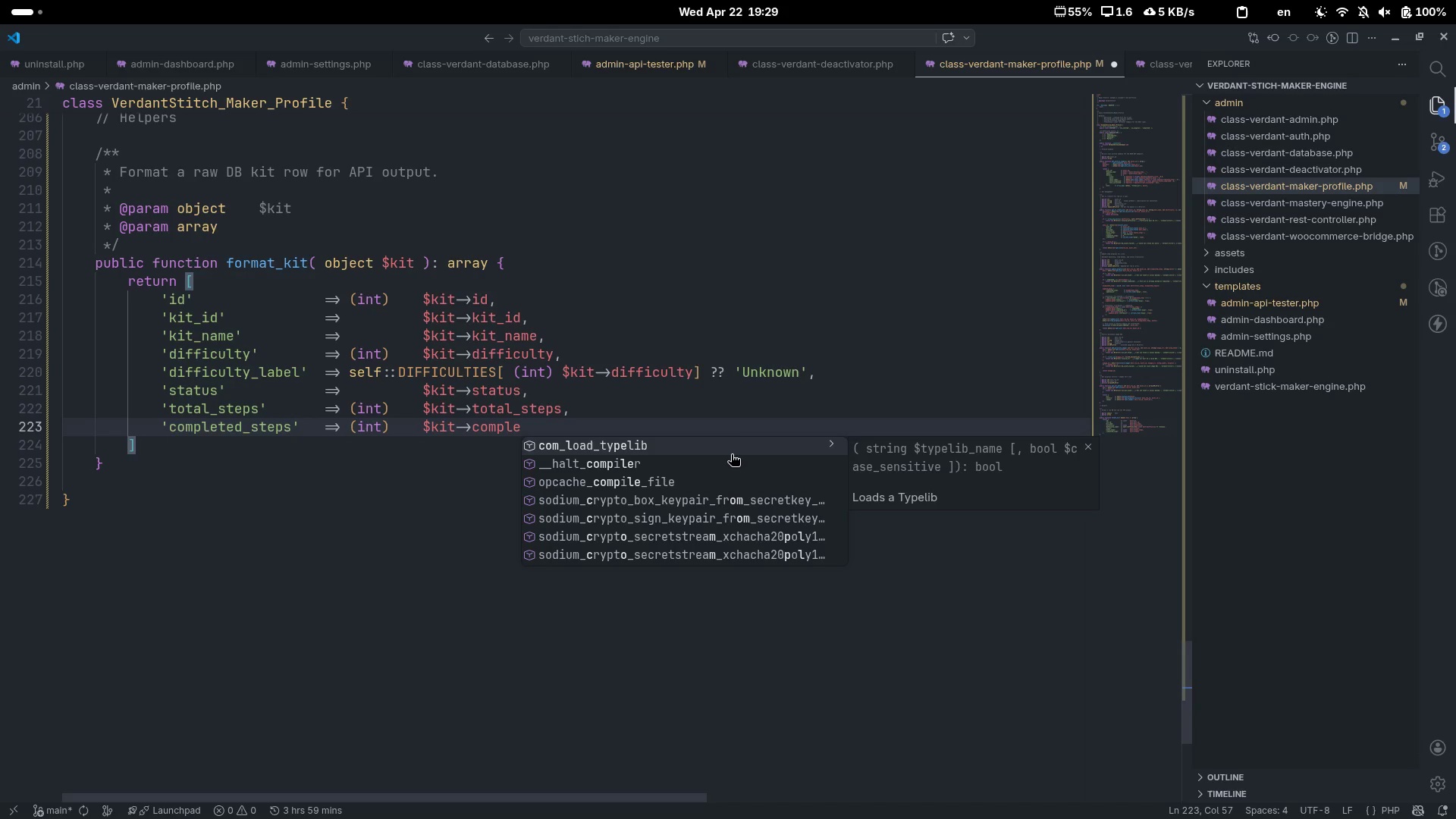 
key(Control+ControlLeft)
 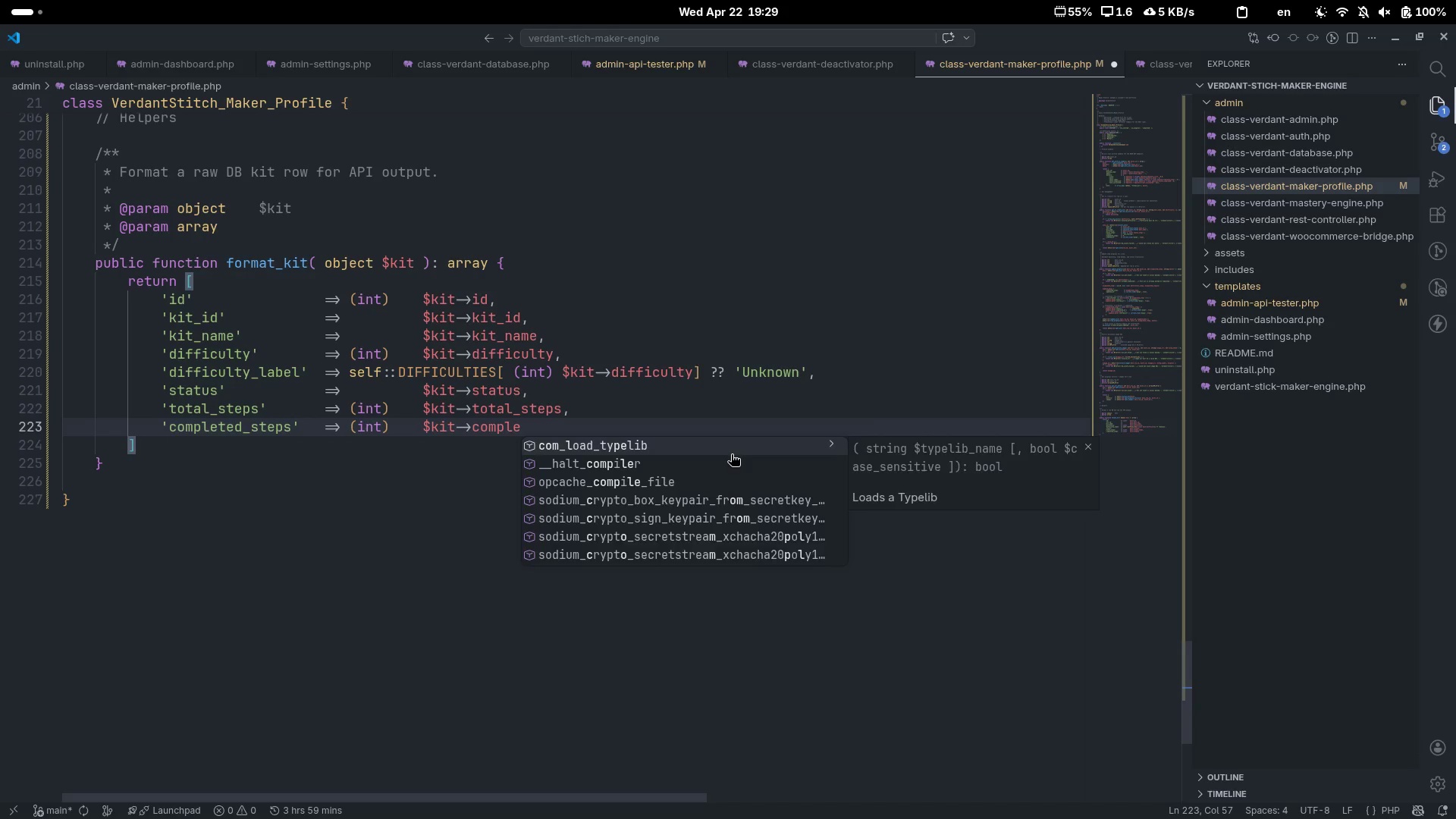 
key(Control+Backspace)
 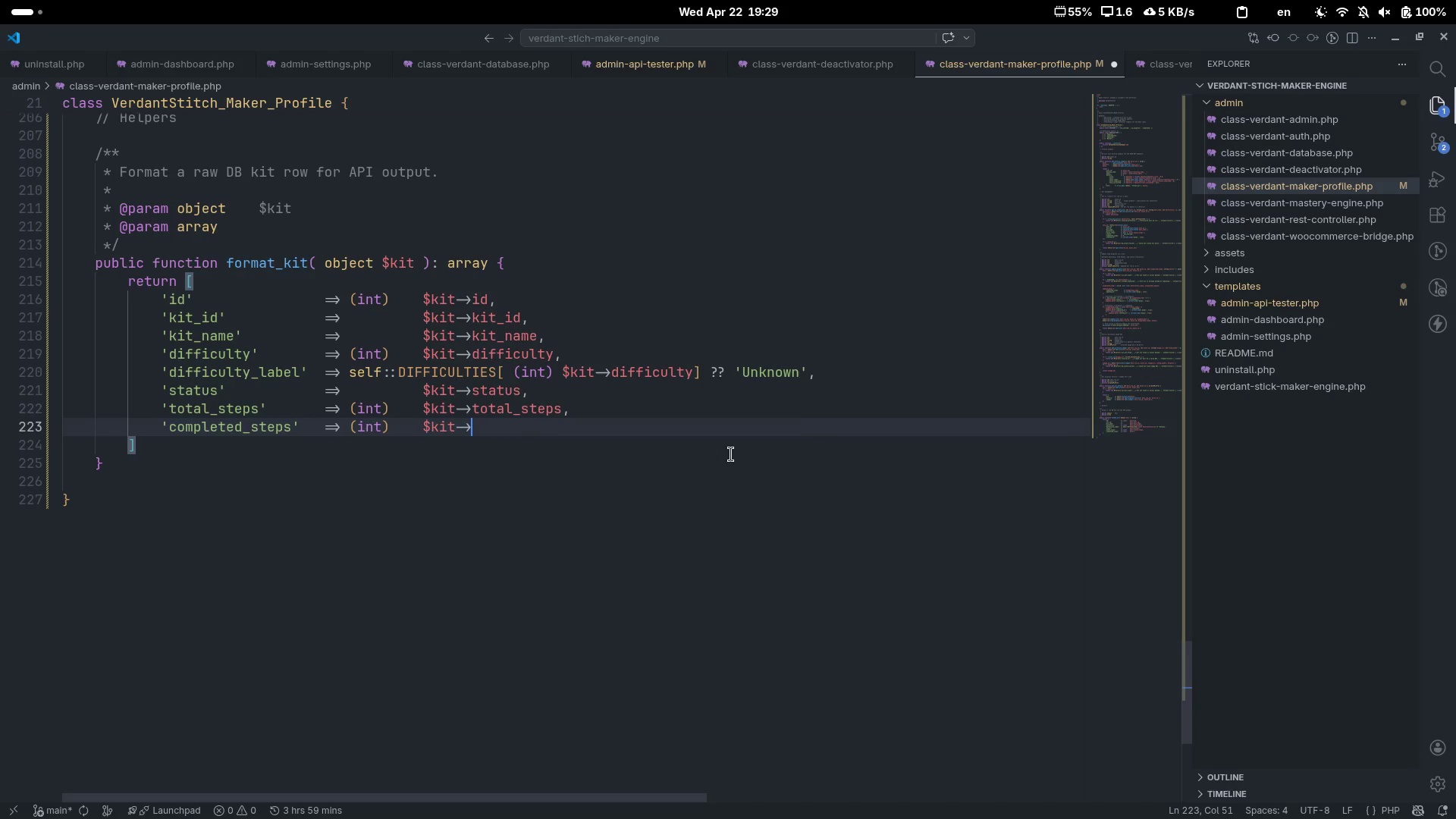 
type(completed_steps,)
 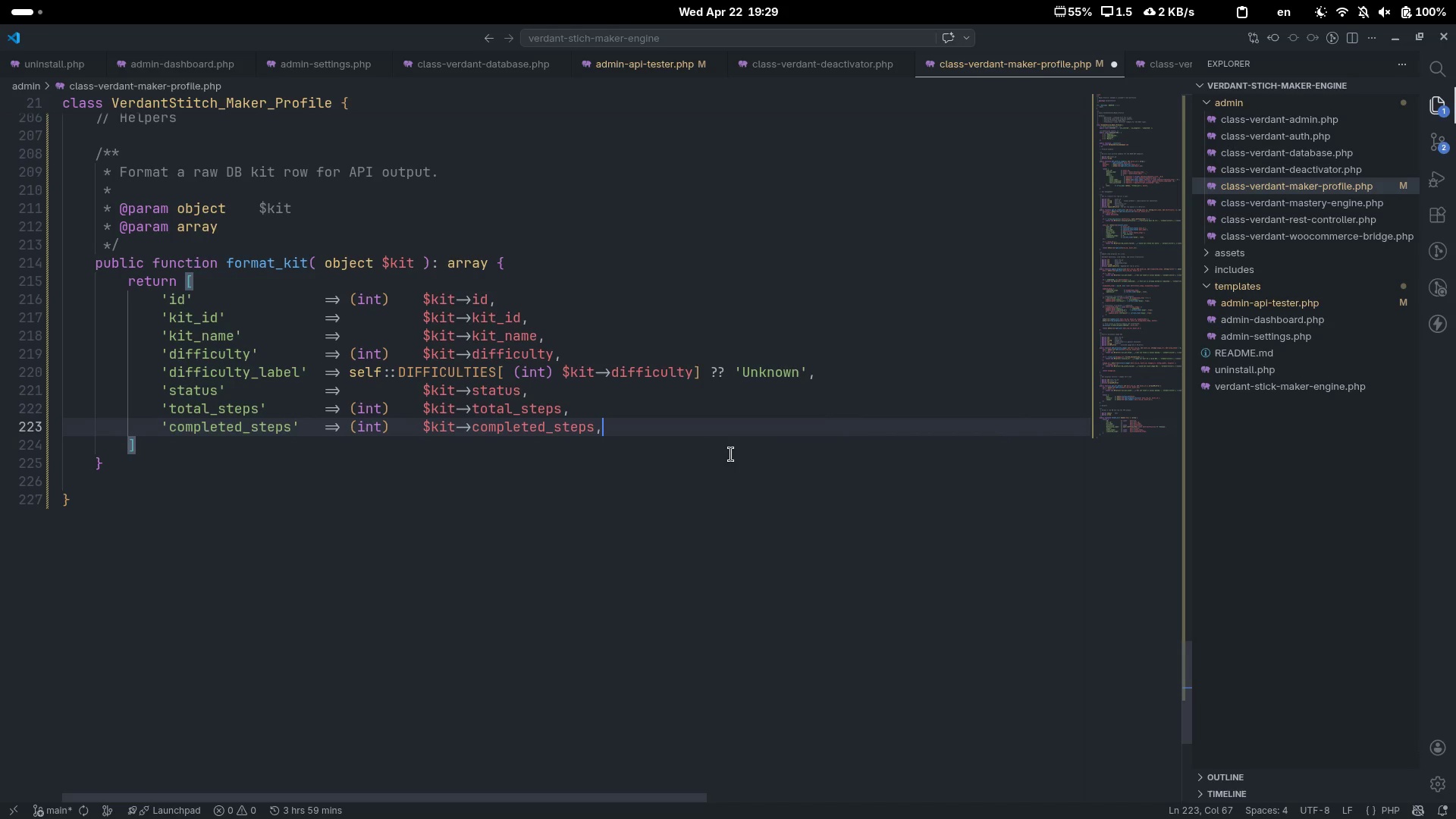 
key(Enter)
 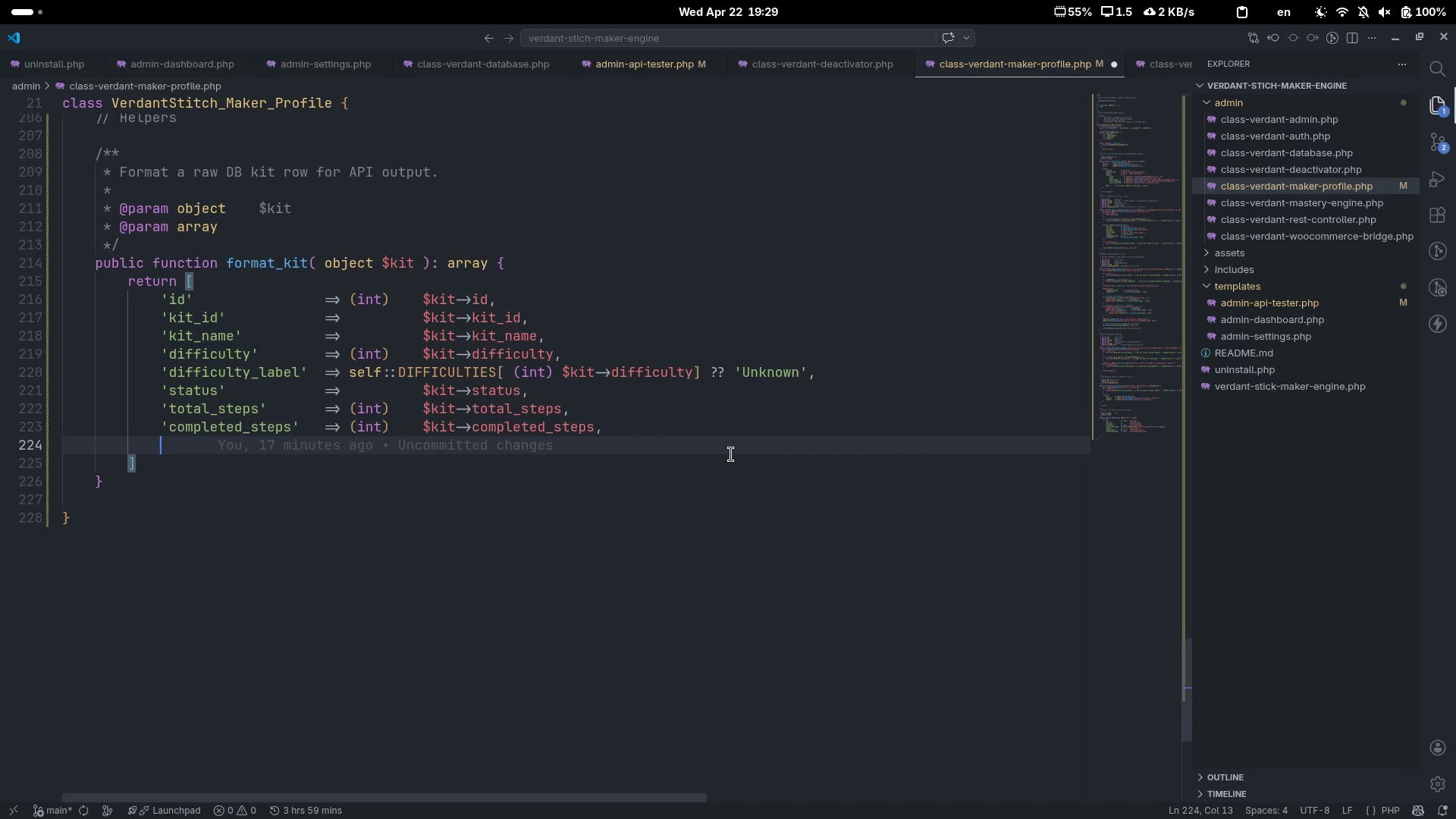 
type('progress_c)
key(Backspace)
type(pct)
 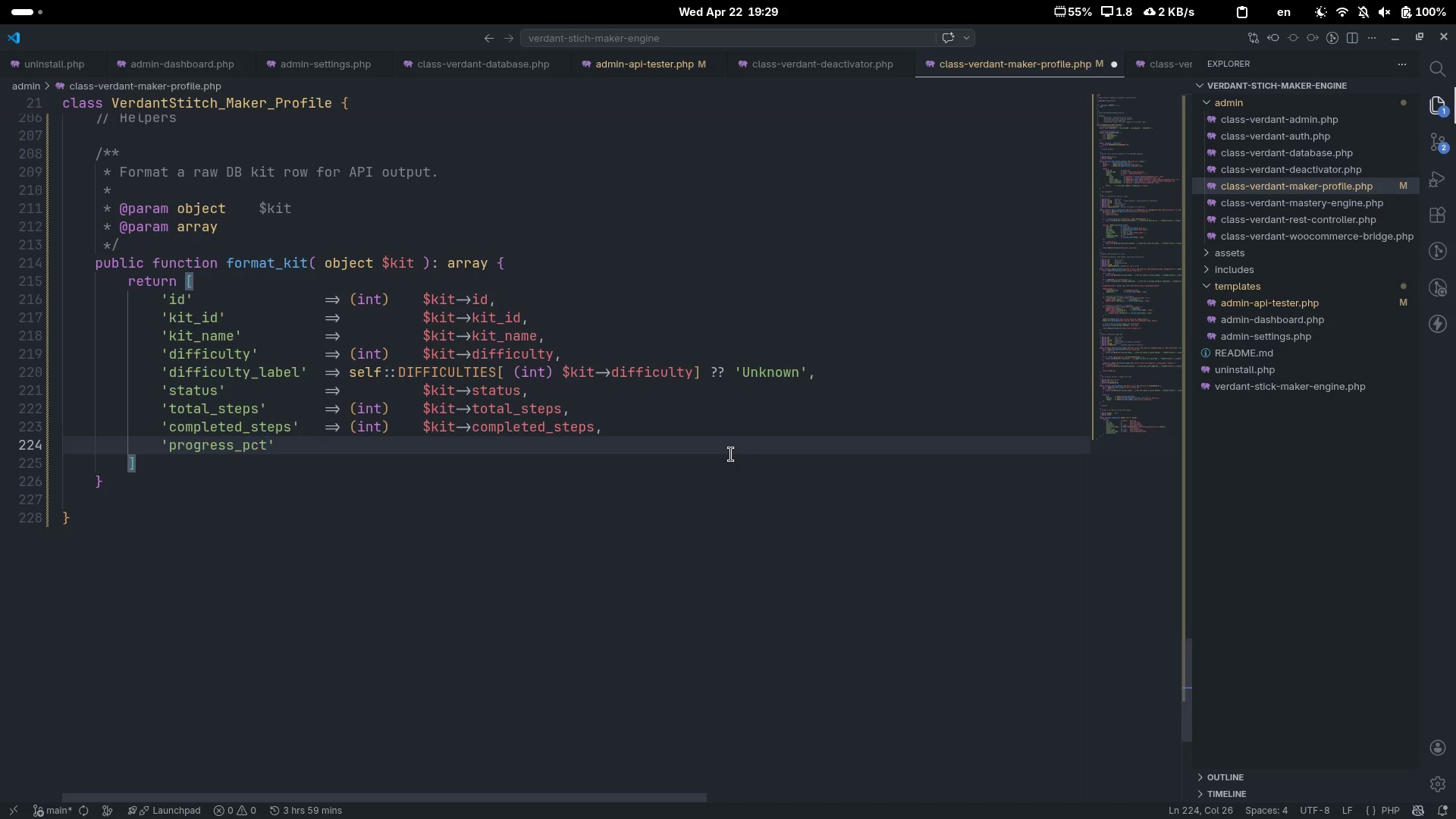 
key(ArrowRight)
 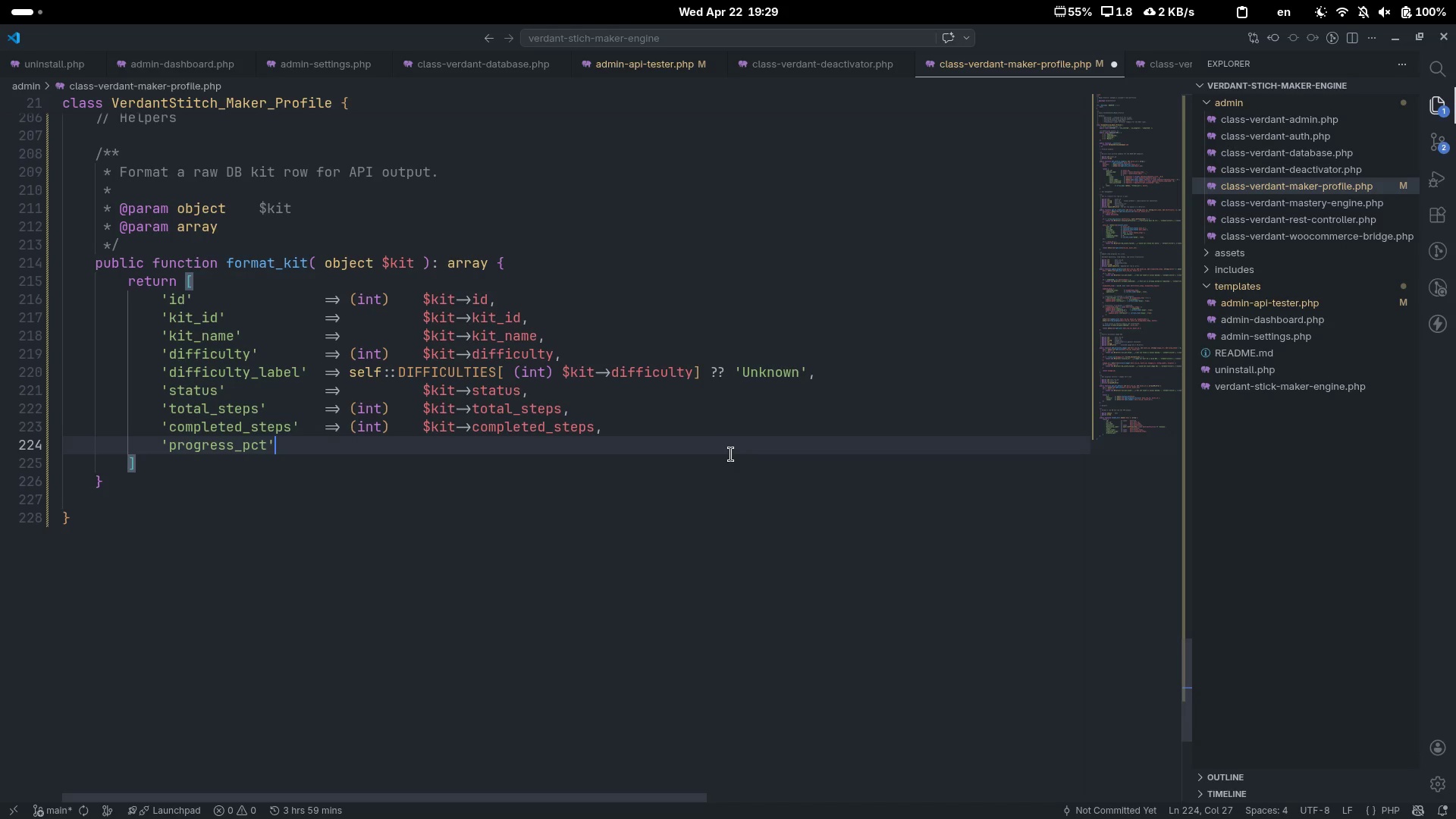 
key(Tab)
key(Tab)
type(=> $kit->round_steps .)
key(Backspace)
type(> 0?)
 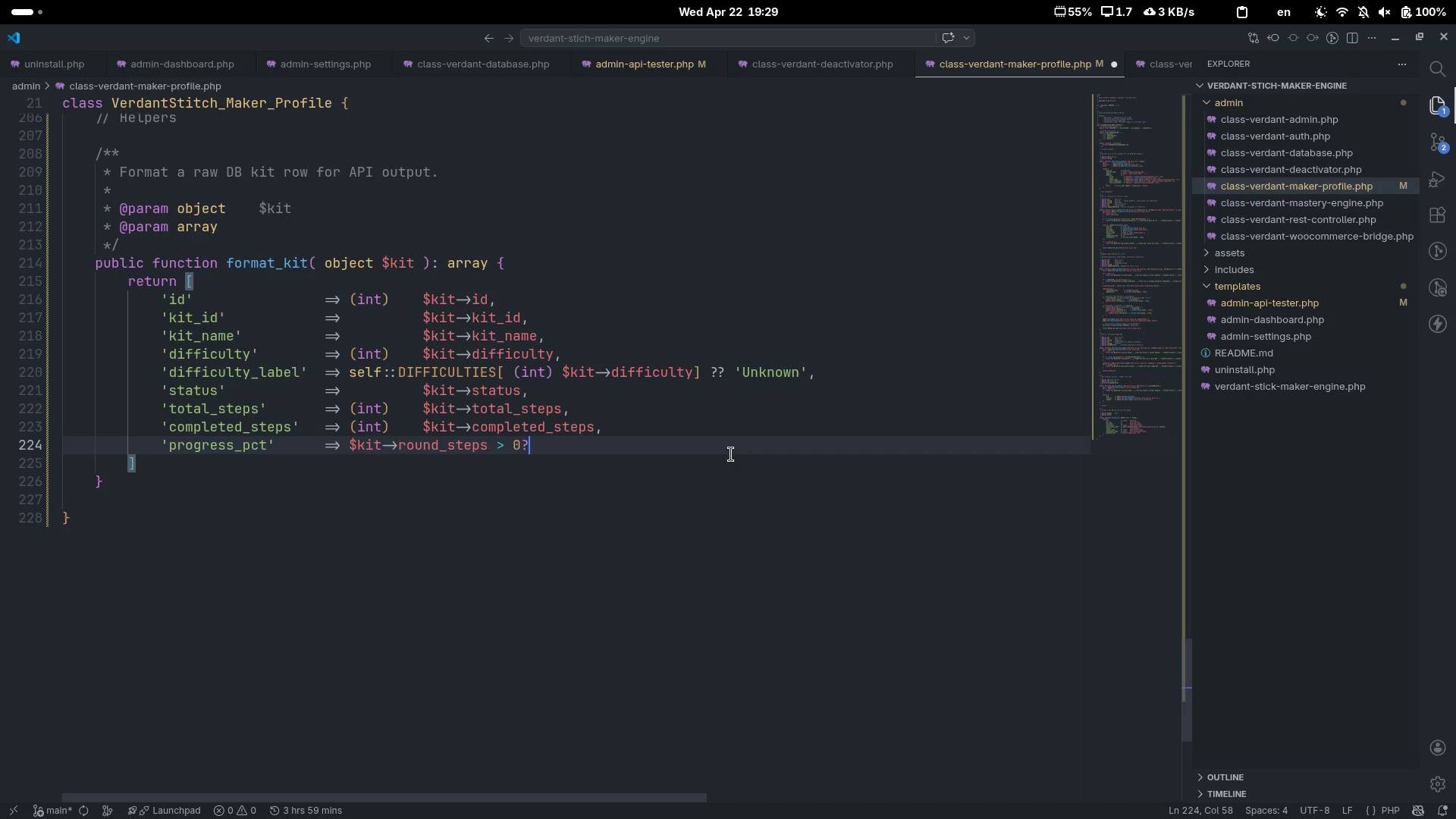 
key(ArrowLeft)
 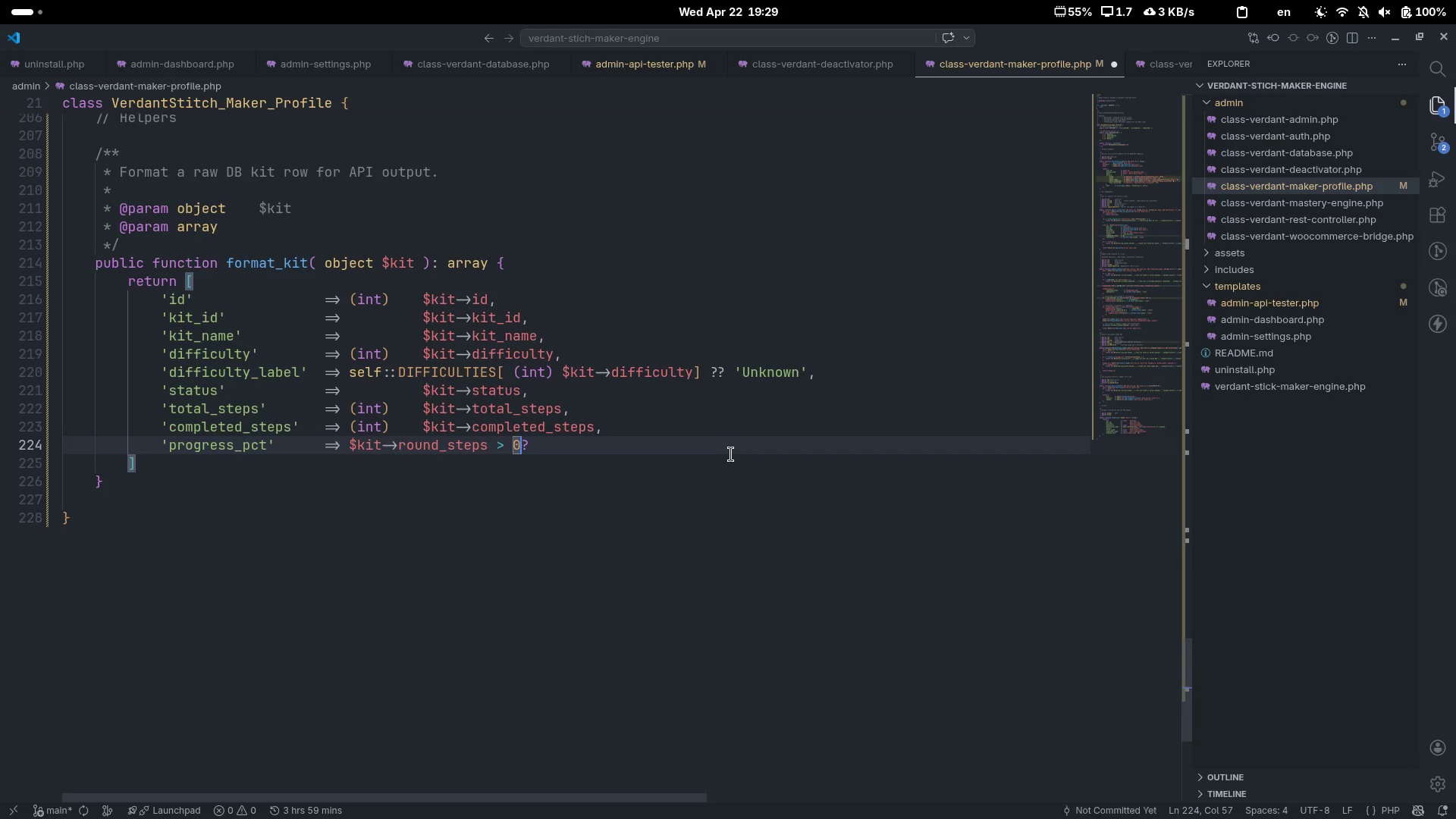 
key(Space)
 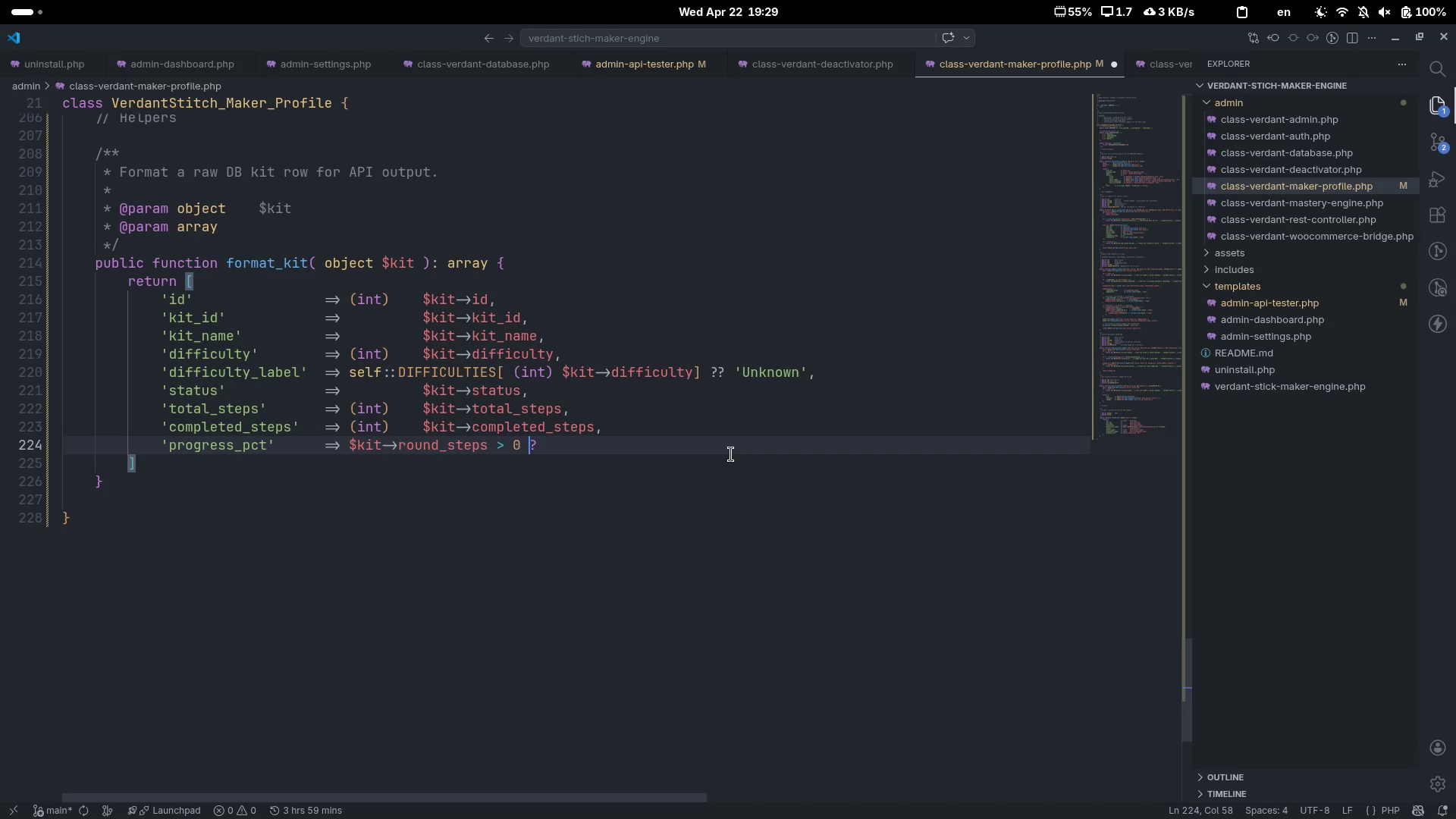 
key(ArrowRight)
 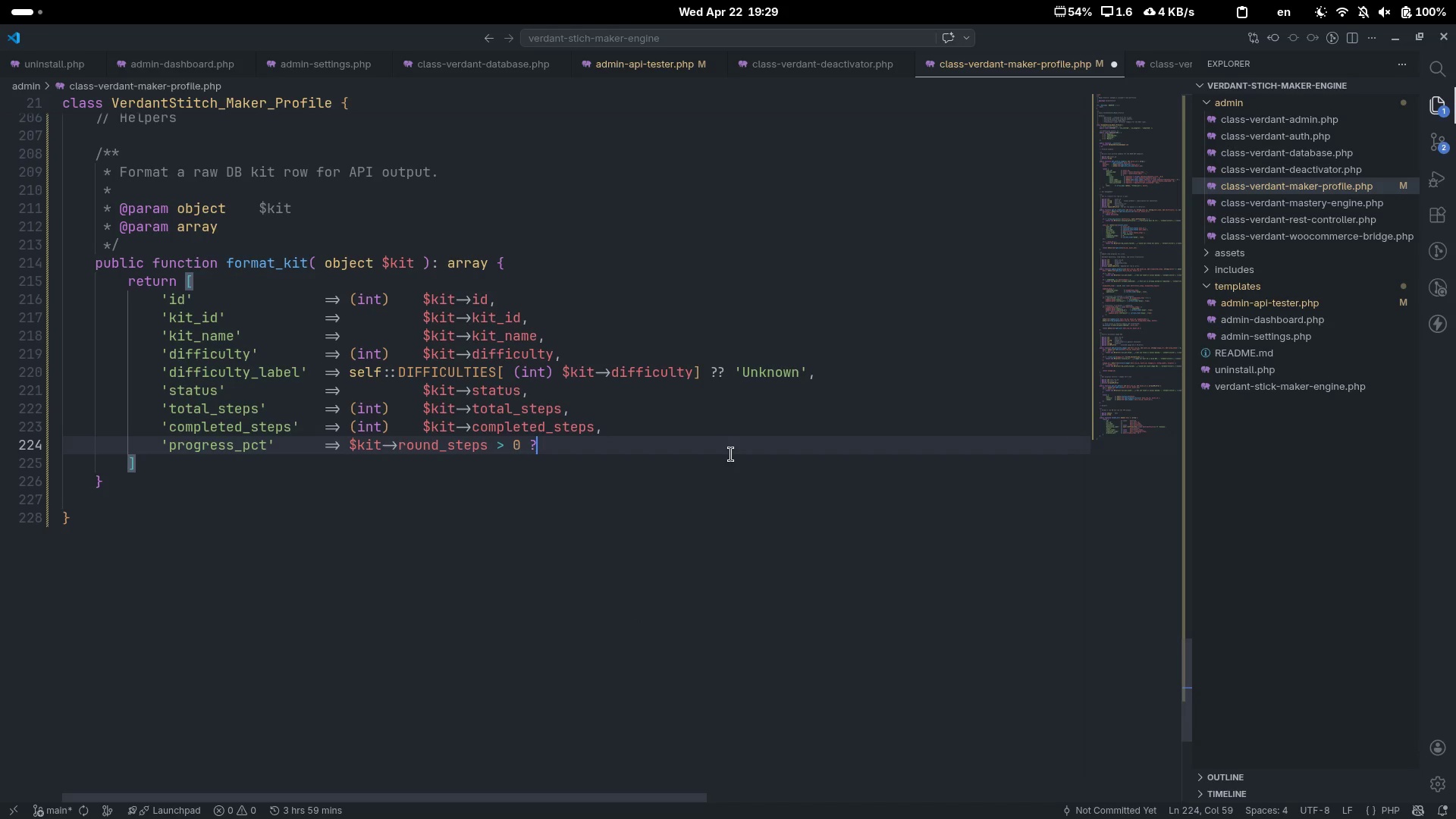 
type( round( ($kit->complee)
 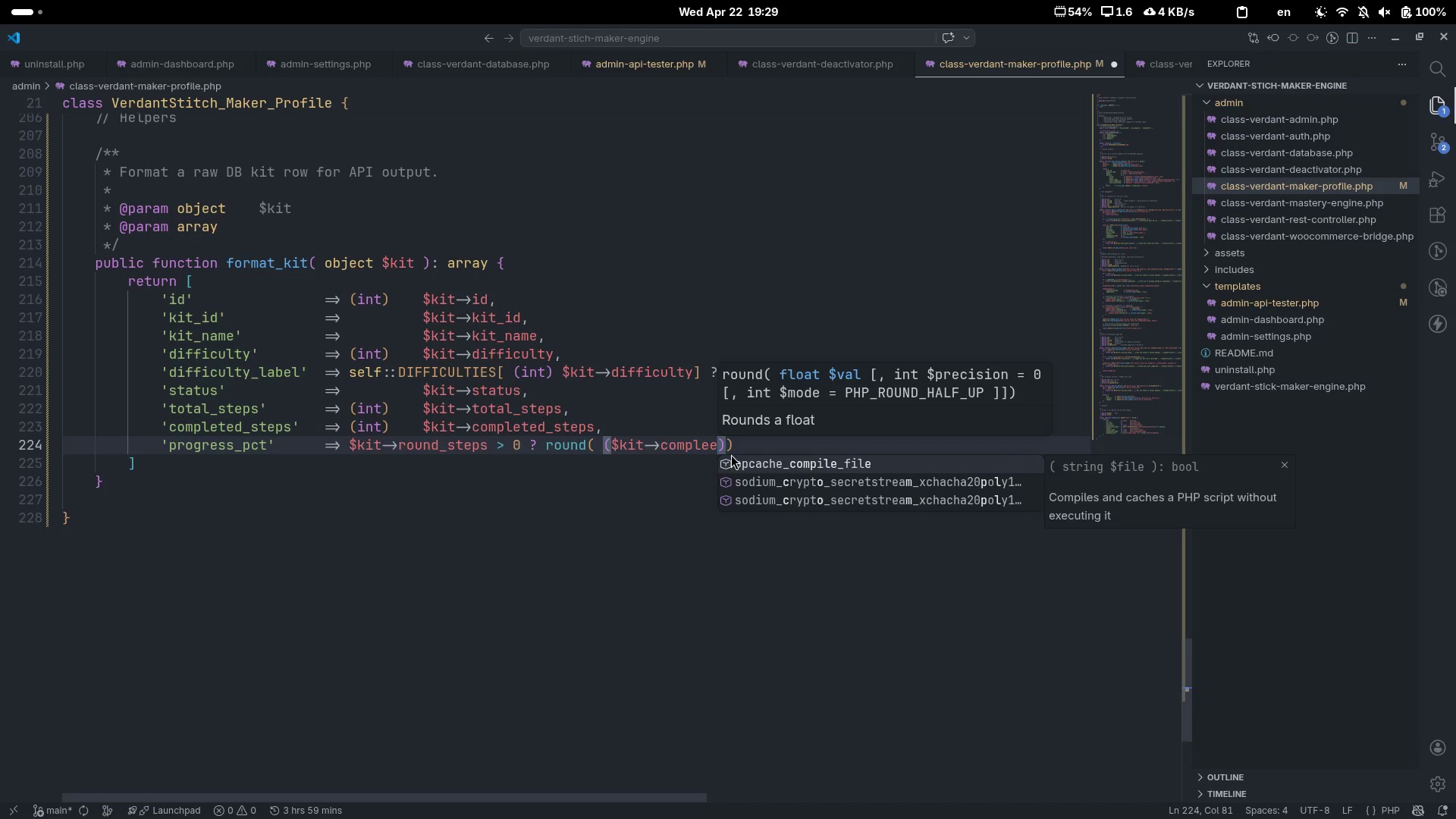 
 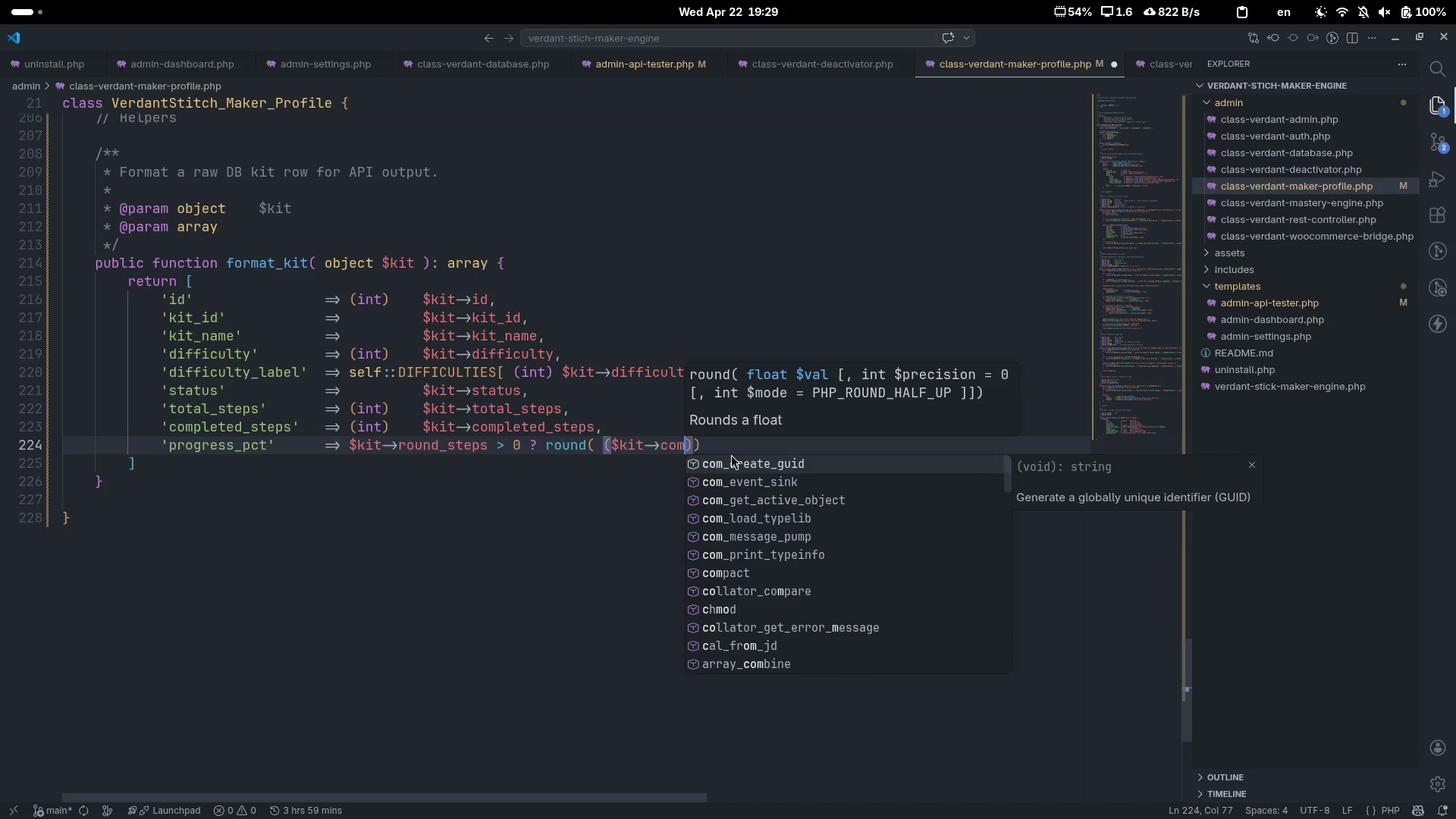 
key(Control+ControlLeft)
 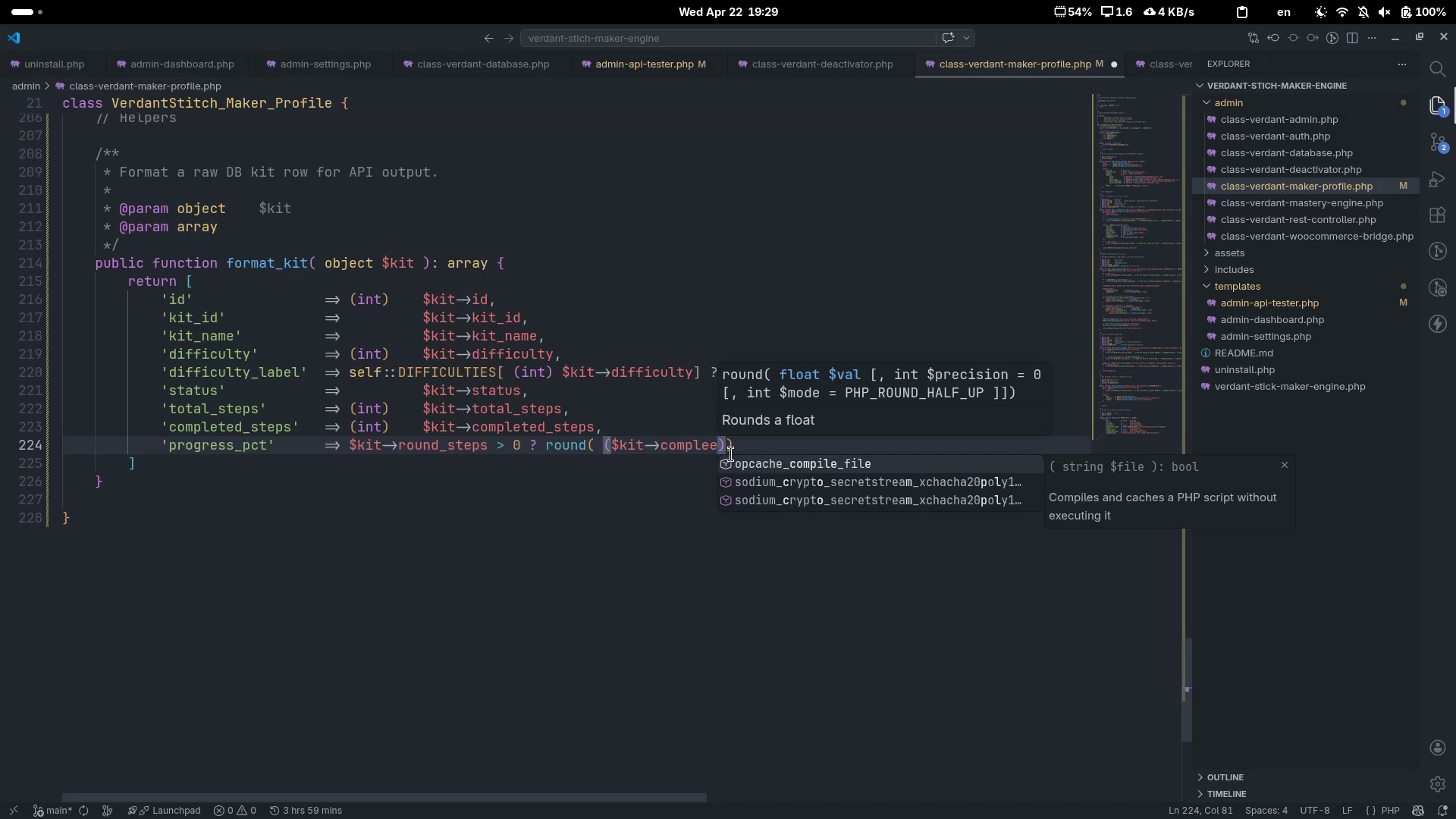 
key(Control+Backspace)
 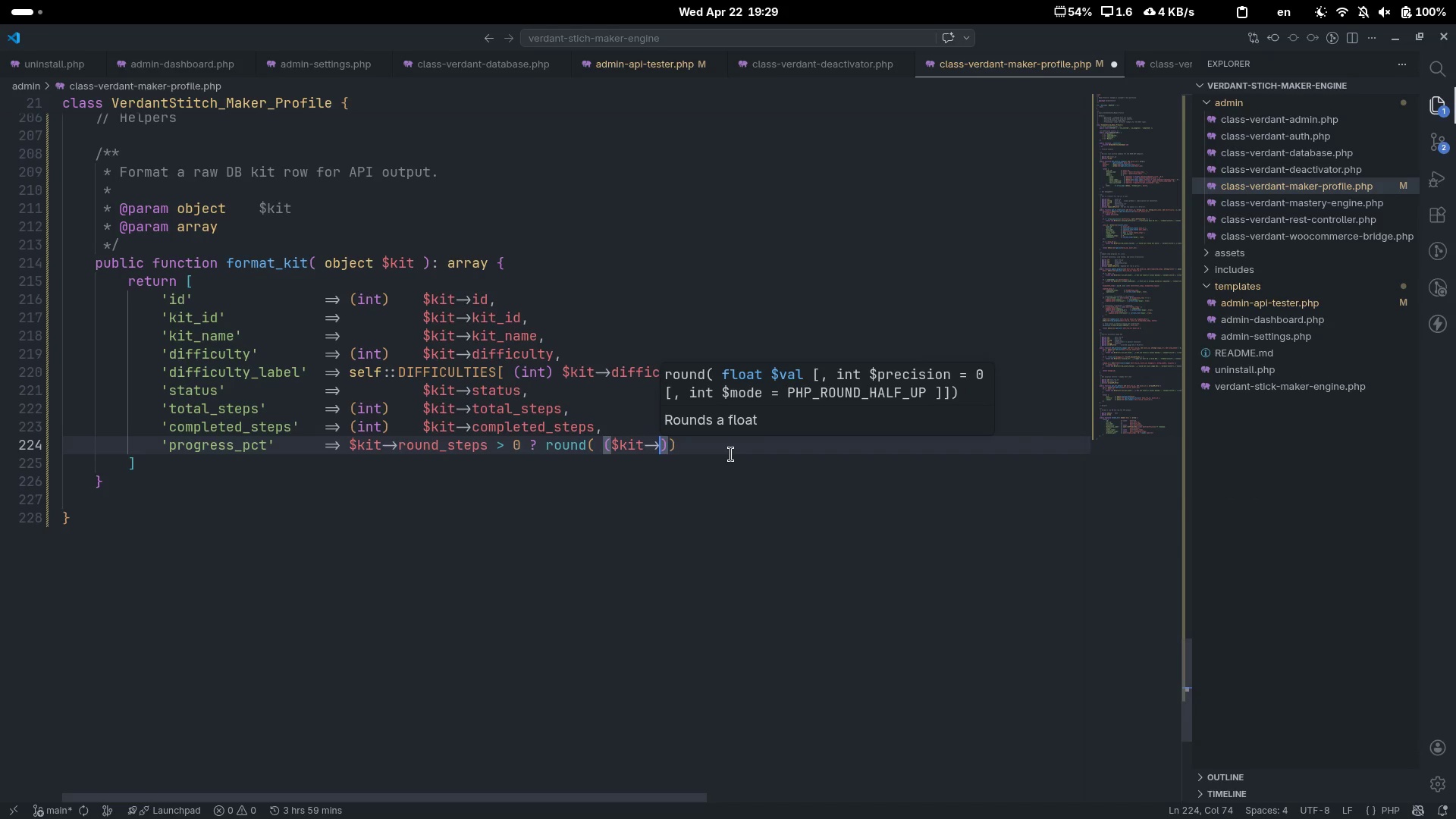 
type(completed_lt)
key(Backspace)
key(Backspace)
type(kit)
 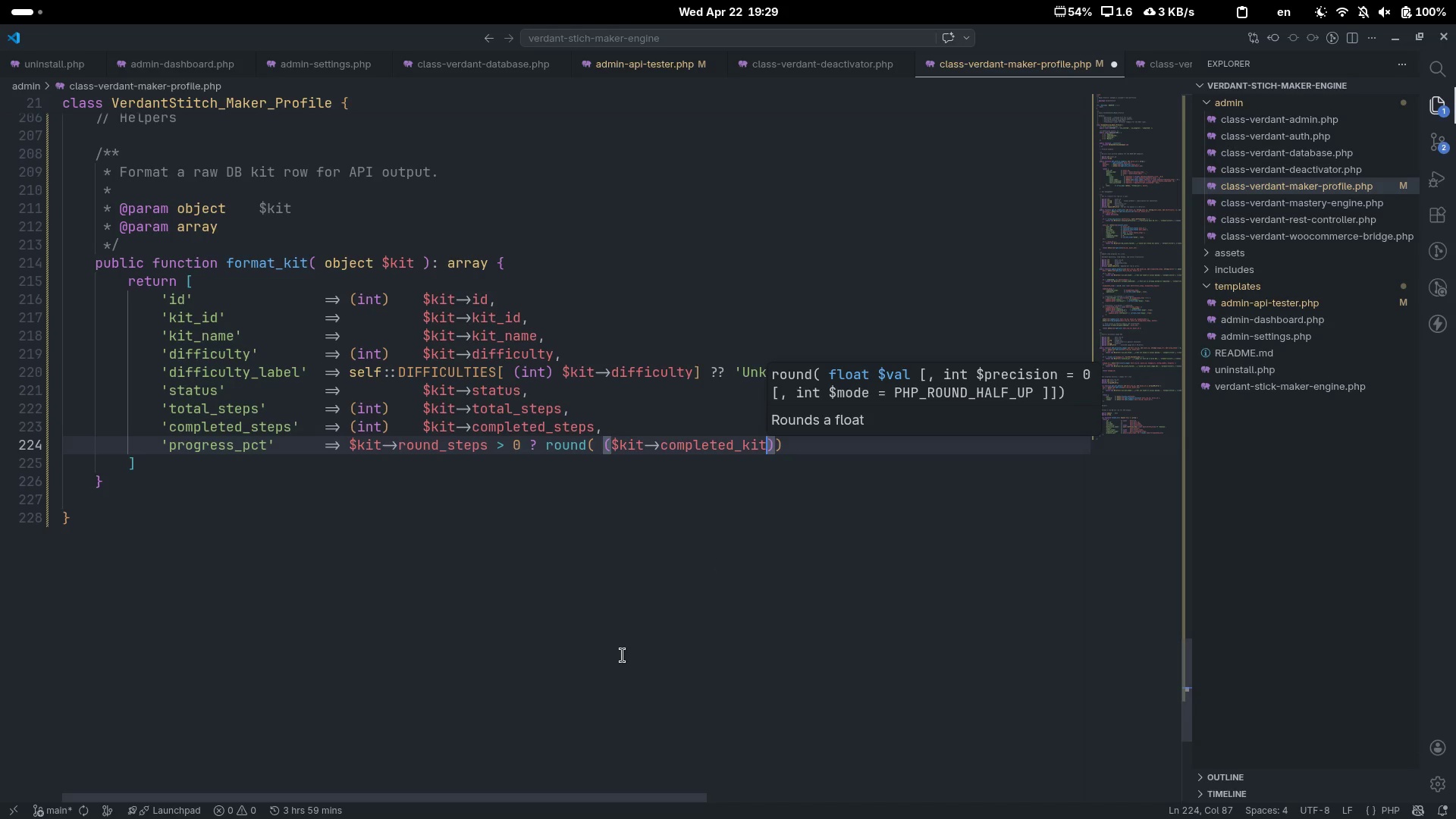 
key(Backspace)
key(Backspace)
key(Backspace)
type(steps / $kit->total_steps)
 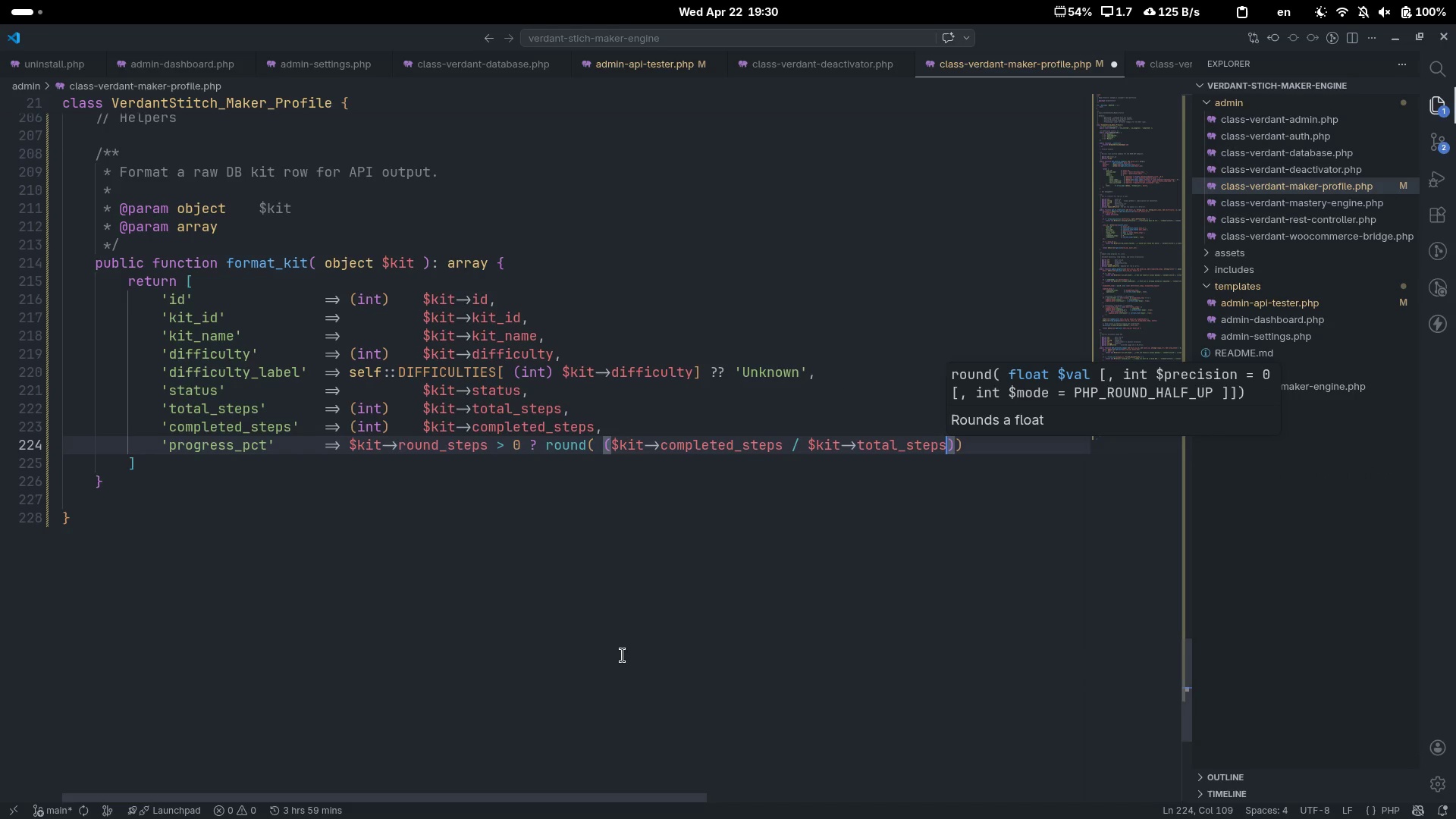 
scroll: coordinate [623, 655], scroll_direction: down, amount: 1.0
 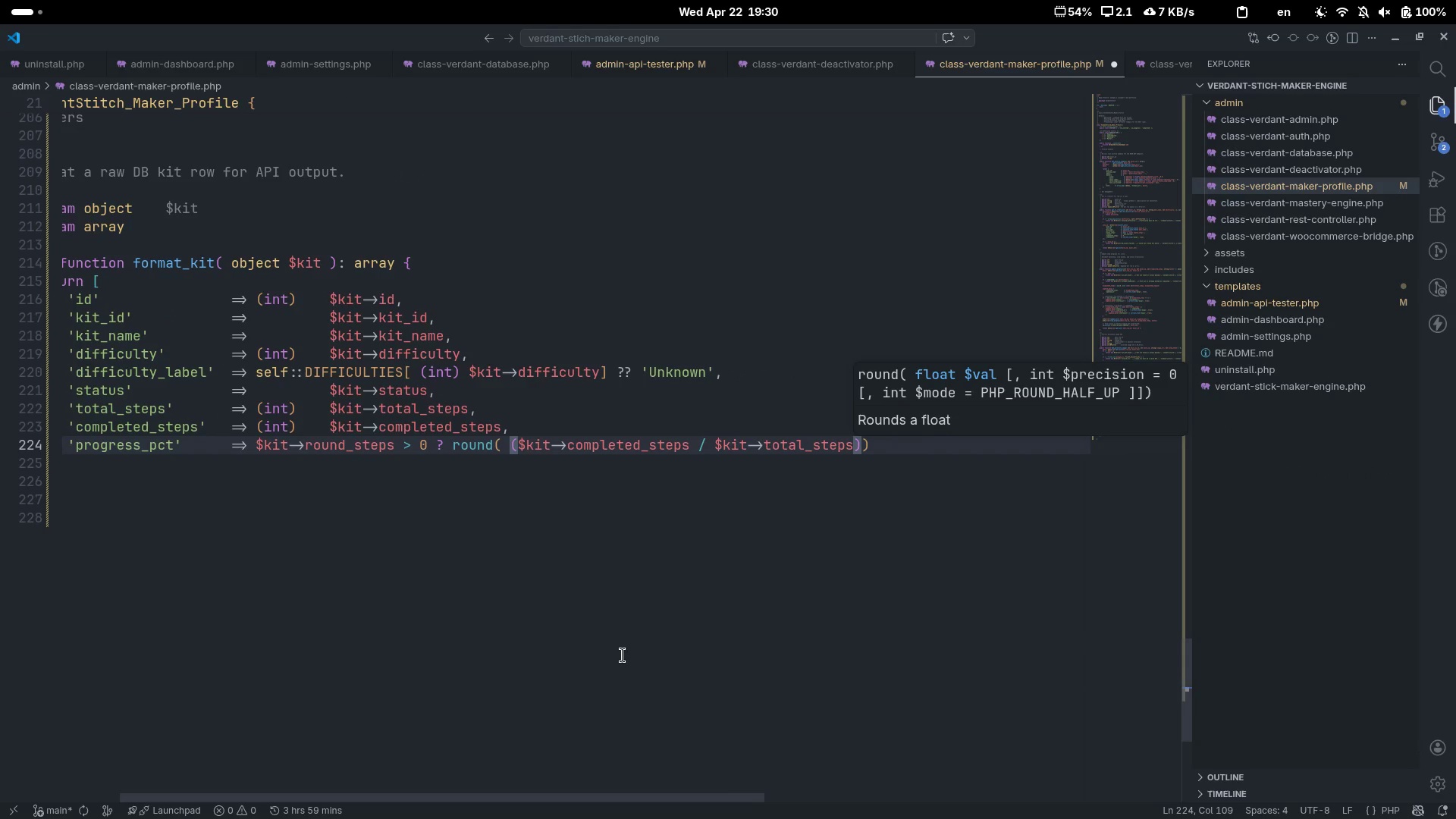 
key(ArrowRight)
 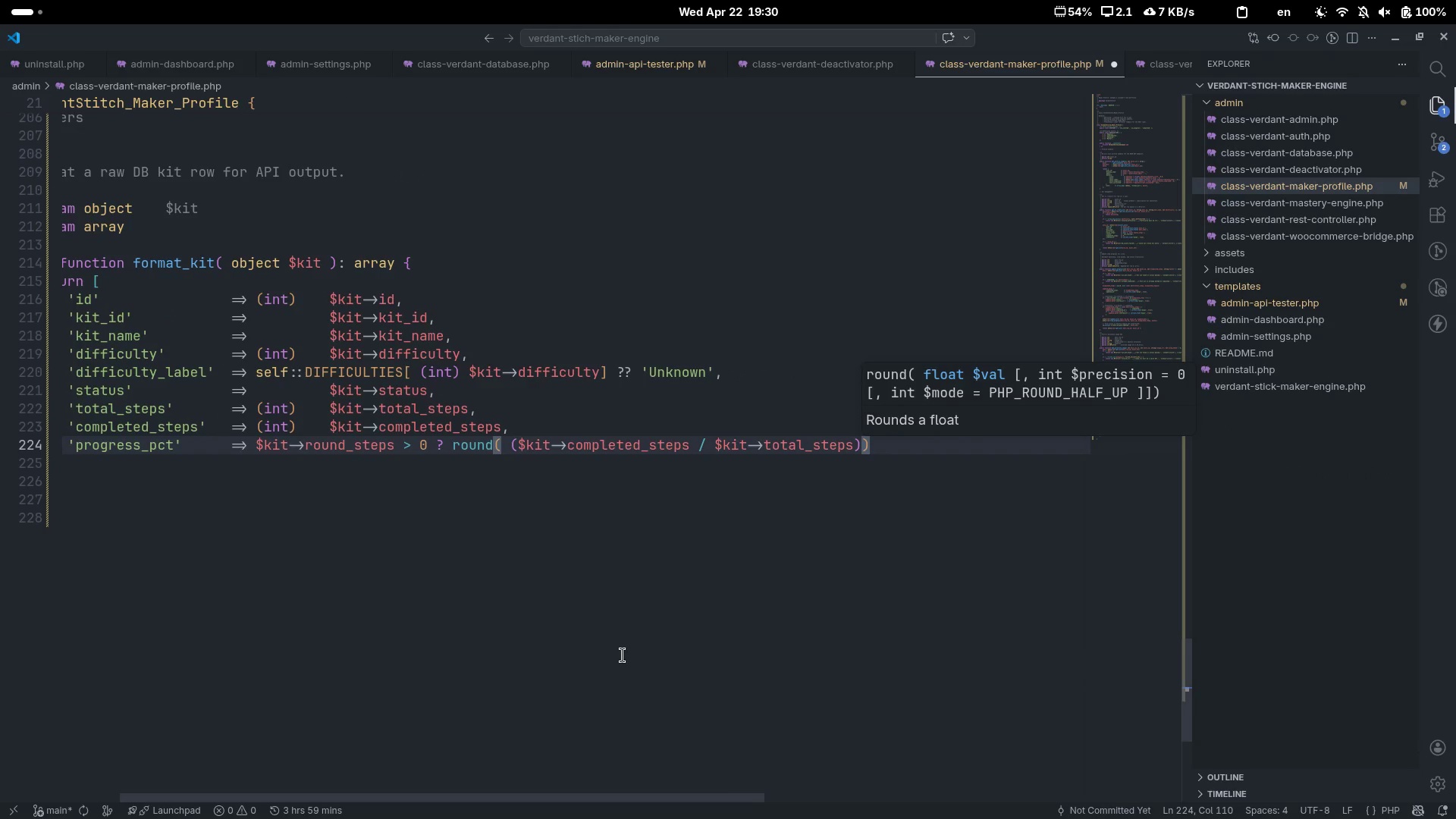 
key(Space)
 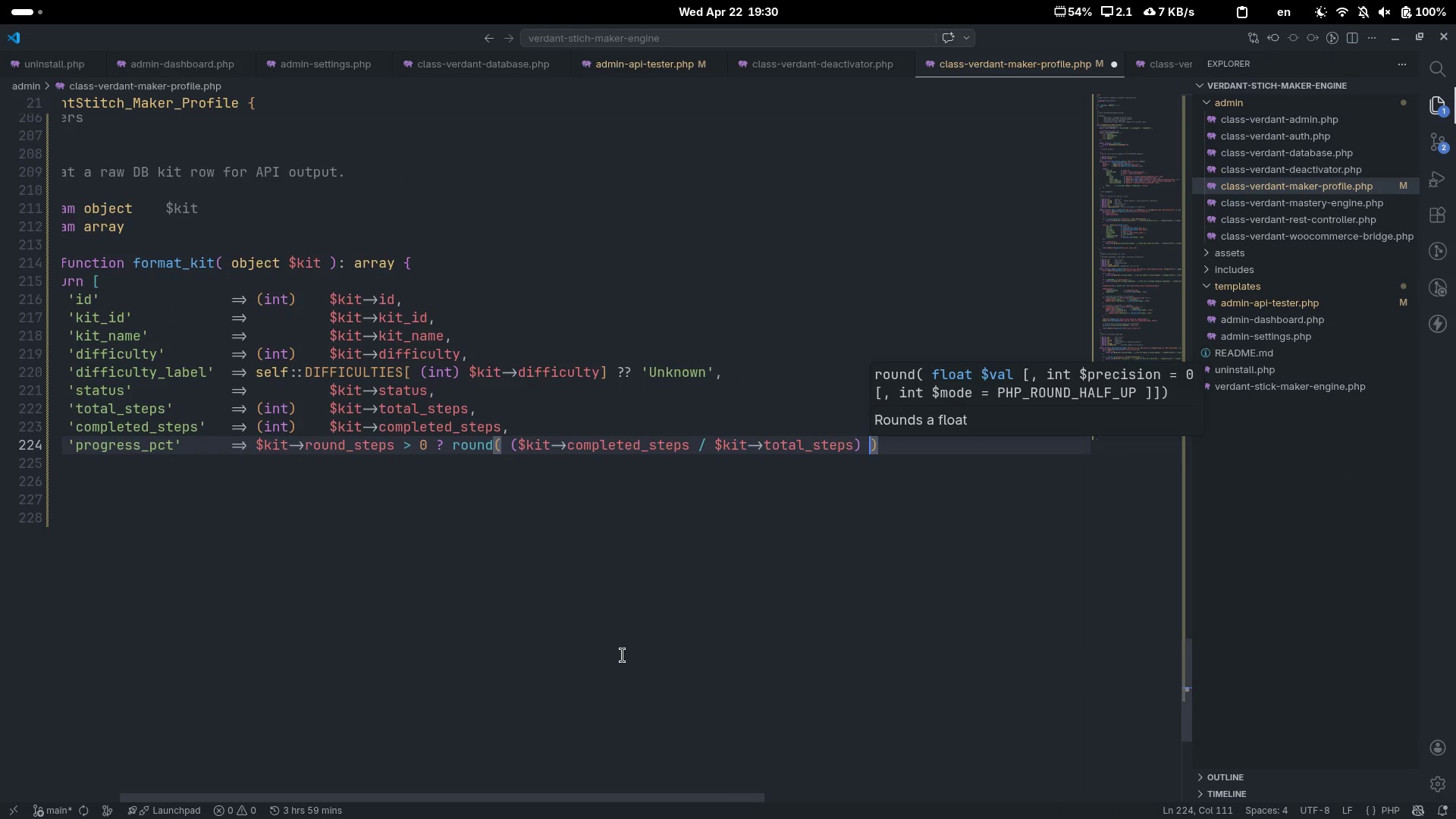 
key(ArrowLeft)
 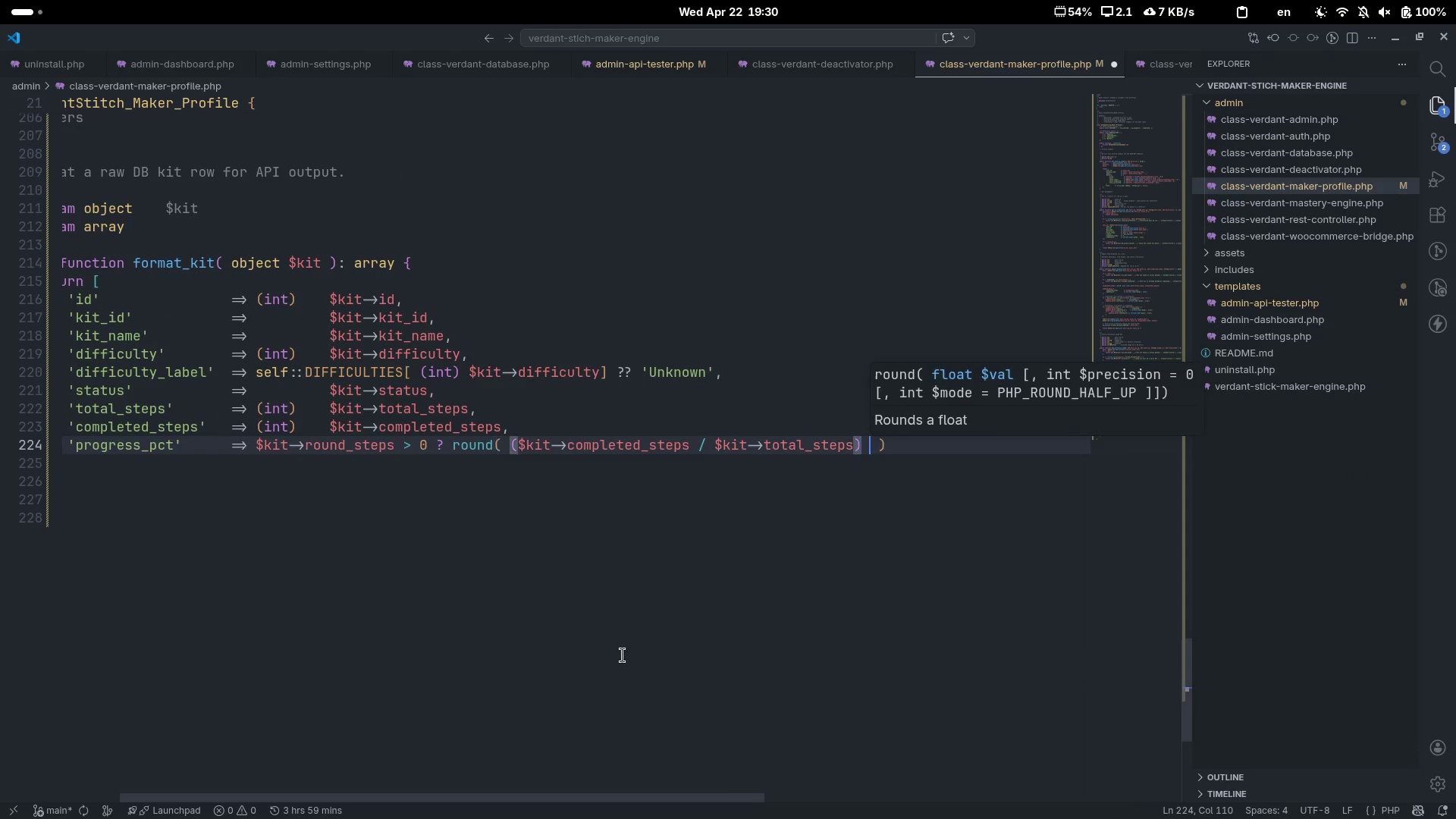 
type( * 100,)
 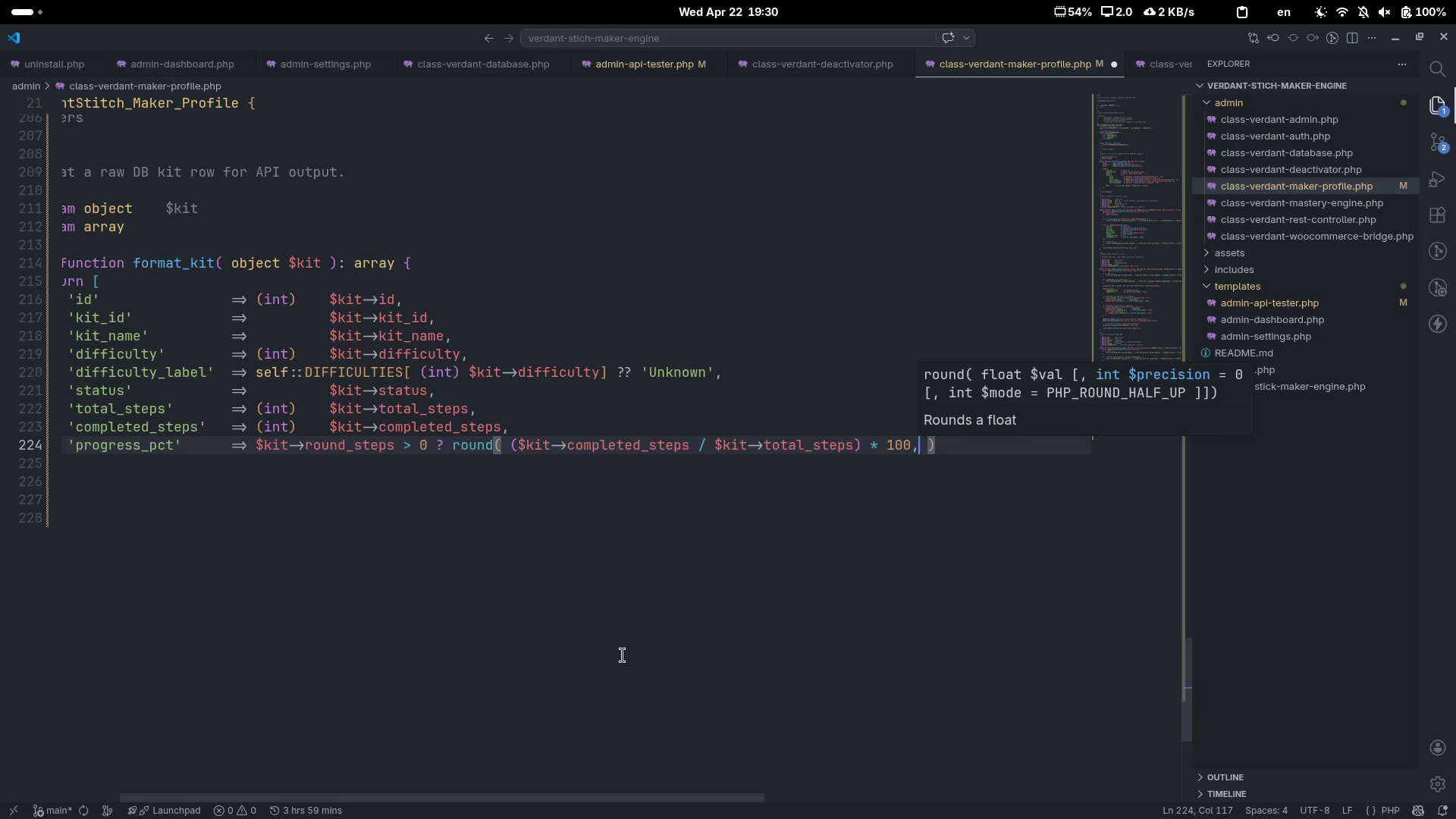 
key(Space)
 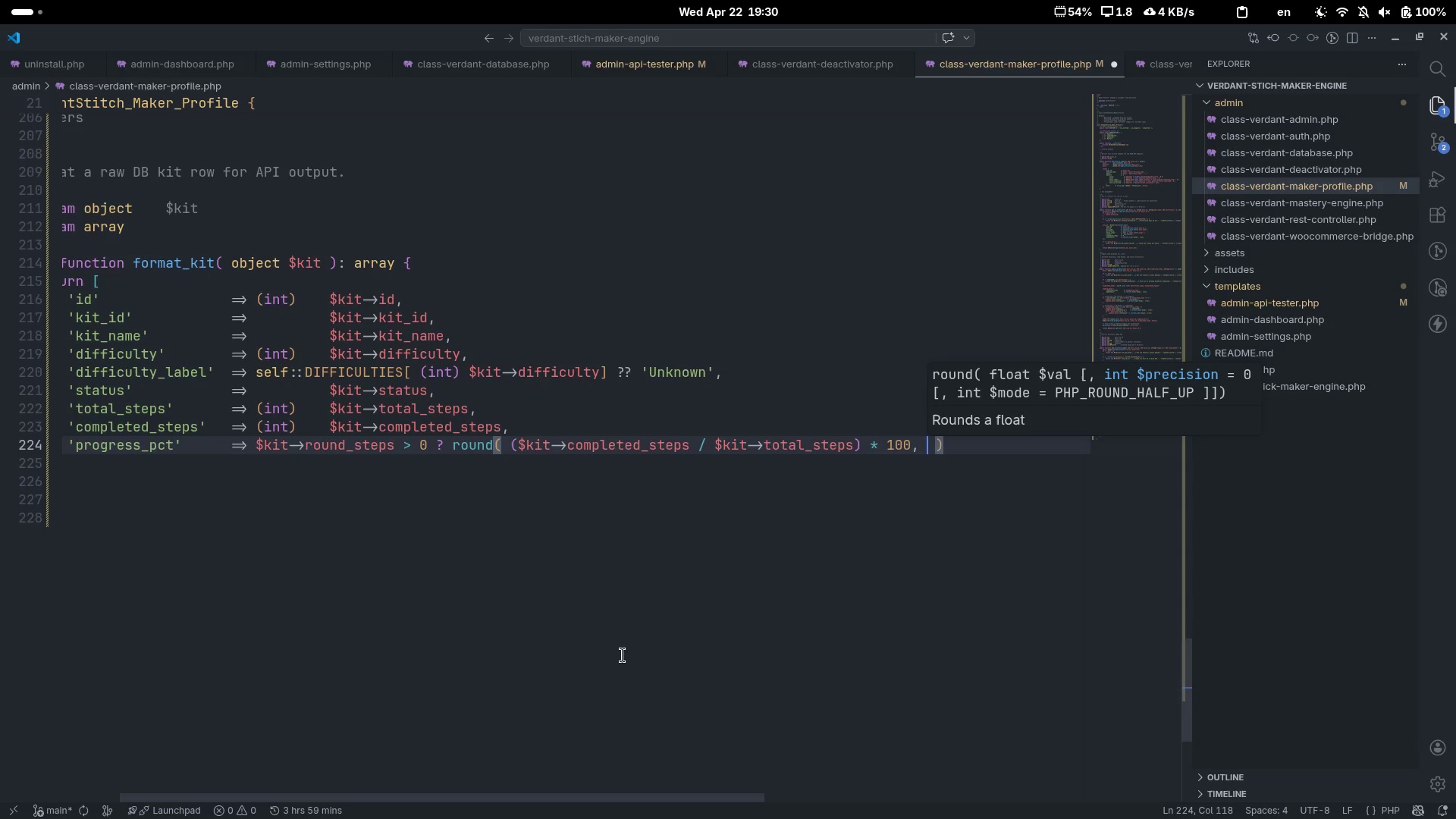 
key(1)
 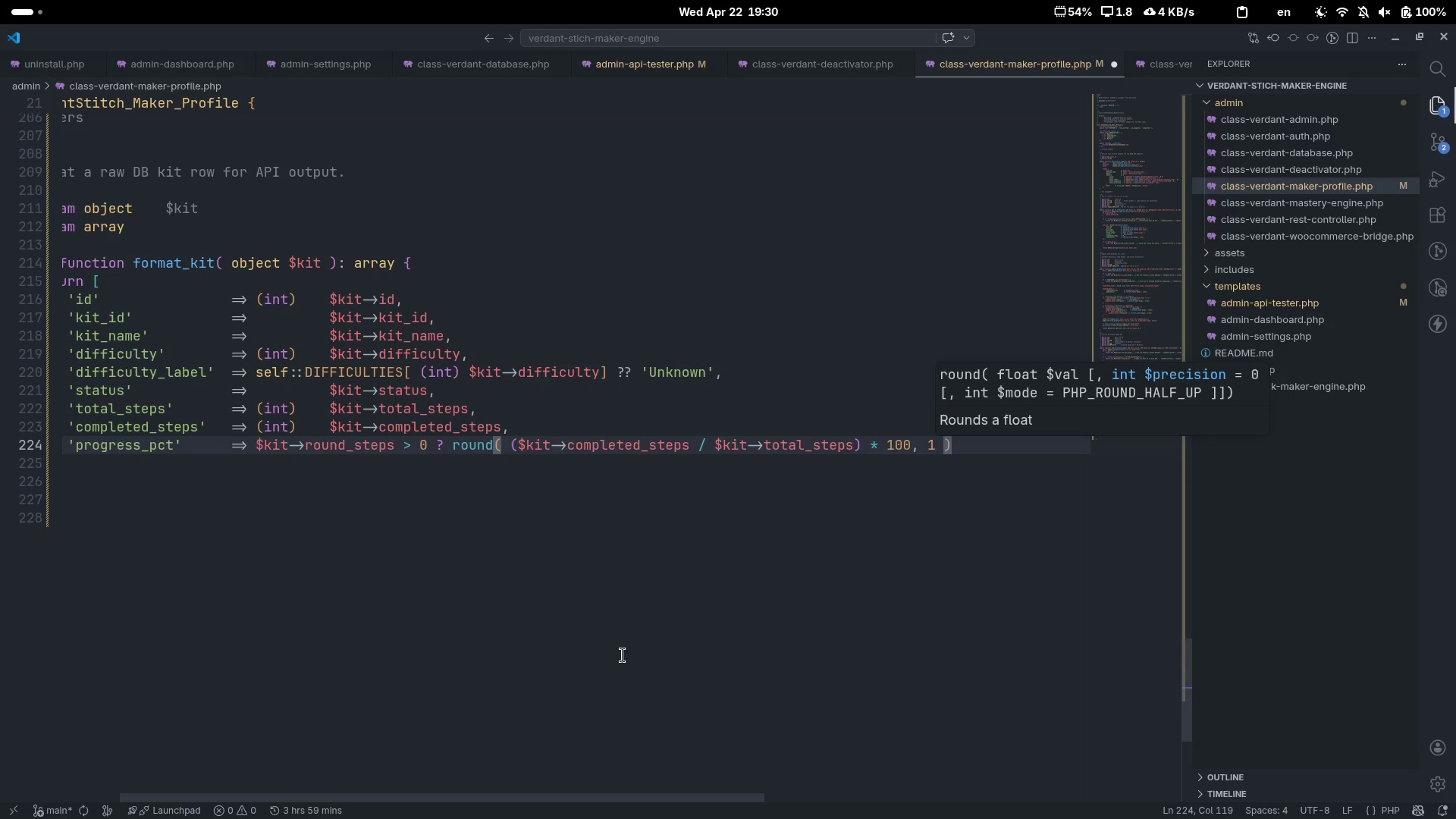 
key(End)
 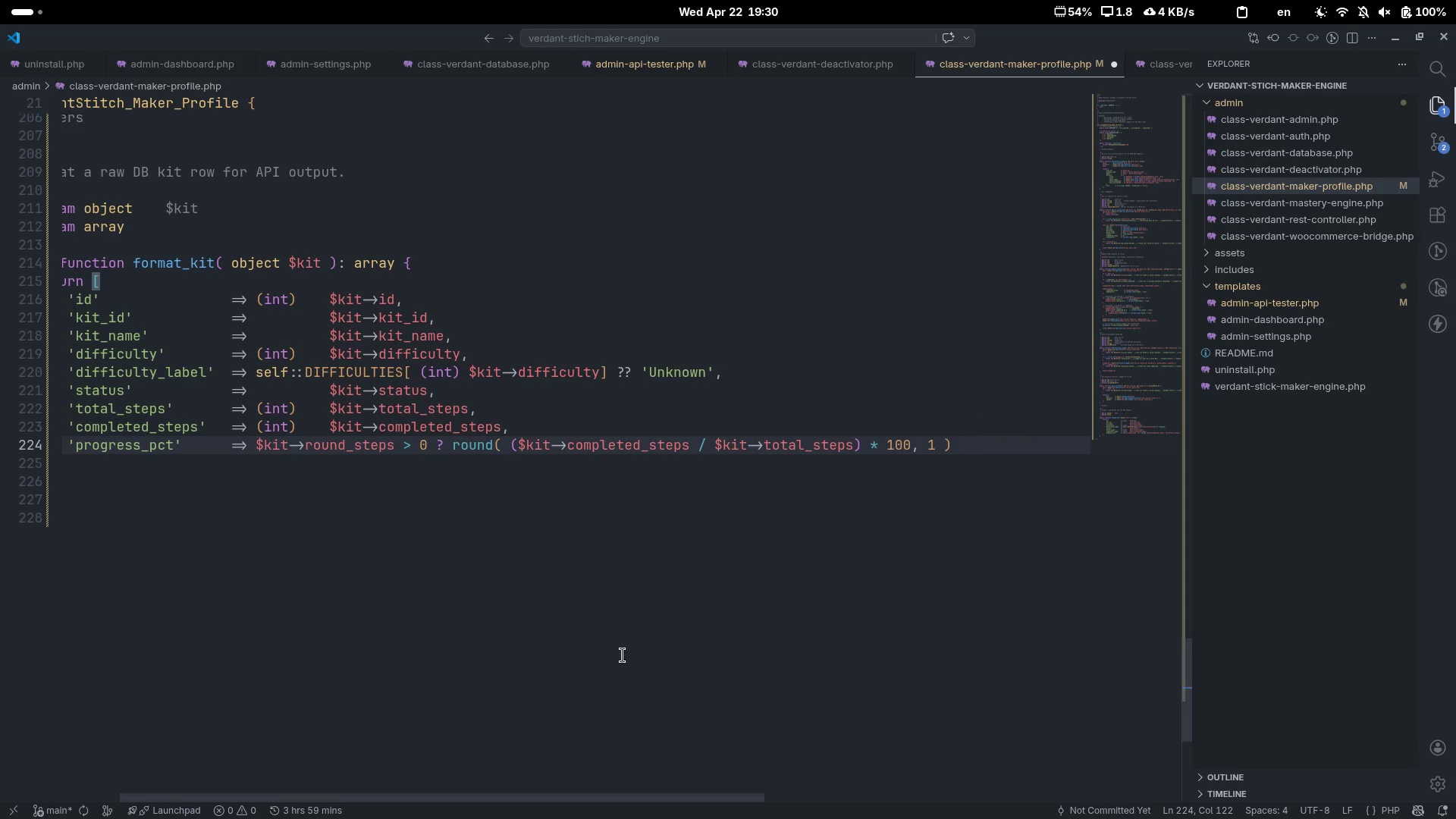 
scroll: coordinate [623, 655], scroll_direction: up, amount: 11.0
 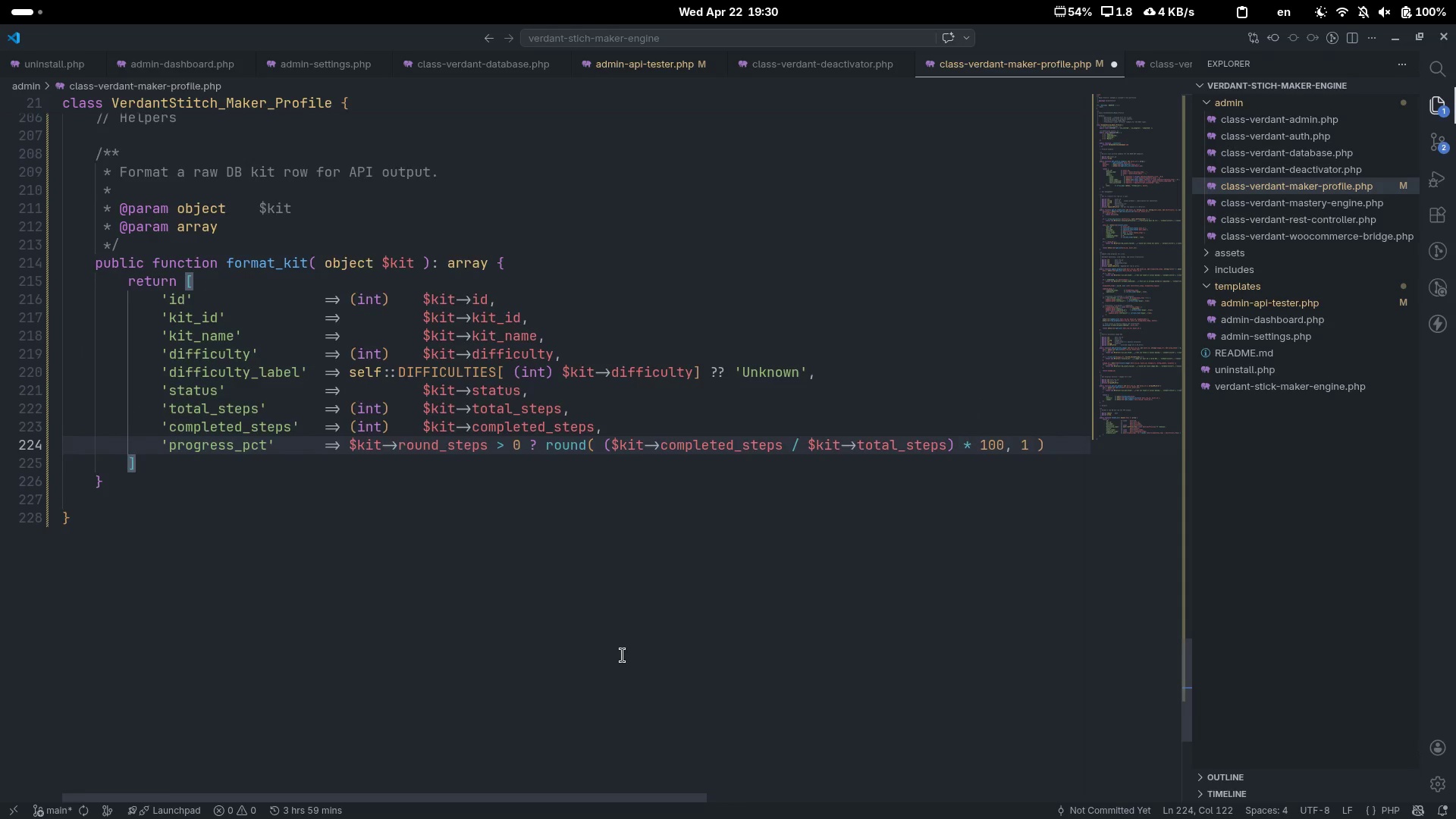 
key(Backspace)
 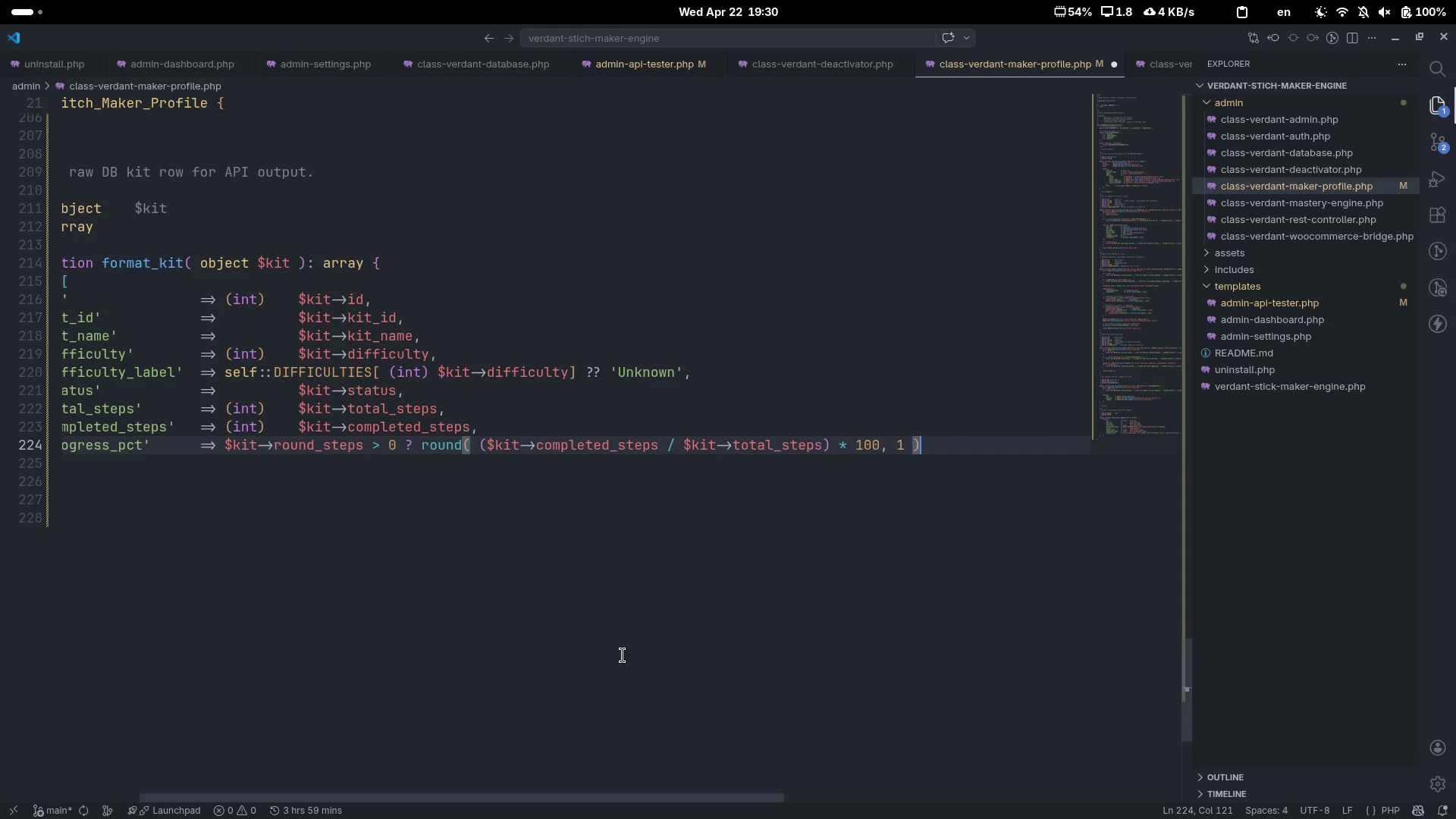 
scroll: coordinate [623, 655], scroll_direction: down, amount: 2.0
 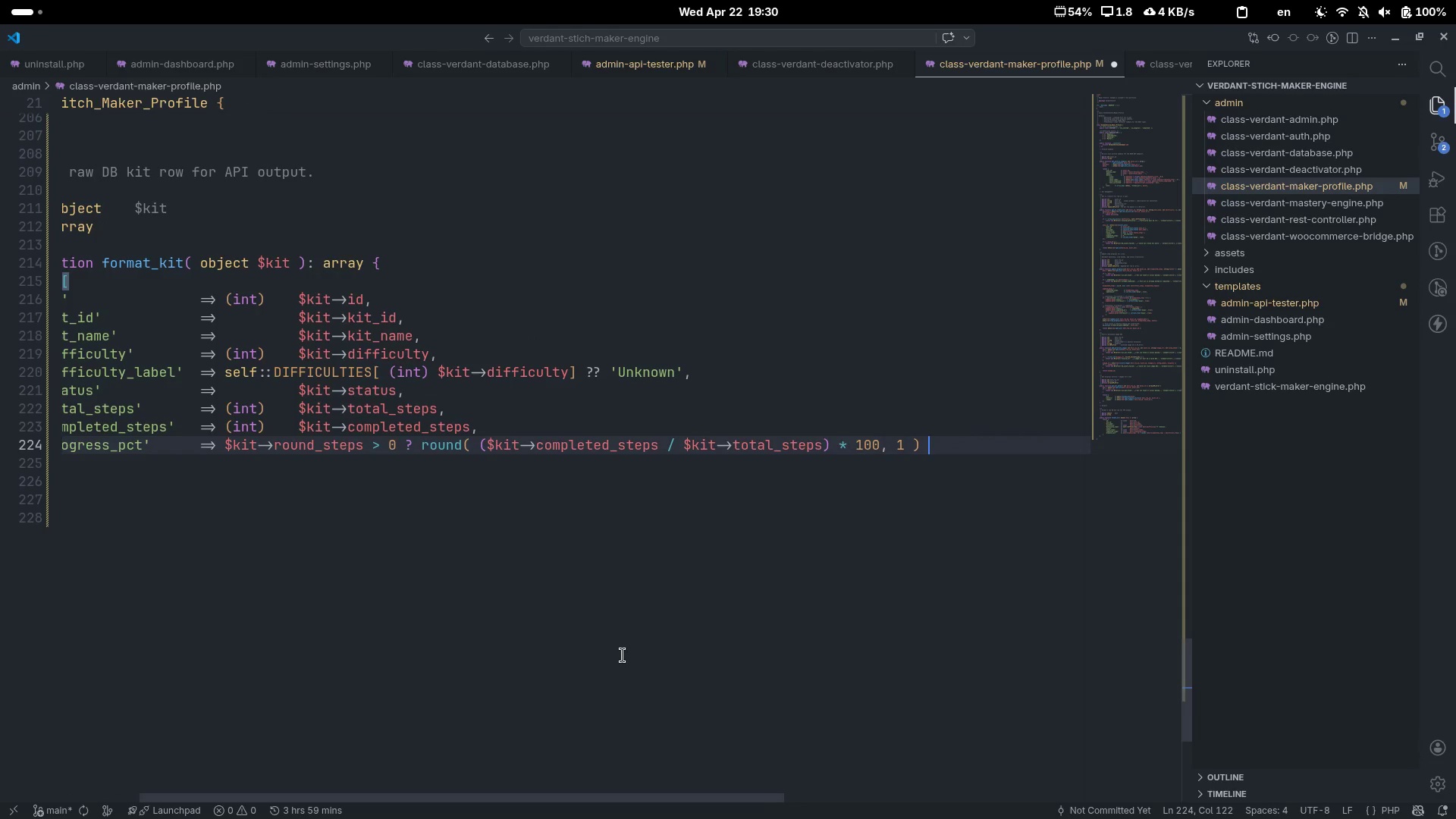 
scroll: coordinate [623, 655], scroll_direction: up, amount: 6.0
 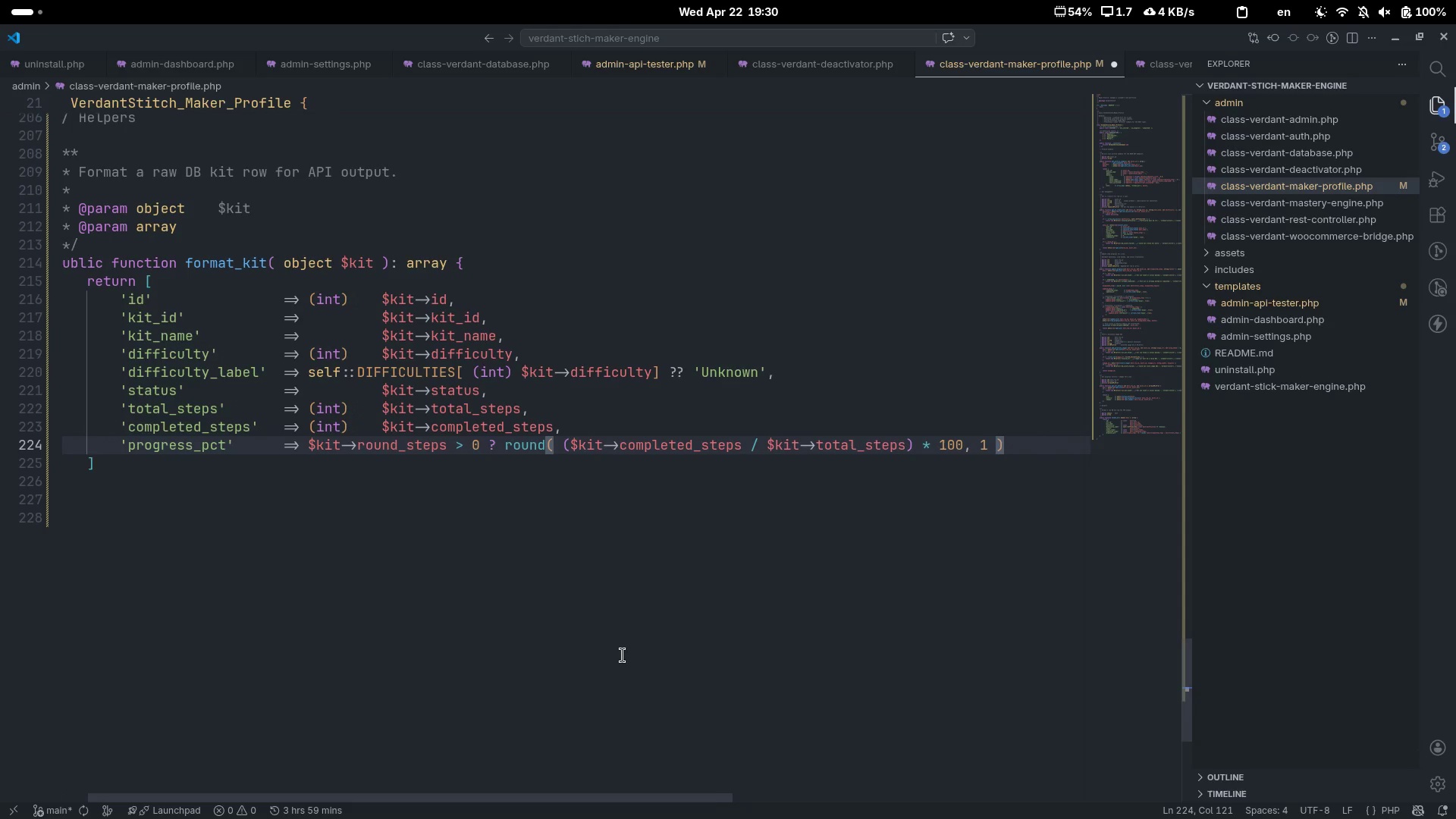 
wait(6.43)
 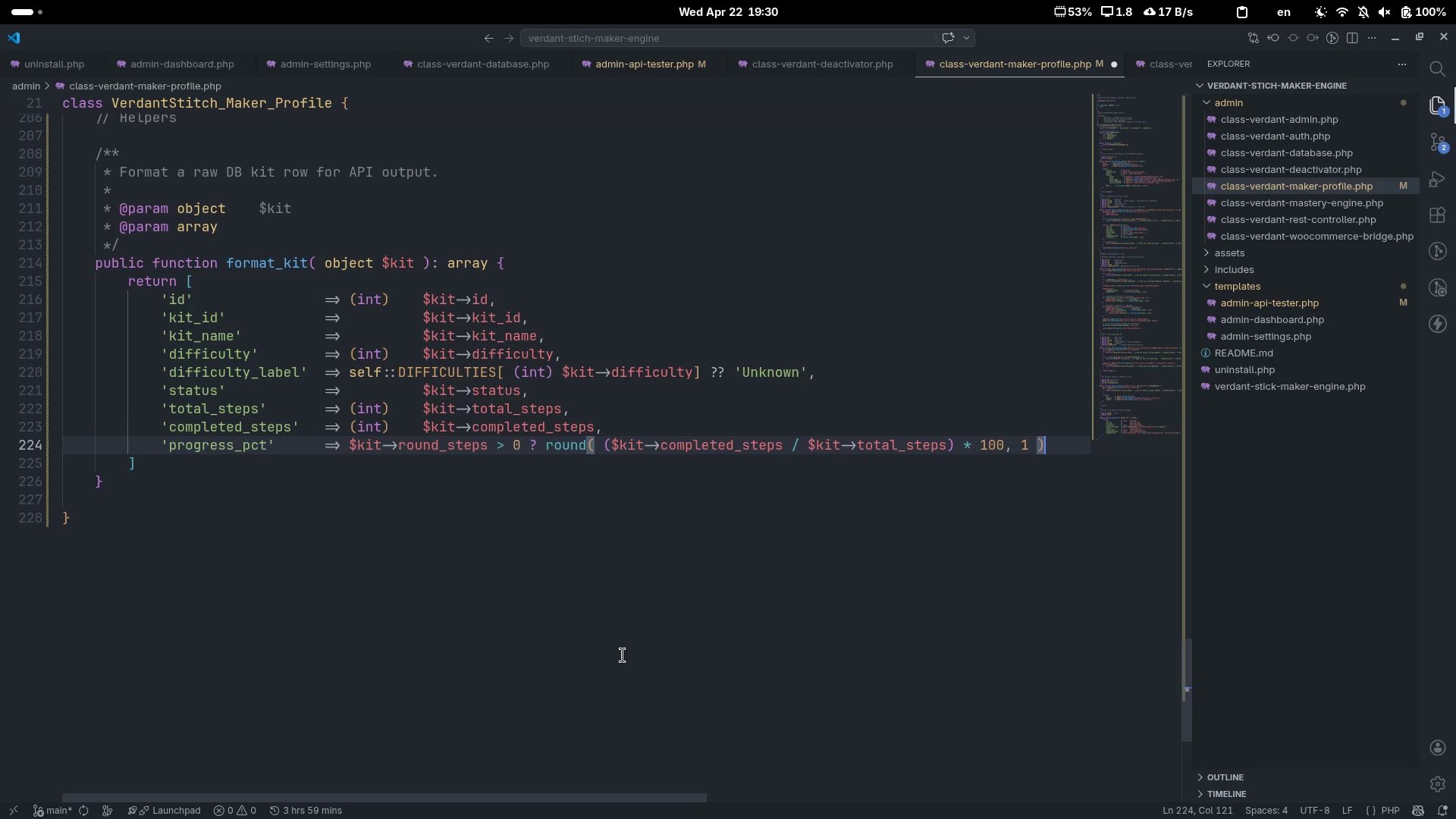 
key(Space)
 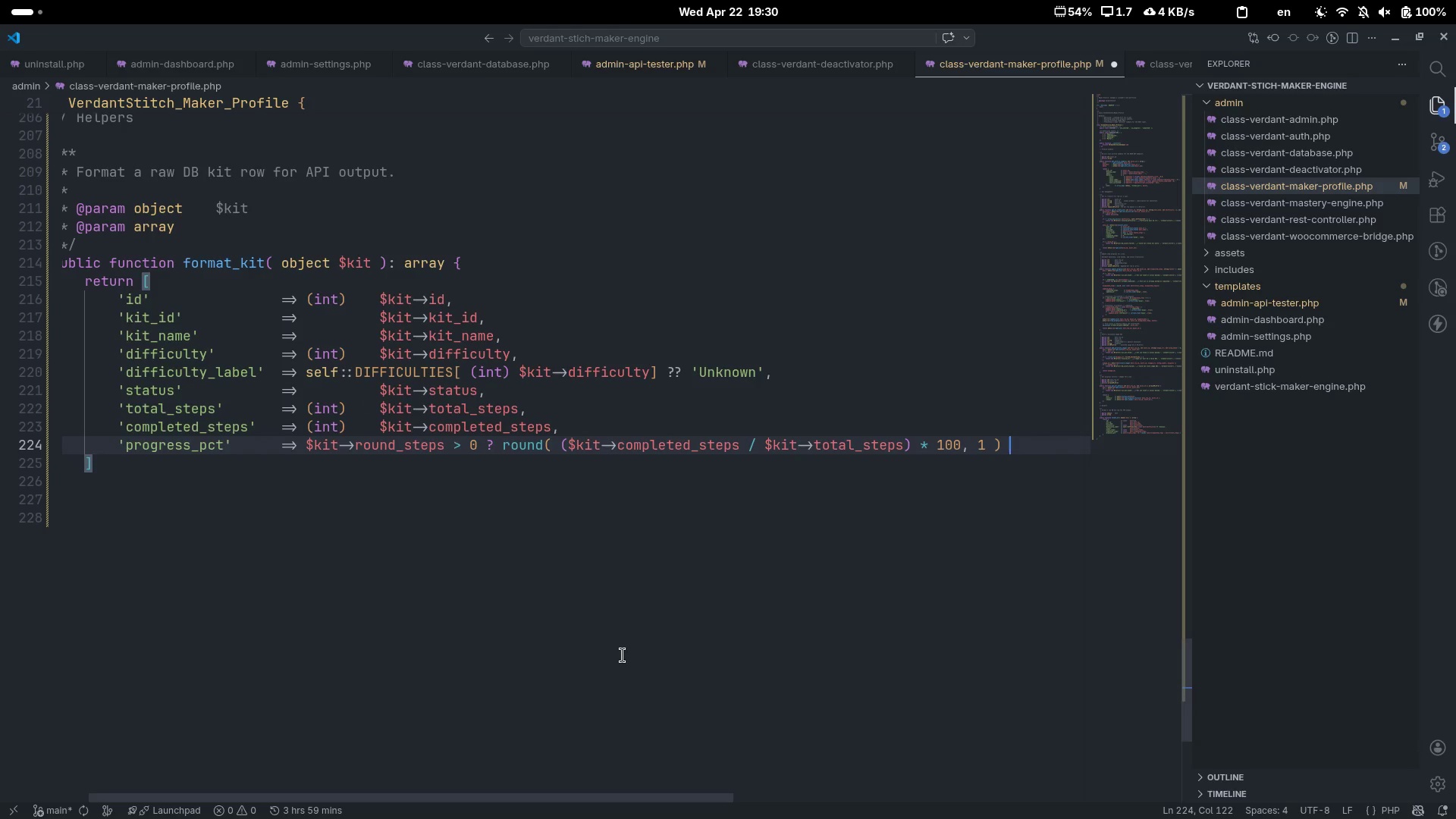 
key(Shift+ShiftLeft)
 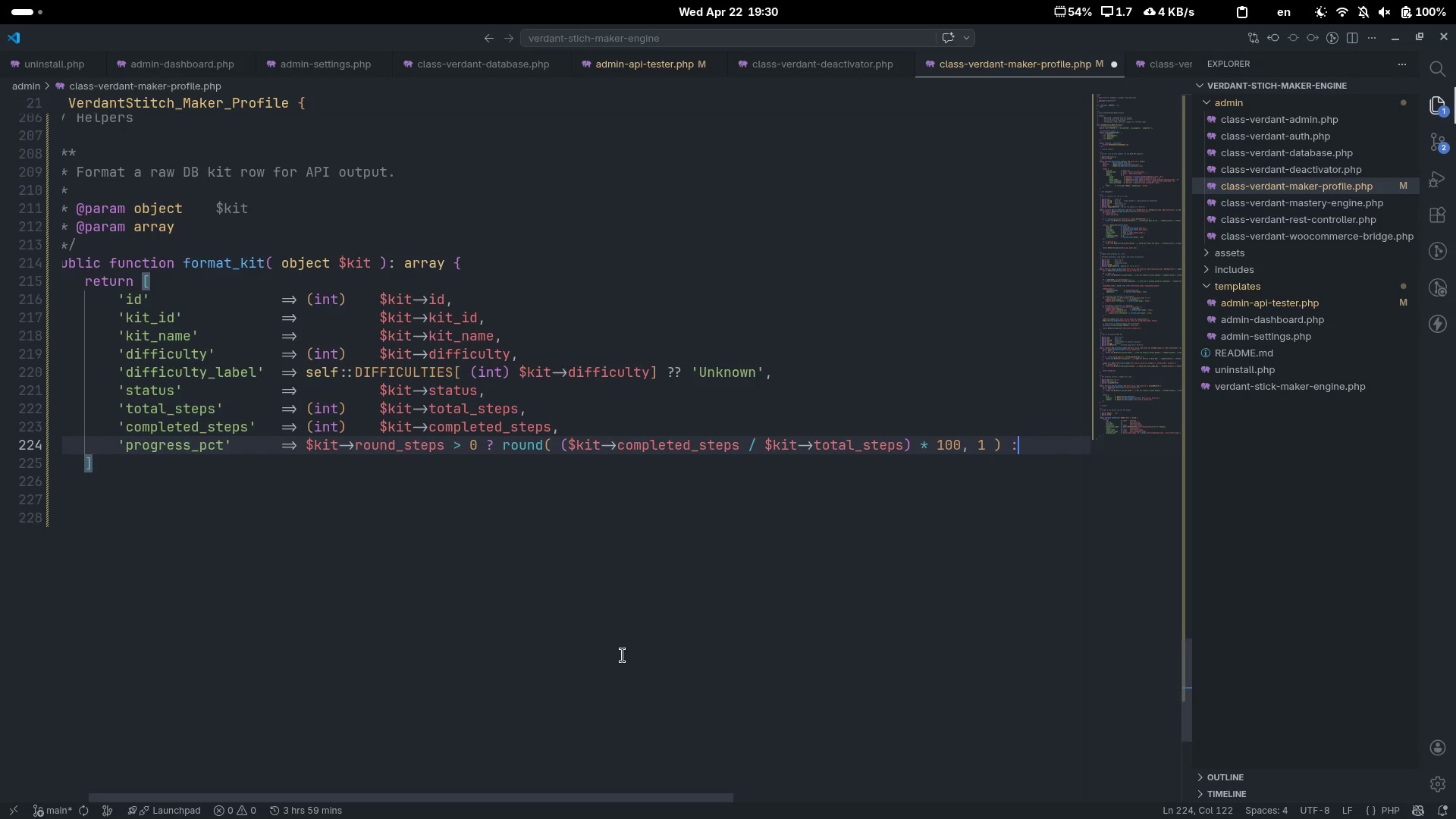 
key(Shift+Semicolon)
 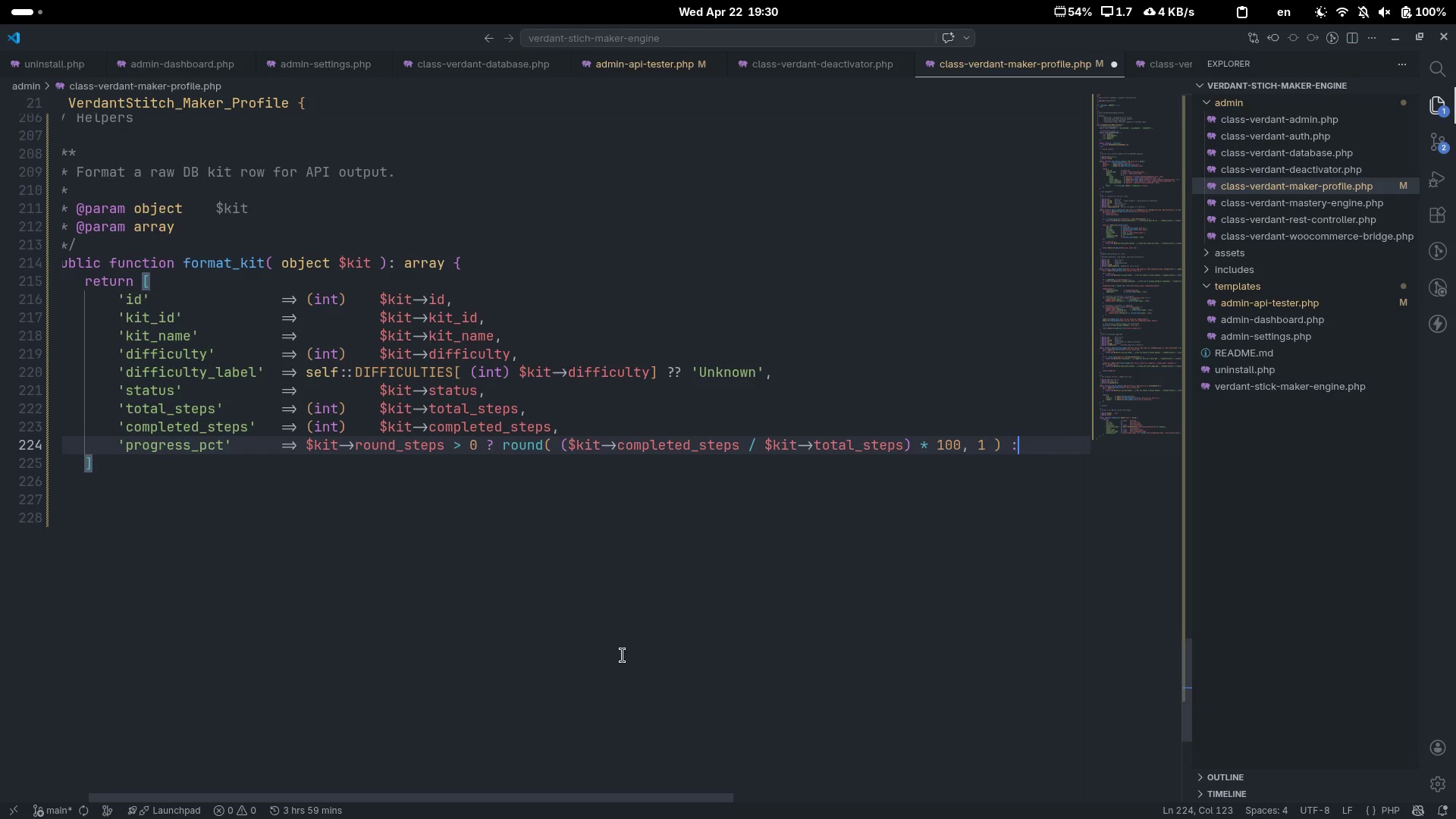 
key(Space)
 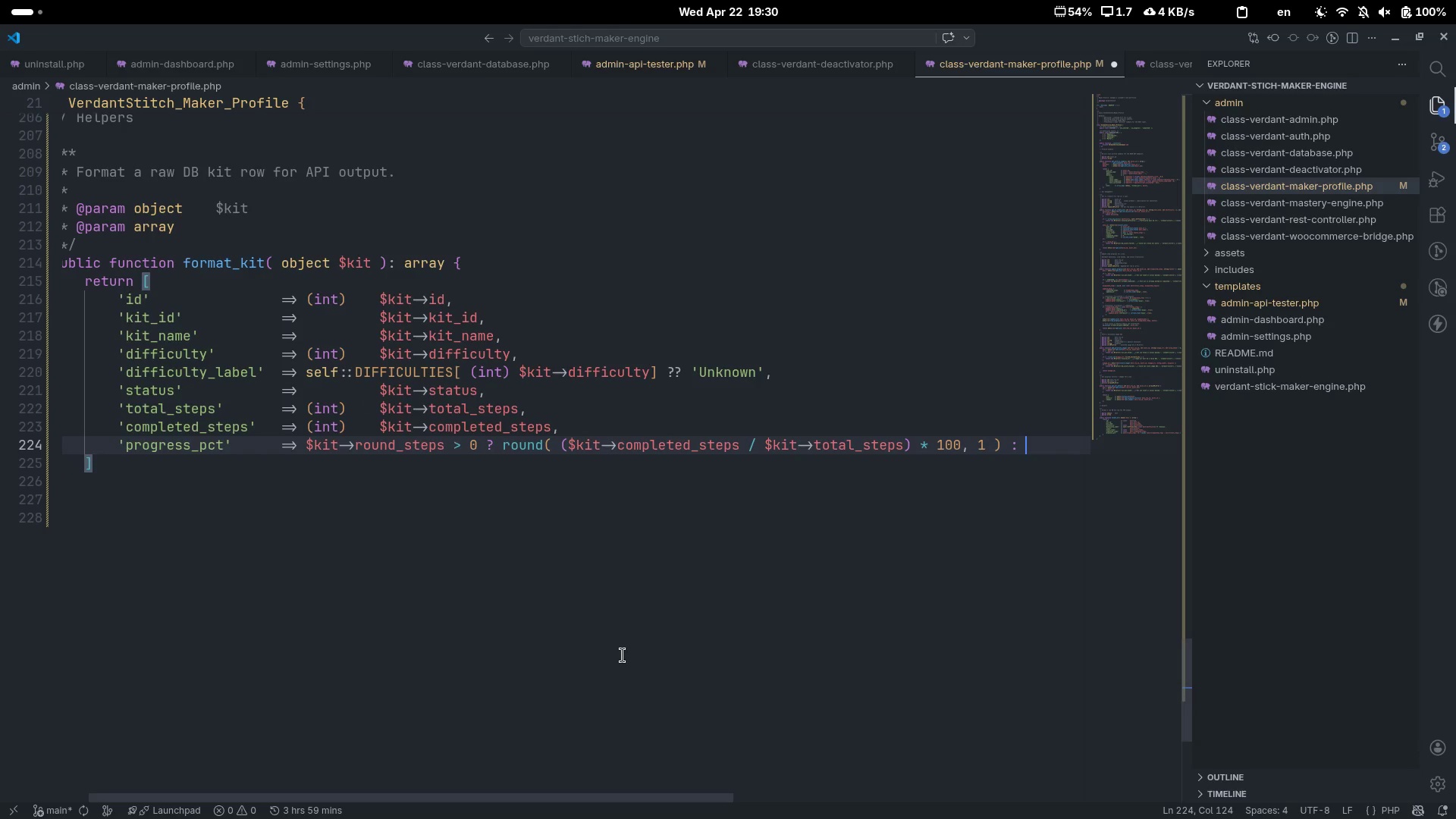 
key(0)
 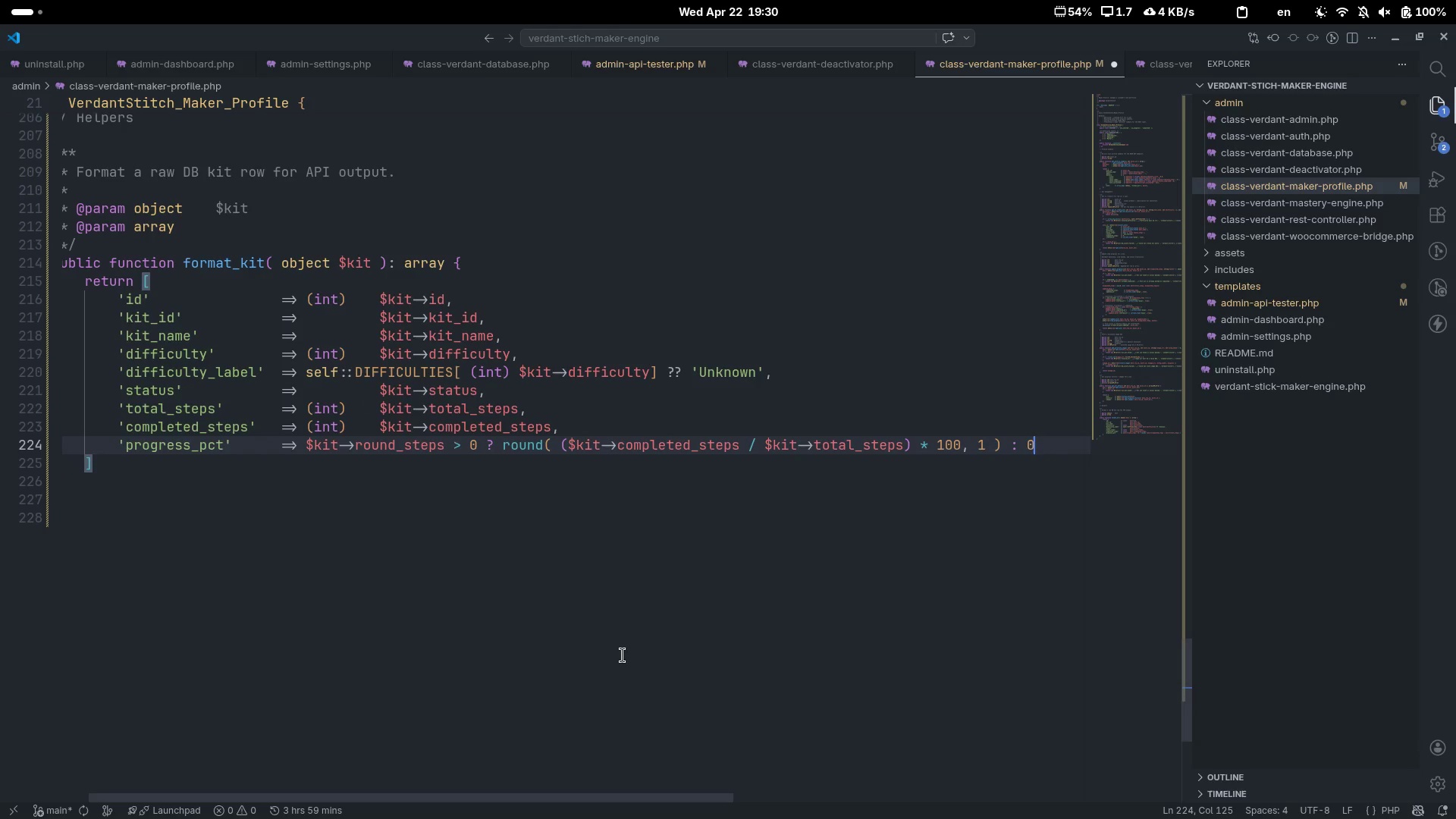 
key(Comma)
 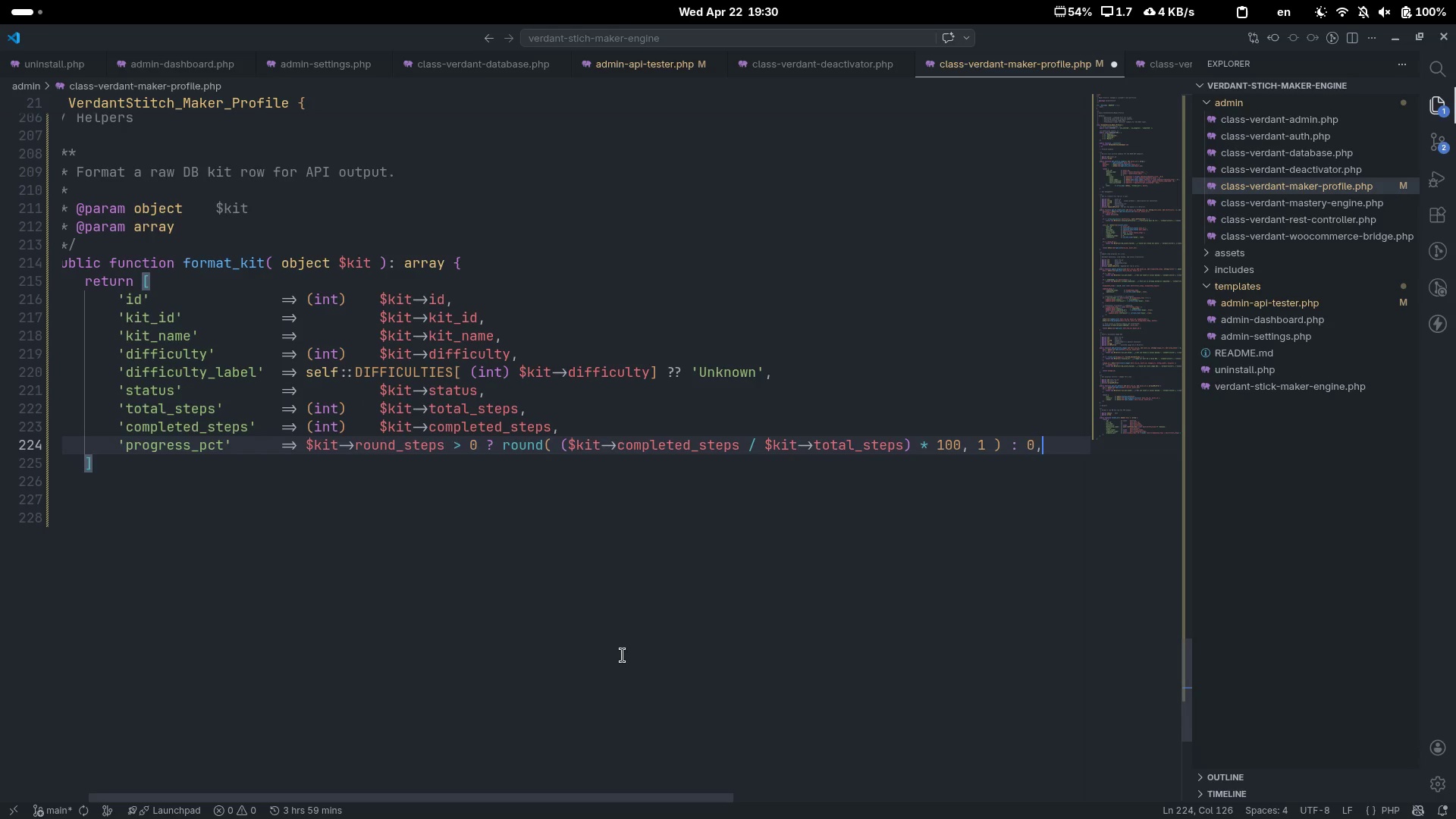 
key(Enter)
 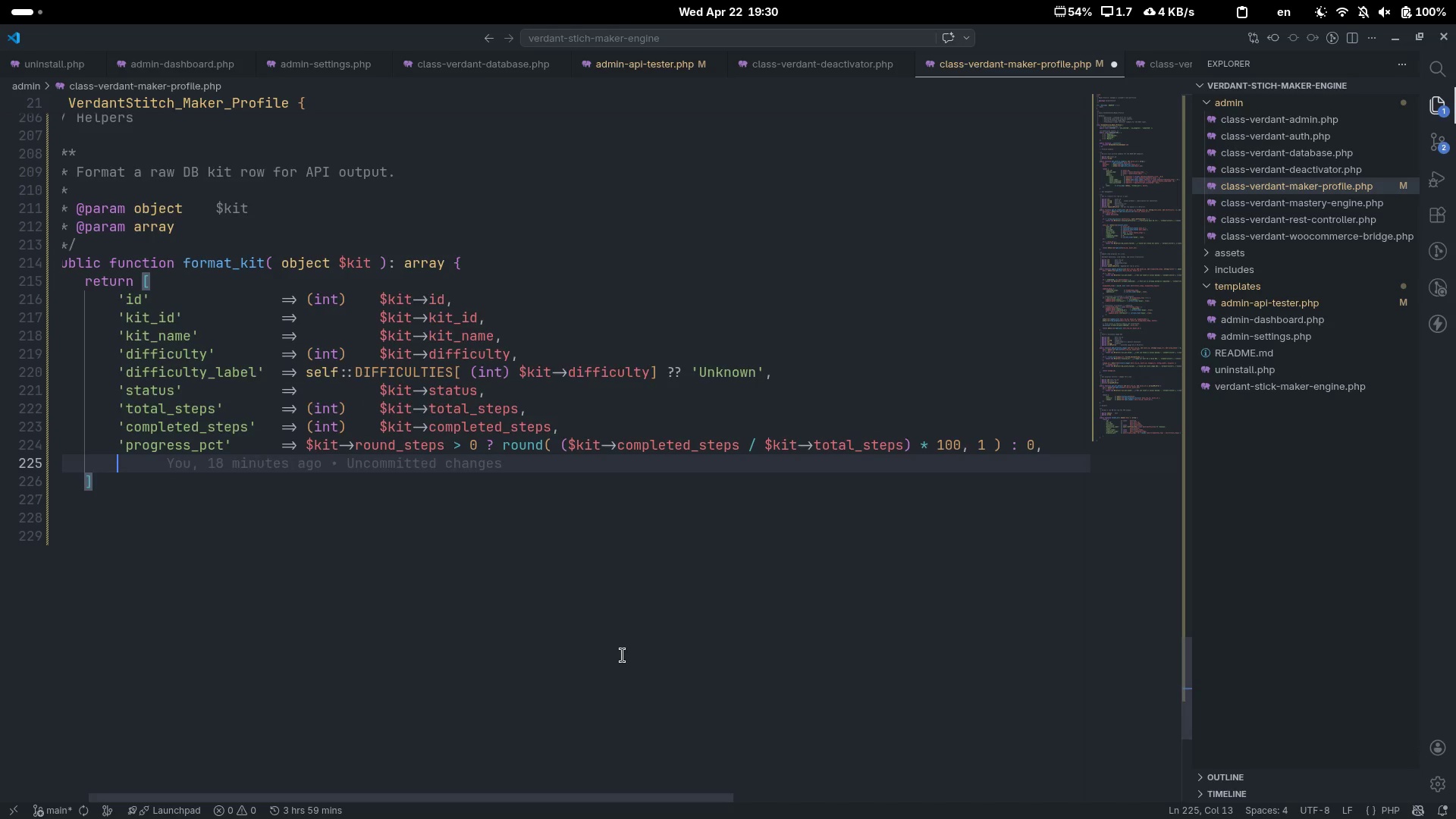 
scroll: coordinate [623, 655], scroll_direction: up, amount: 5.0
 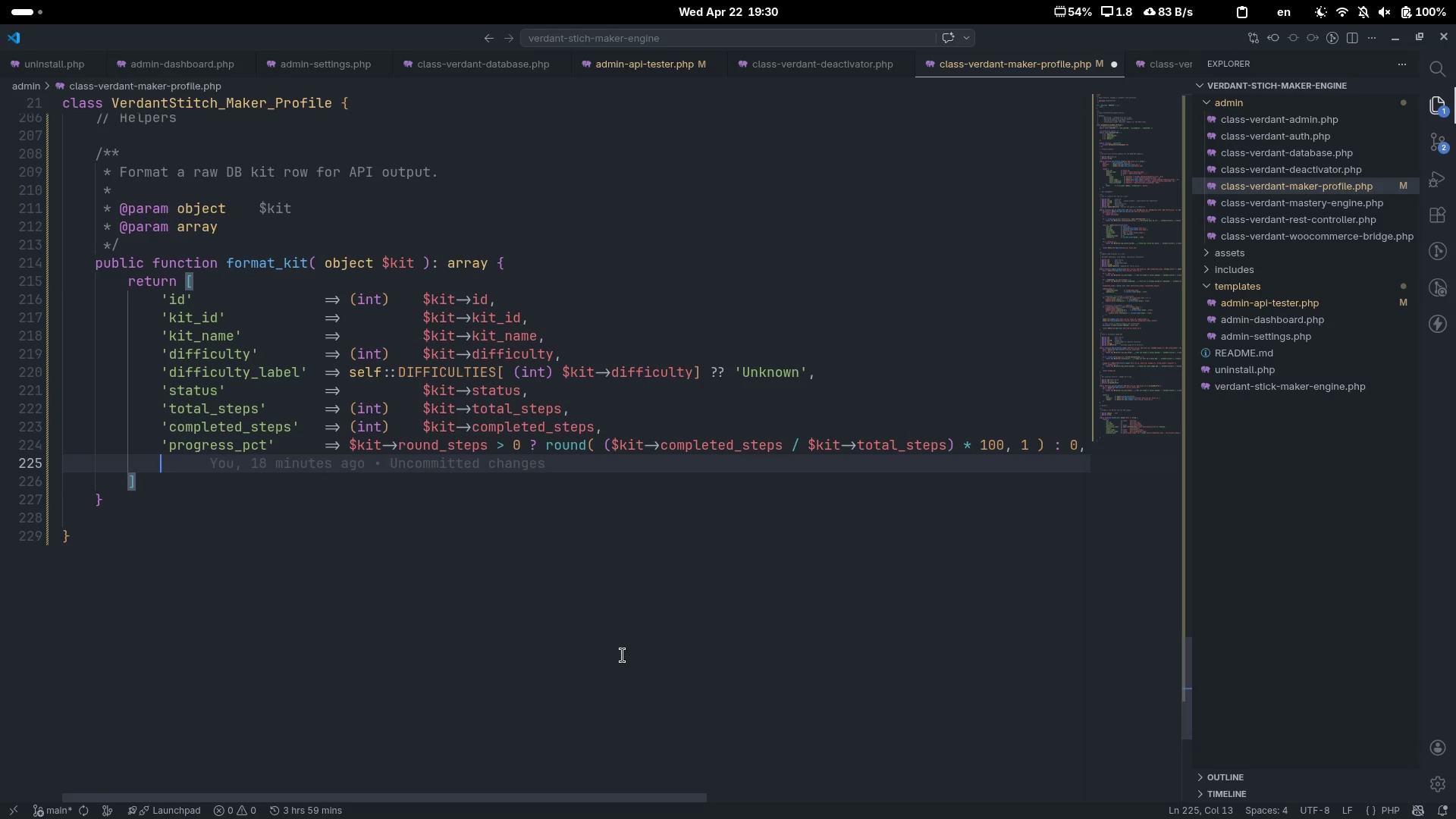 
type('started_at)
 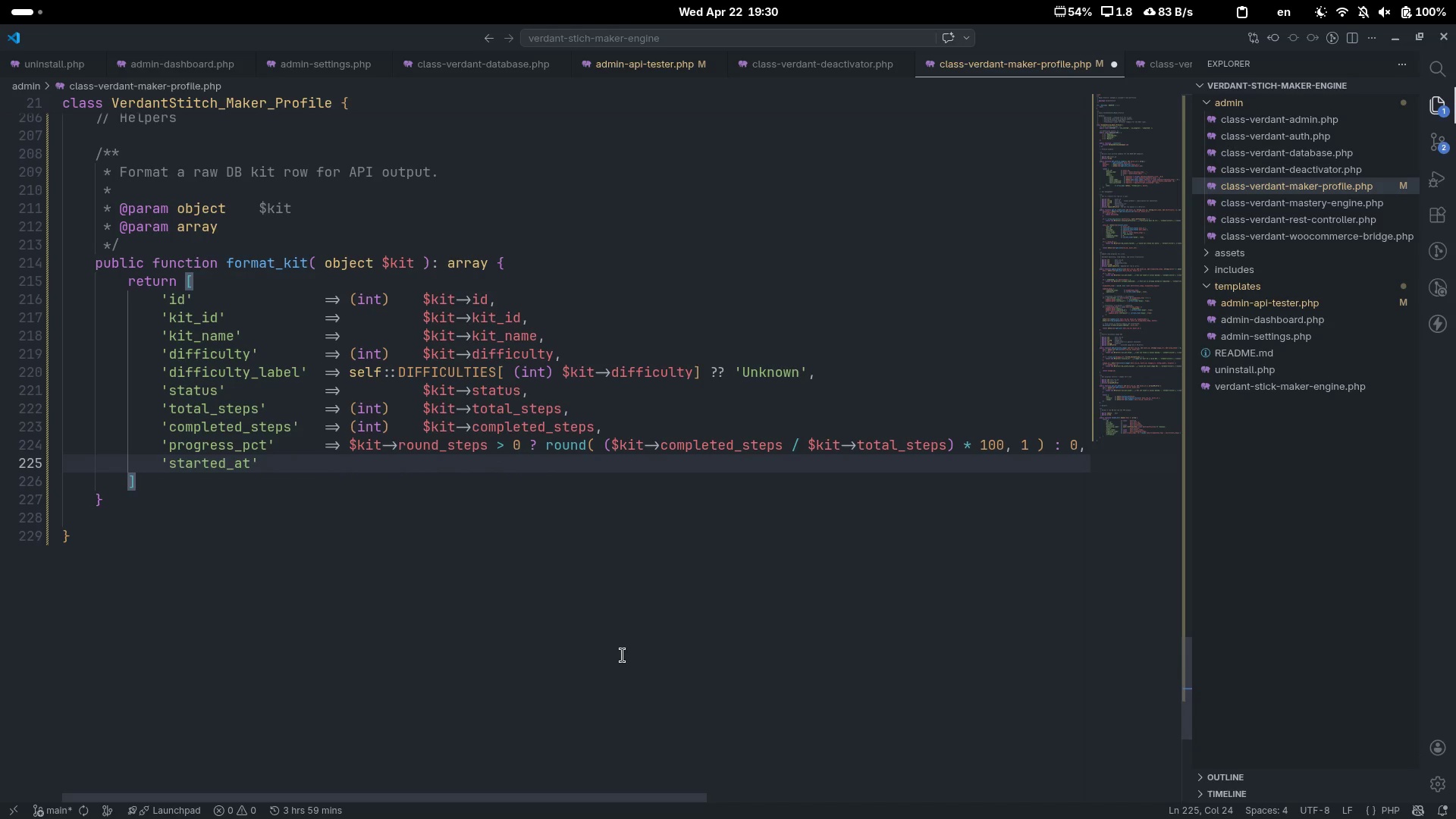 
key(ArrowRight)
 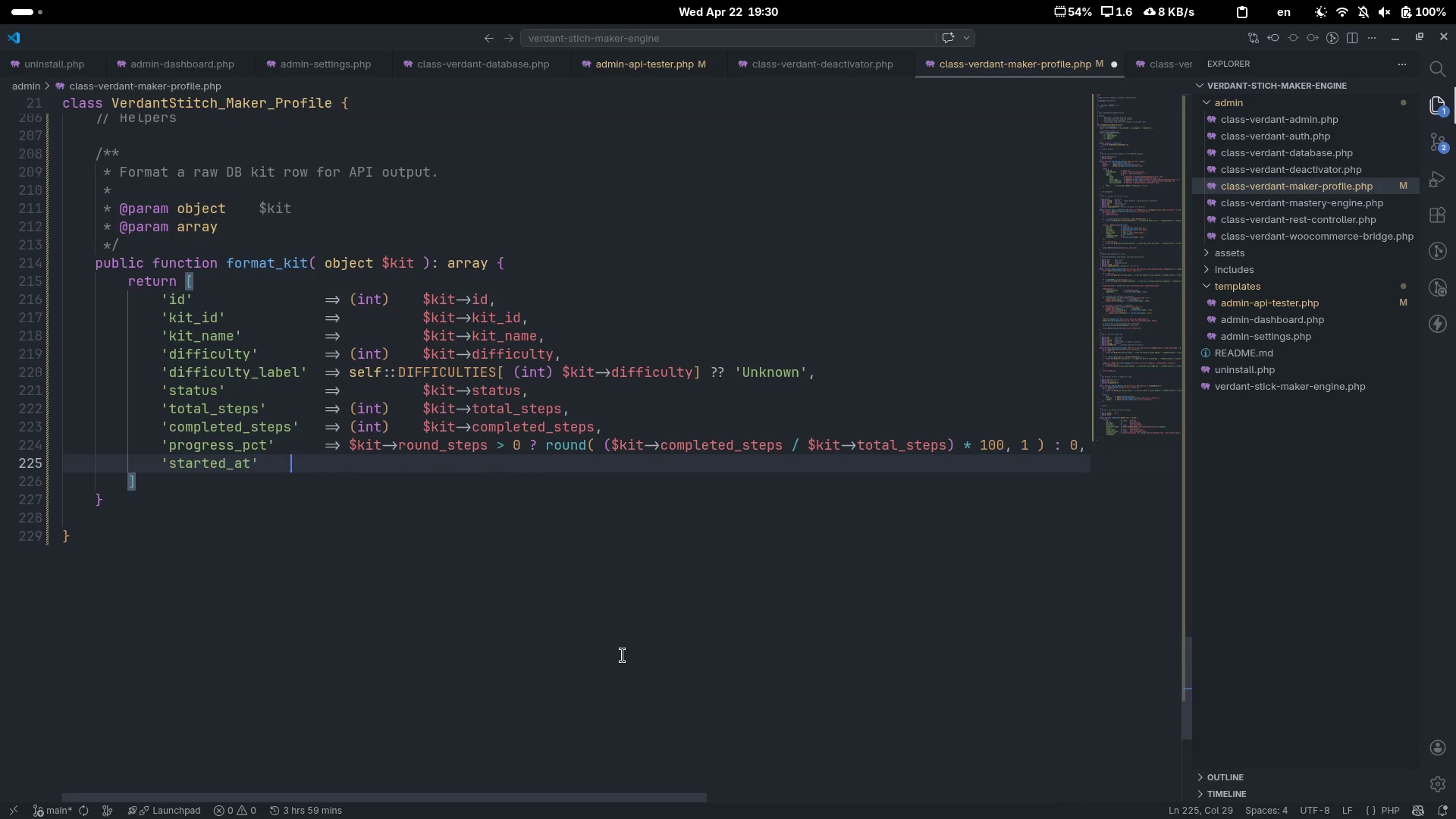 
key(Tab)
key(Tab)
type(=> )
key(Tab)
key(Tab)
key(Tab)
type($kit->starteda)
key(Backspace)
type(_at,)
 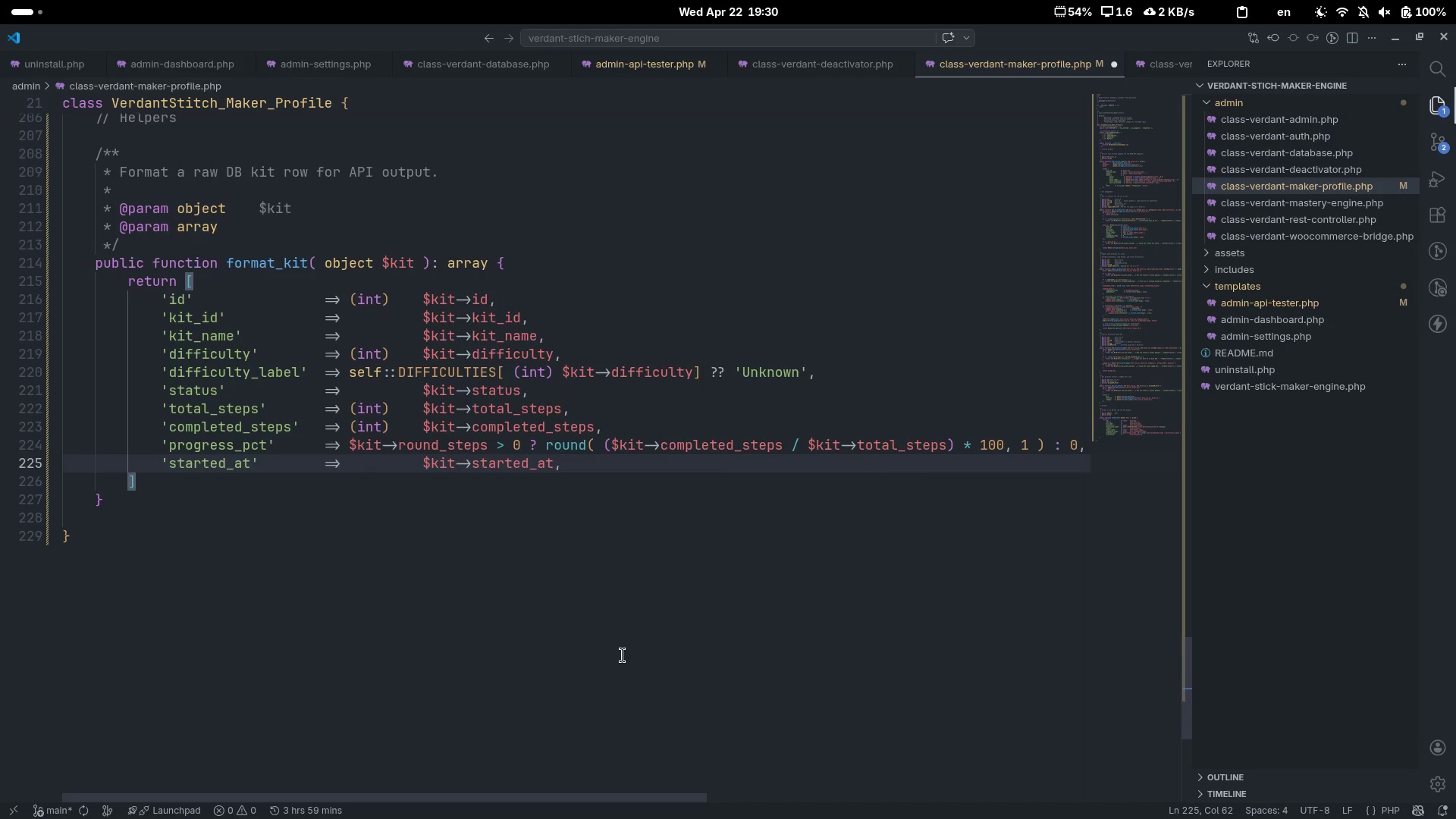 
 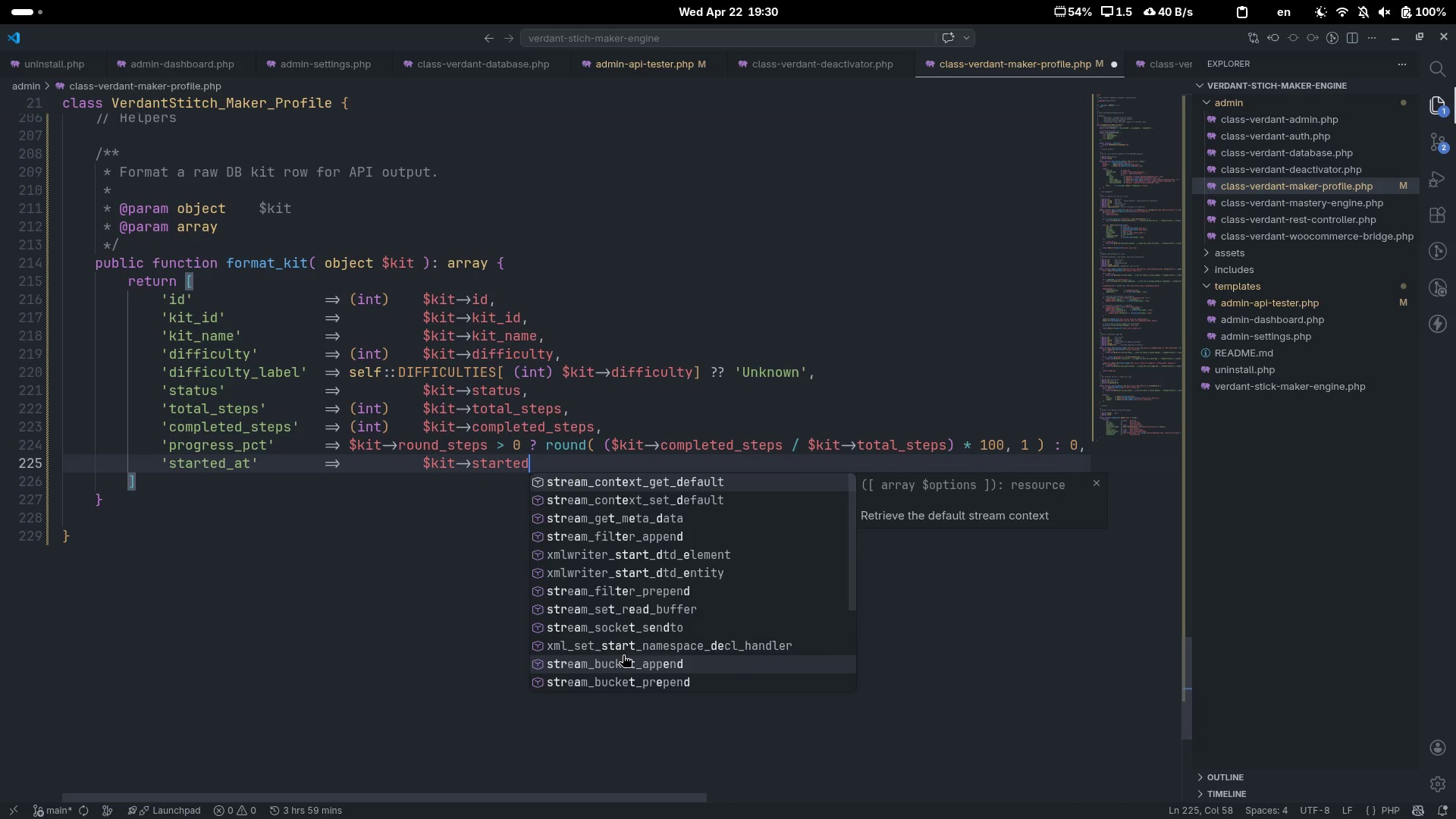 
key(Enter)
 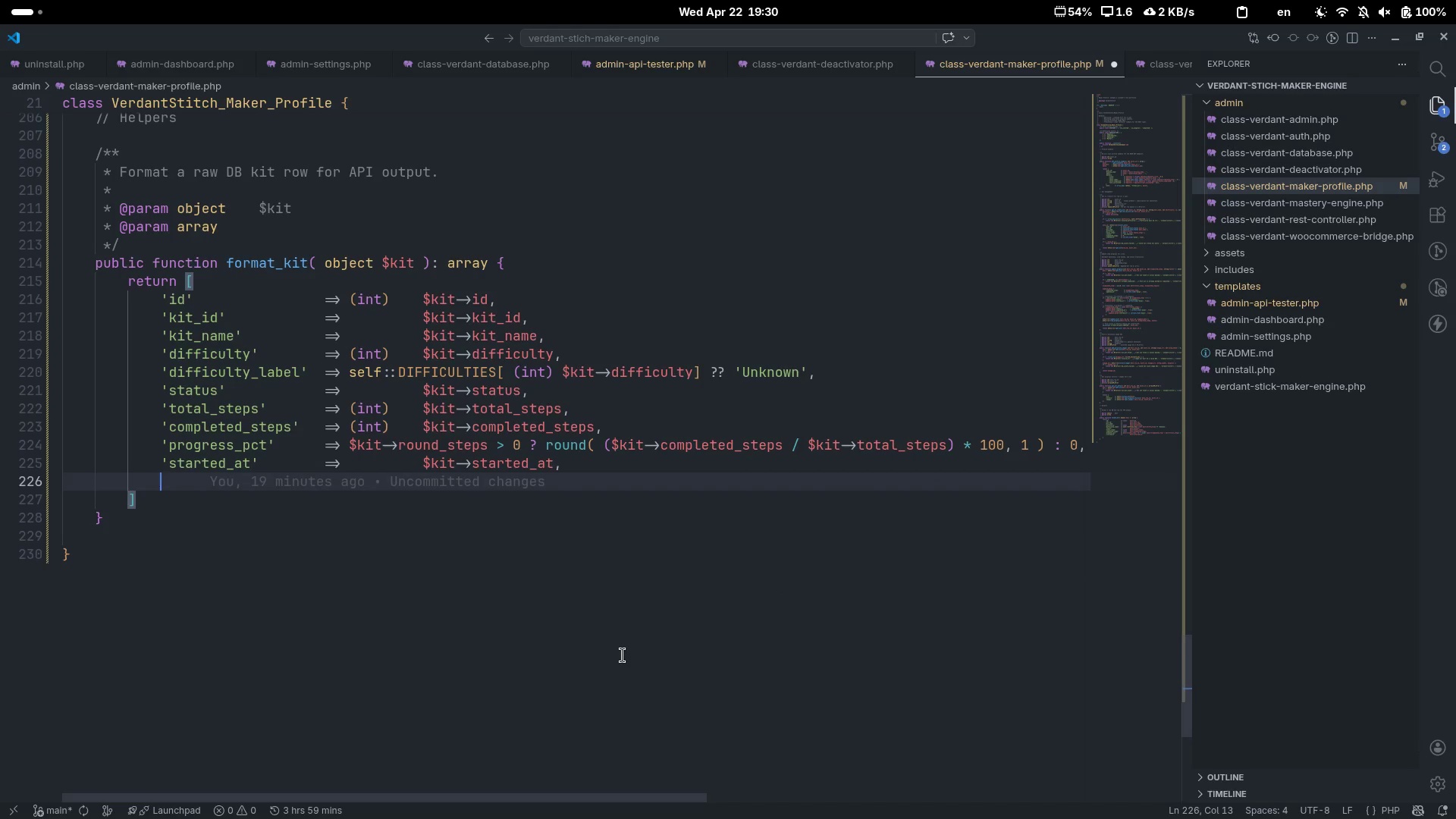 
type('completeda)
key(Backspace)
type(_at)
 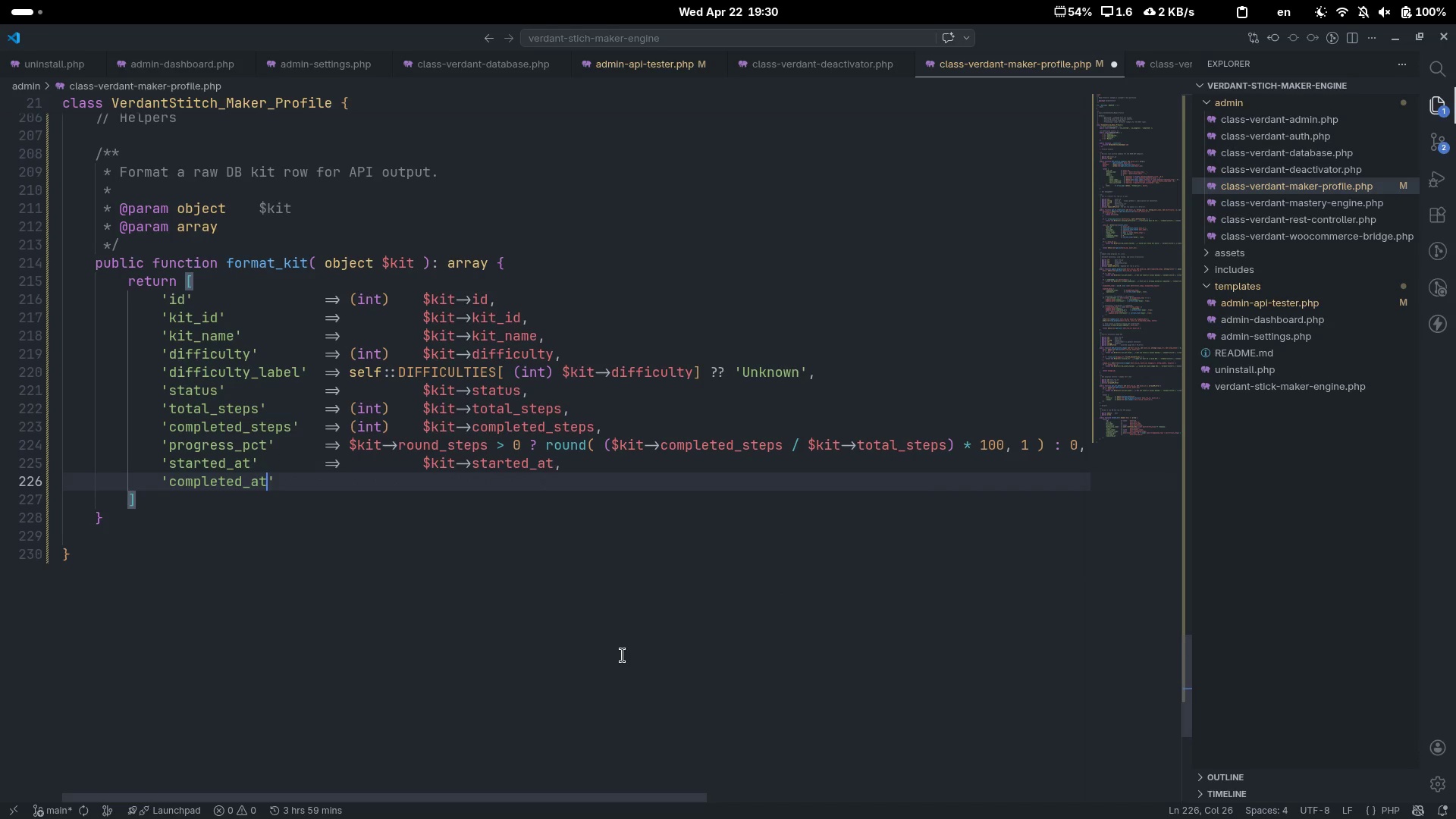 
key(ArrowRight)
 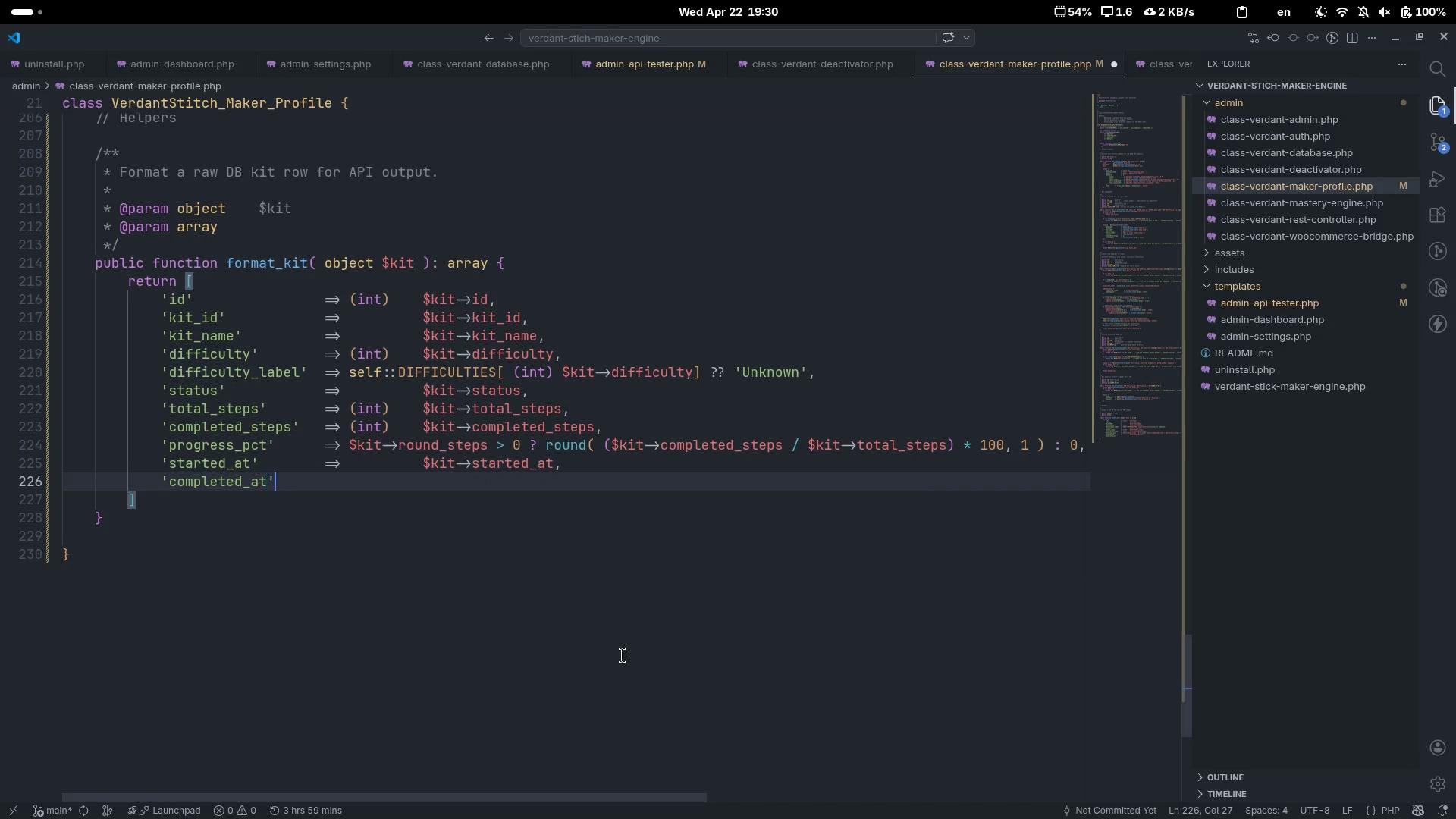 
key(Tab)
 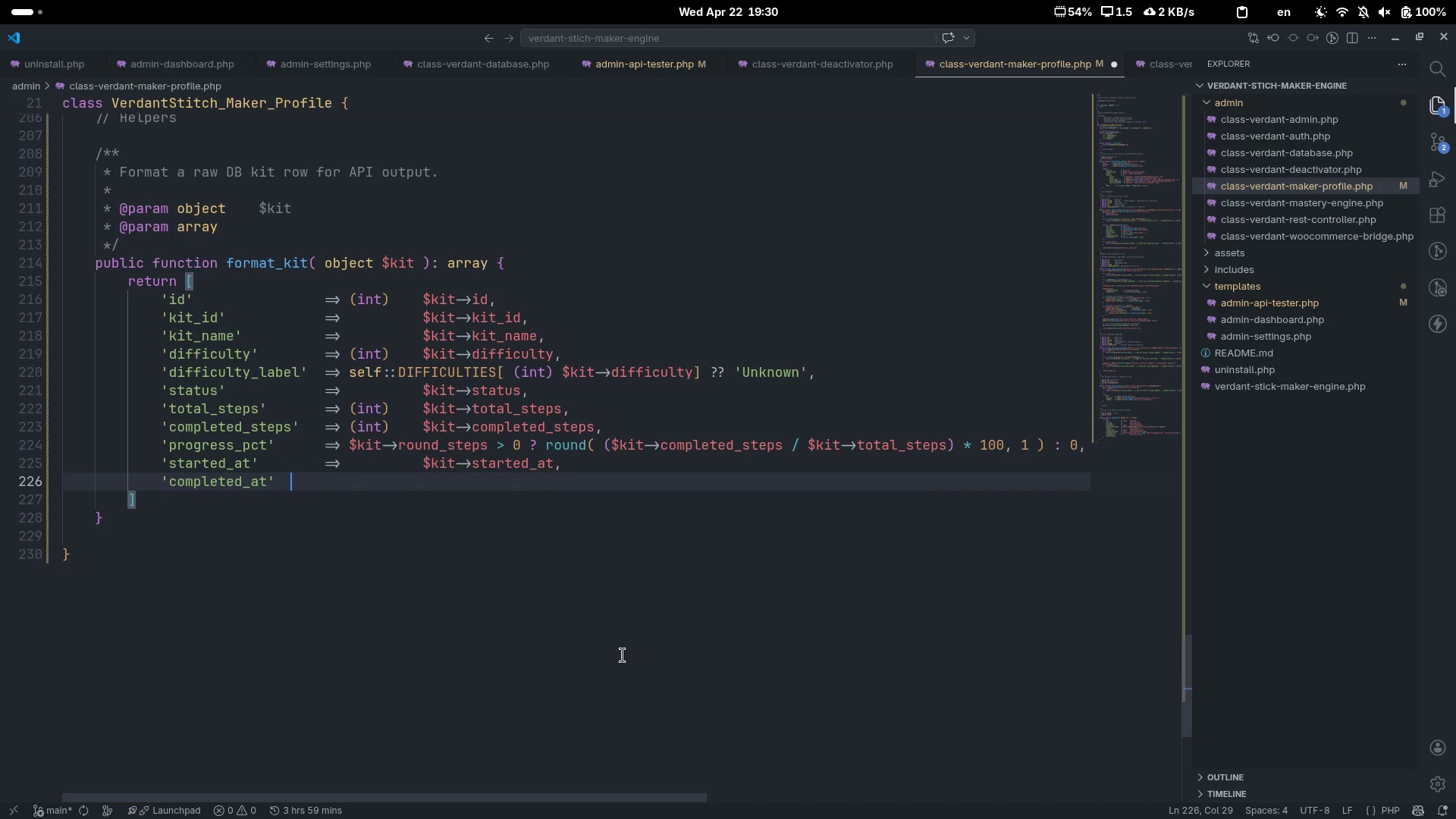 
key(Tab)
 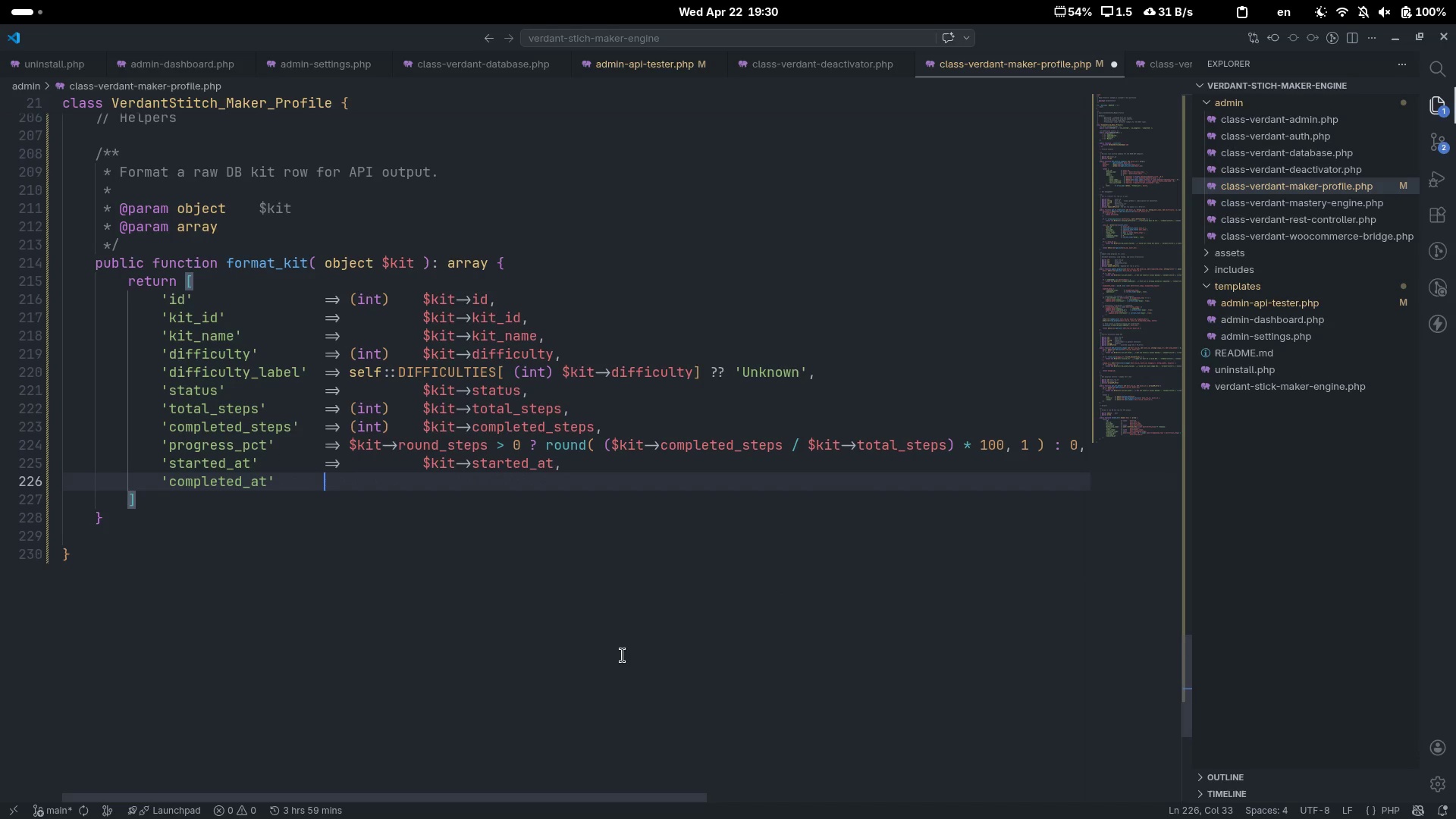 
key(Minus)
 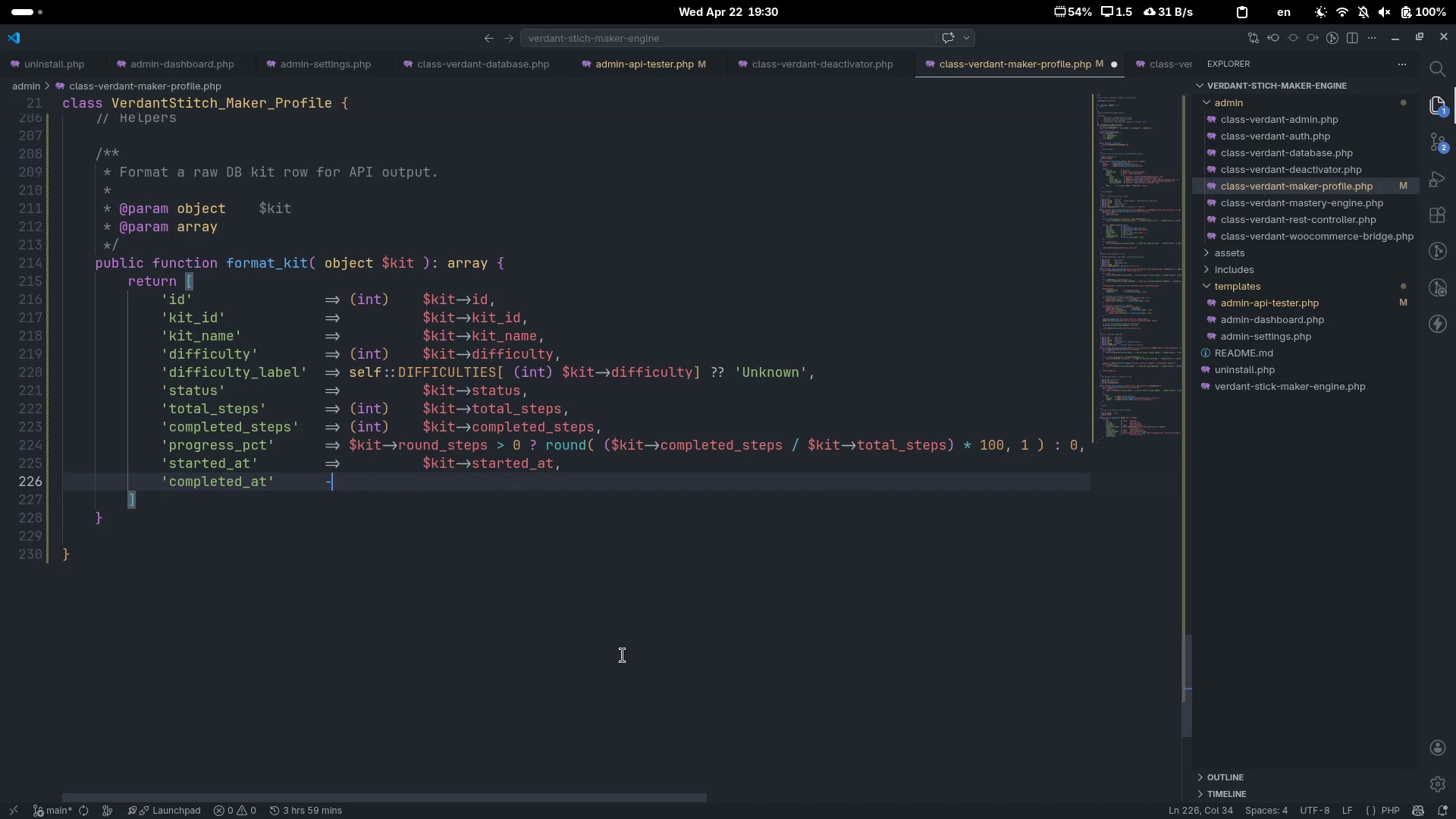 
key(Shift+ShiftLeft)
 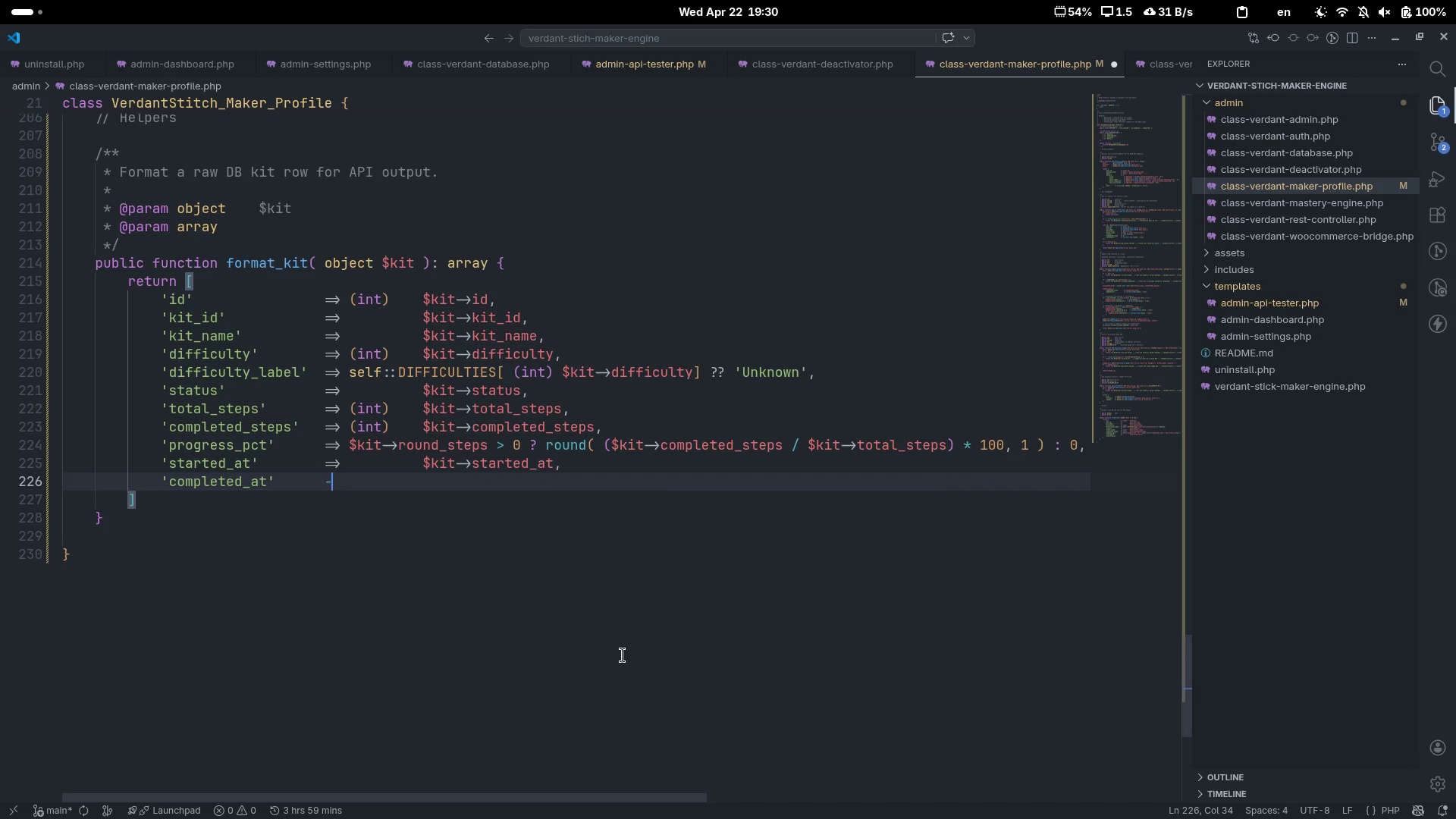 
key(Shift+Period)
 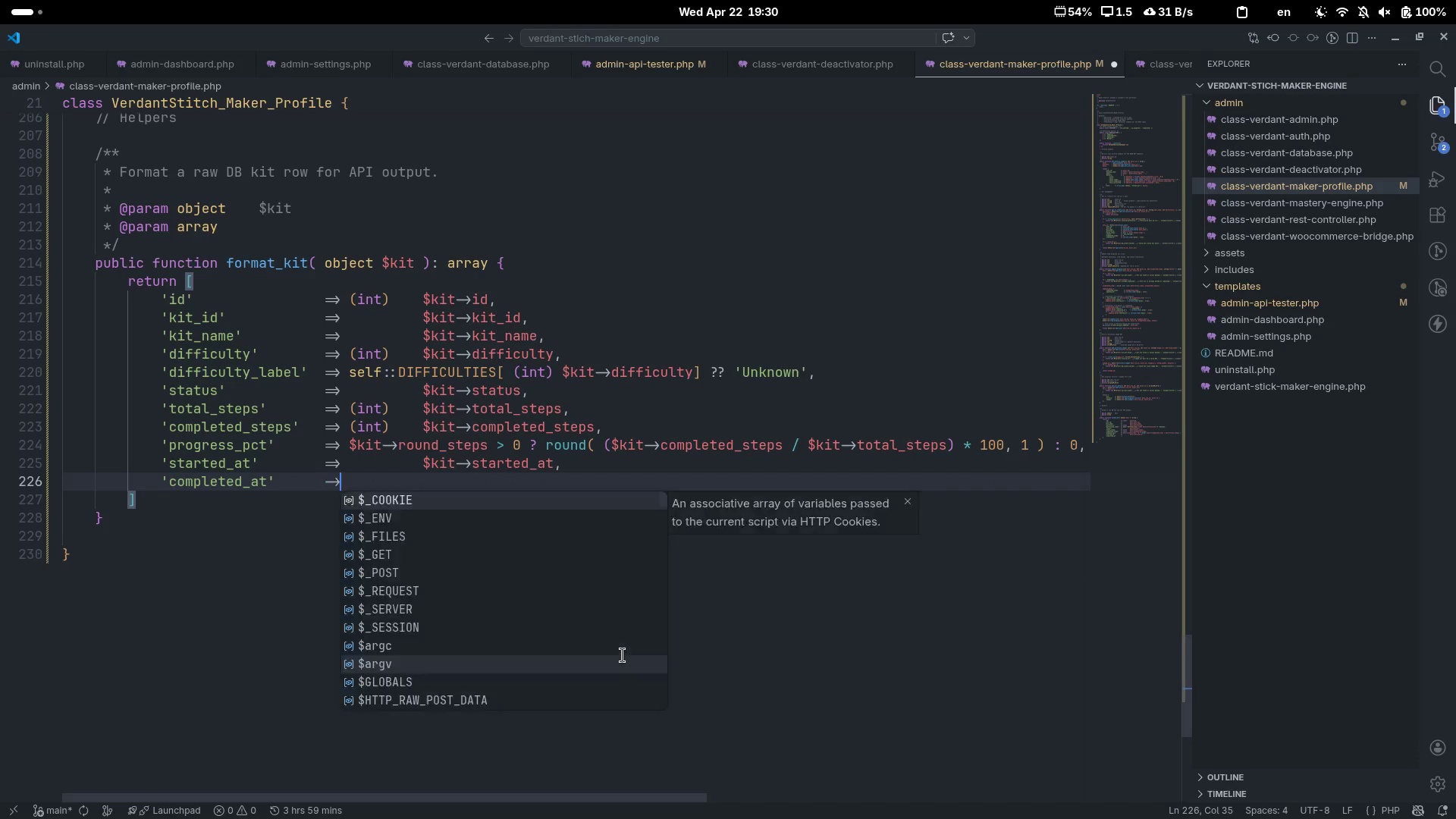 
key(Space)
 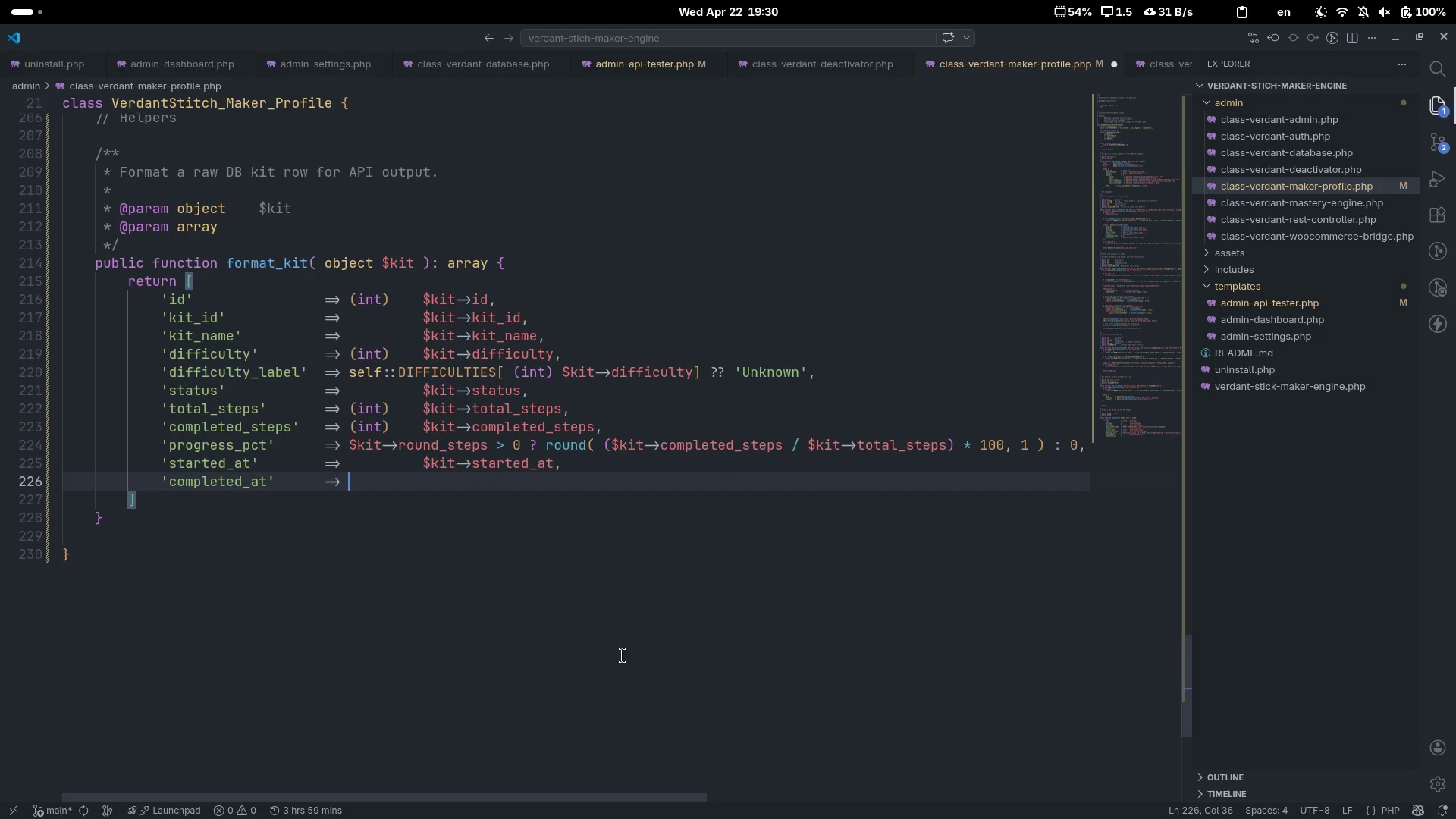 
key(Backspace)
 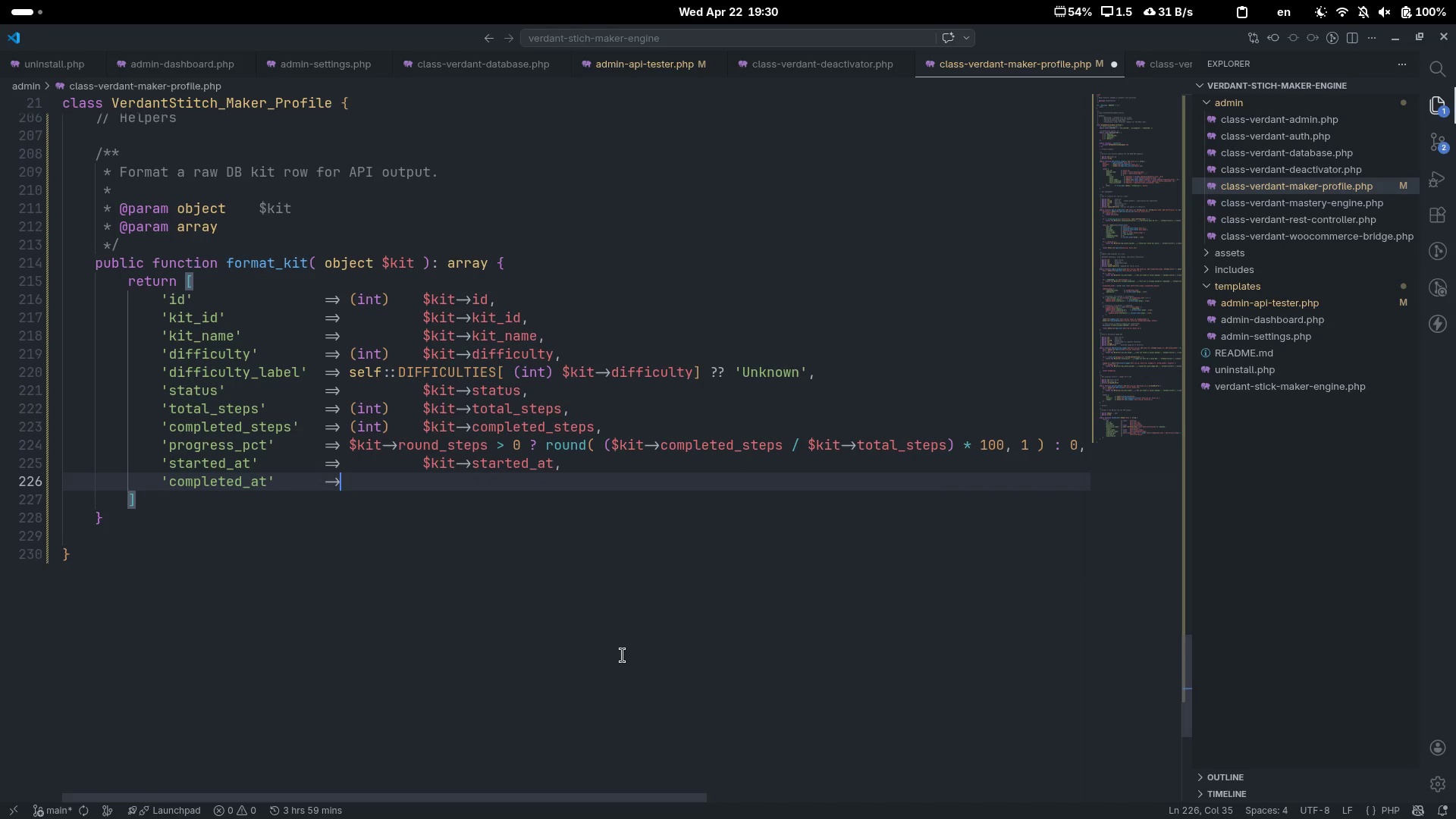 
key(Backspace)
 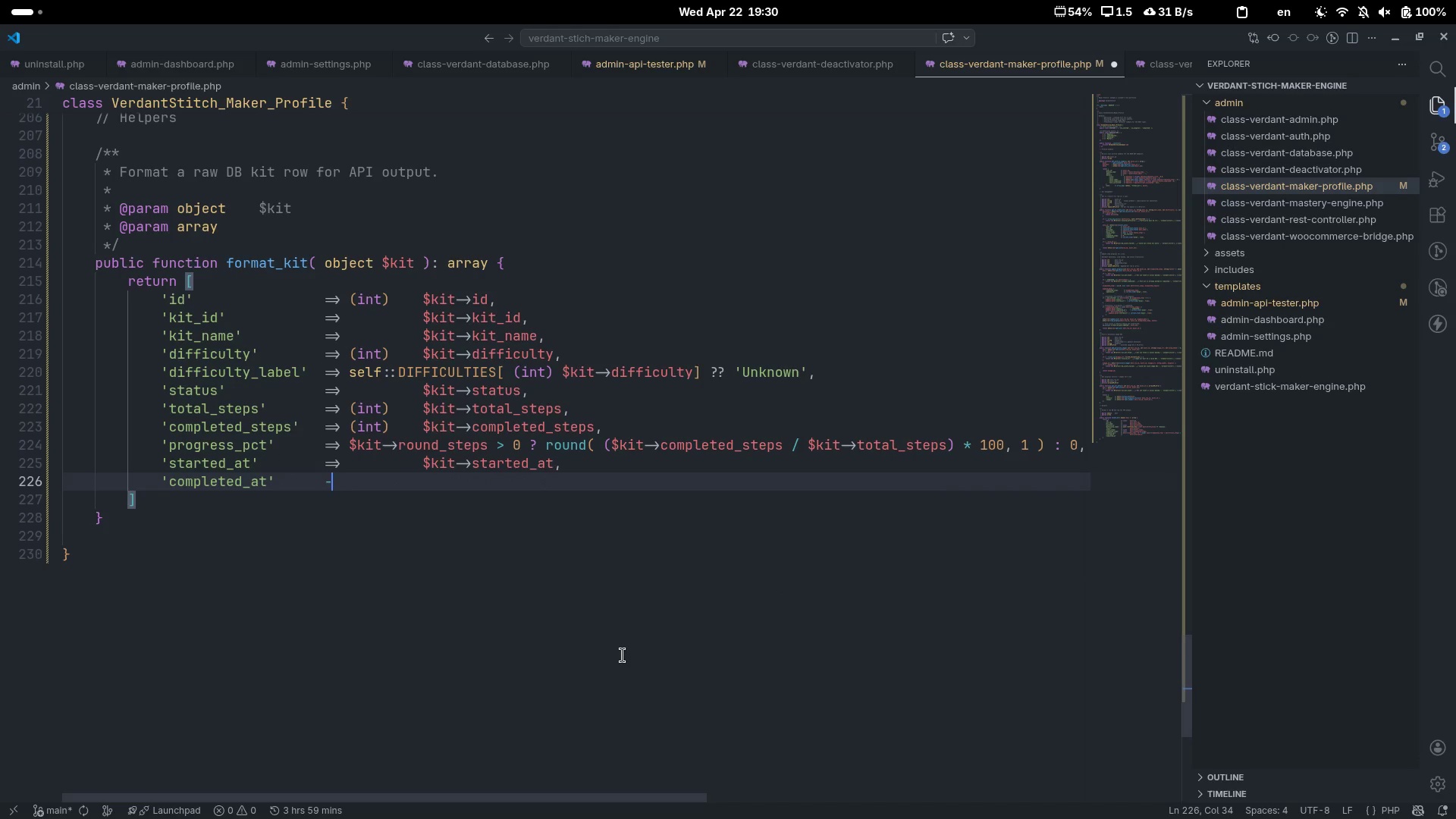 
key(Backspace)
 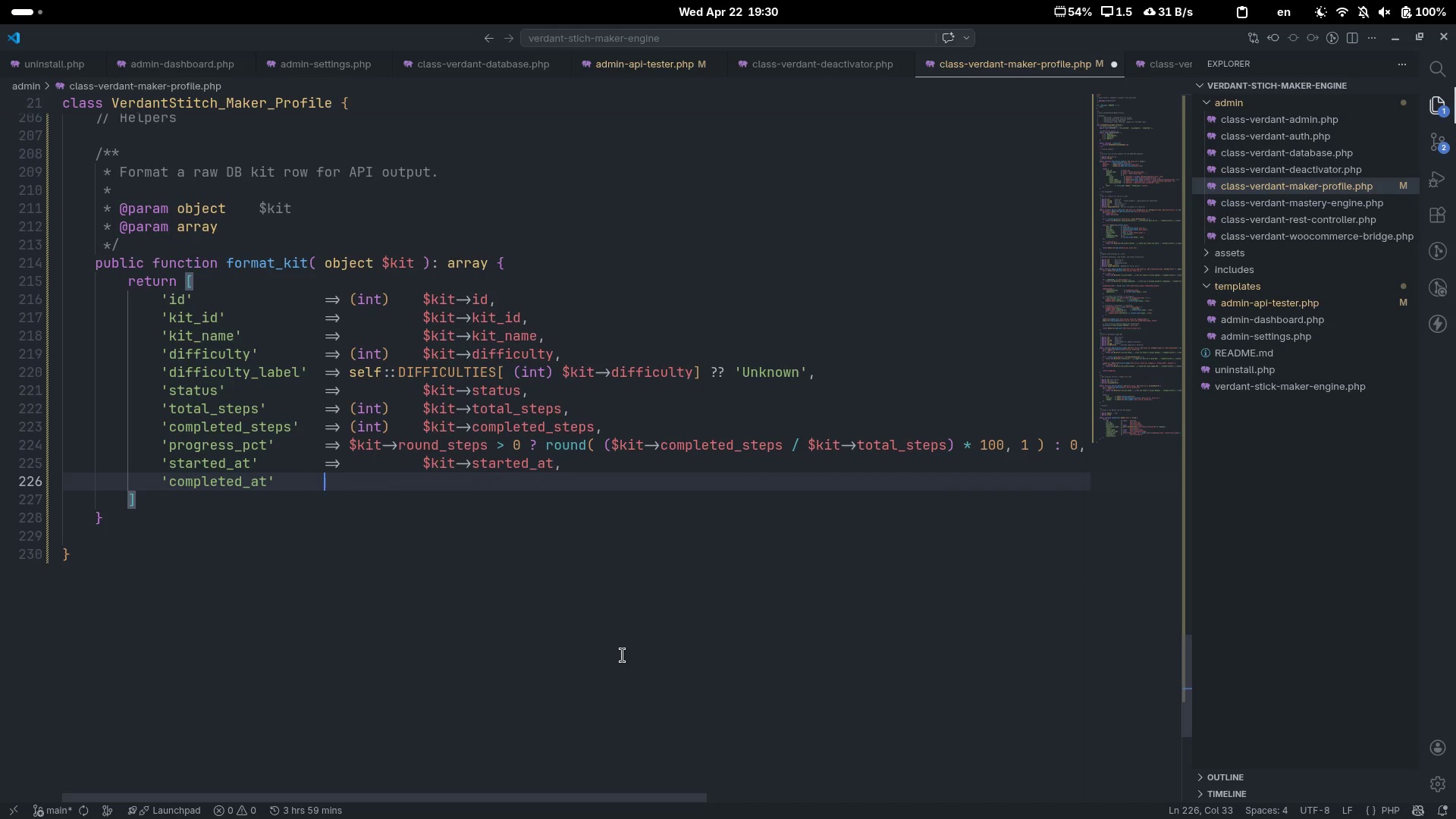 
key(Equal)
 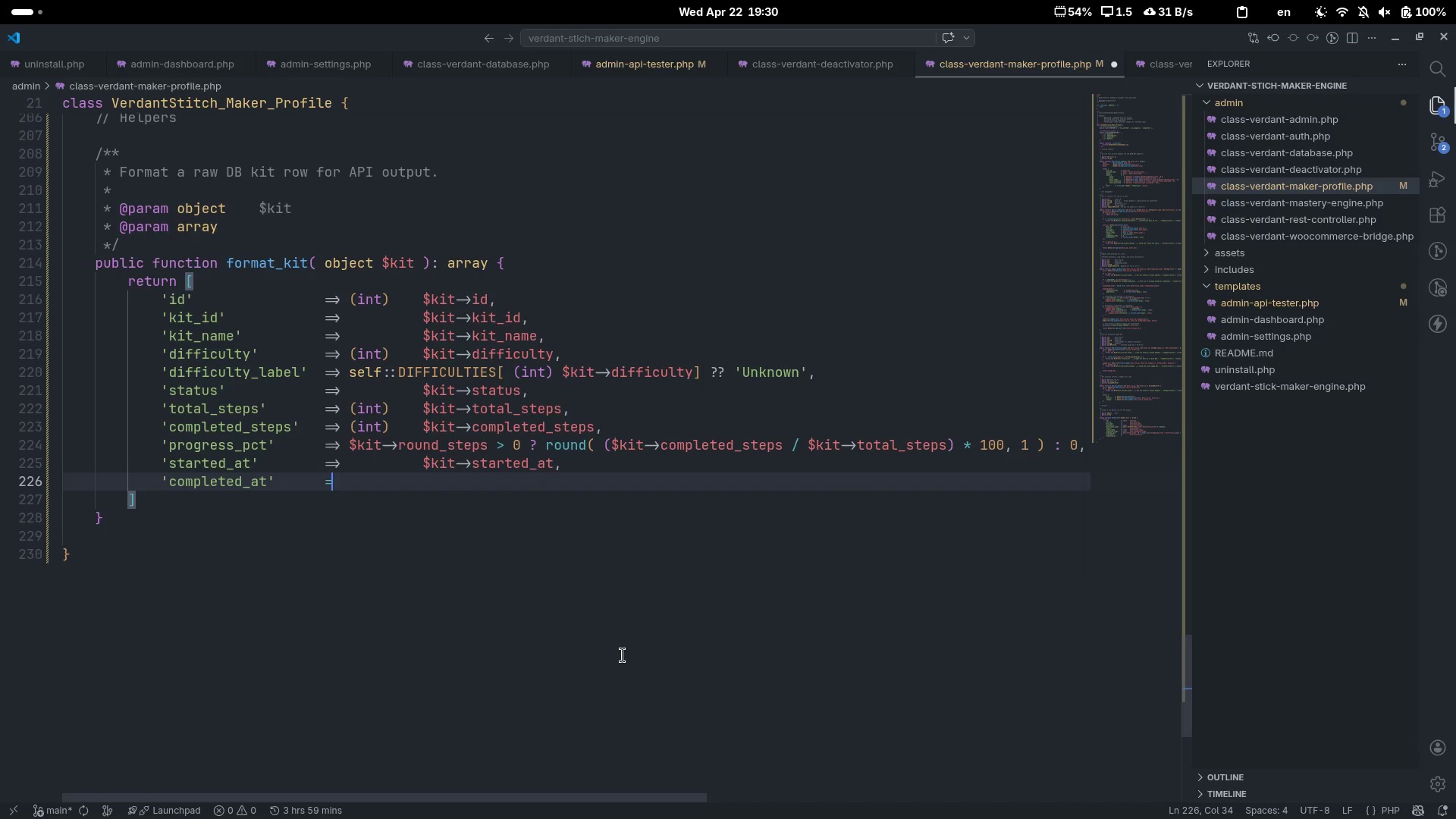 
key(Shift+ShiftLeft)
 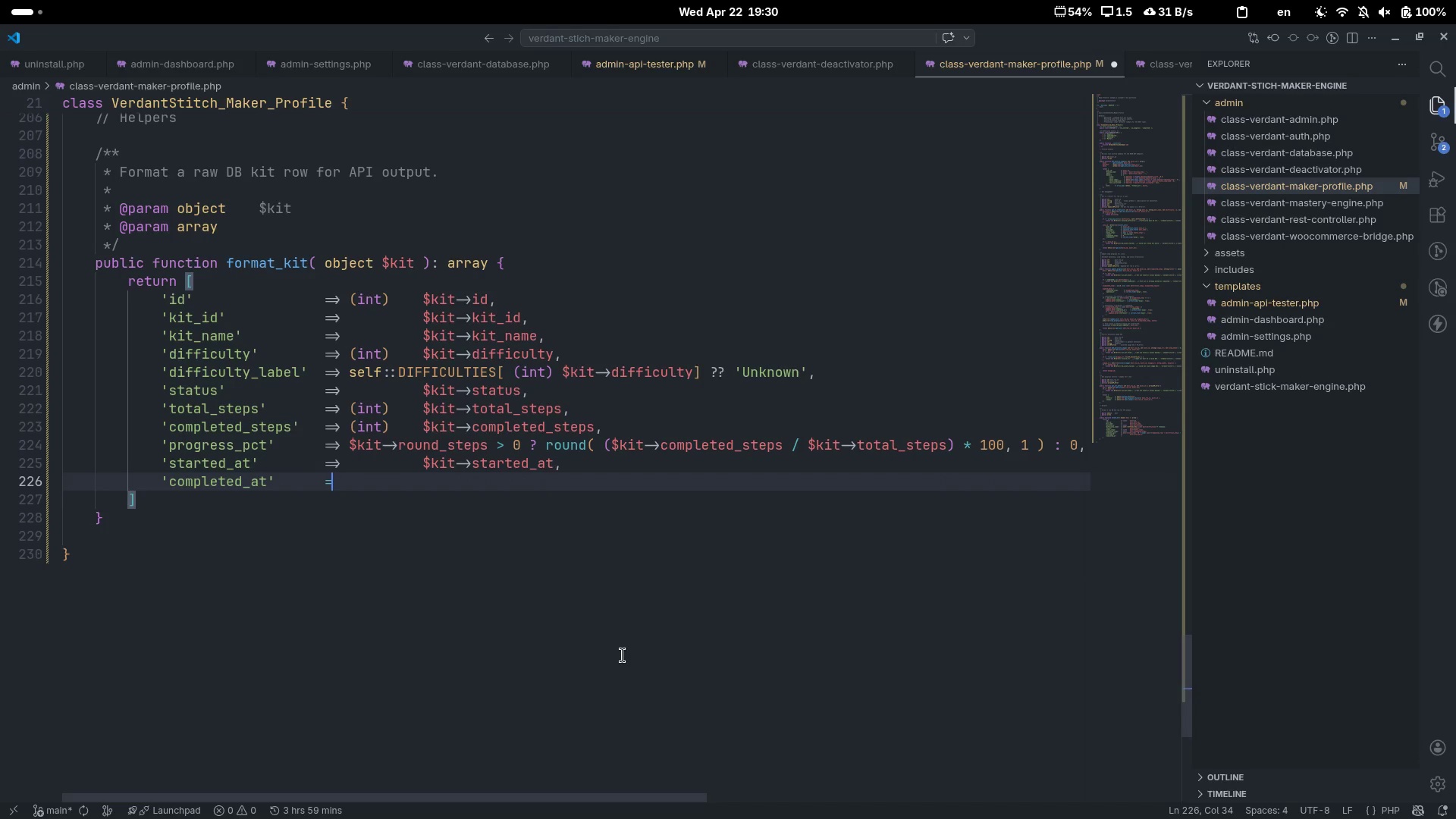 
key(Shift+Period)
 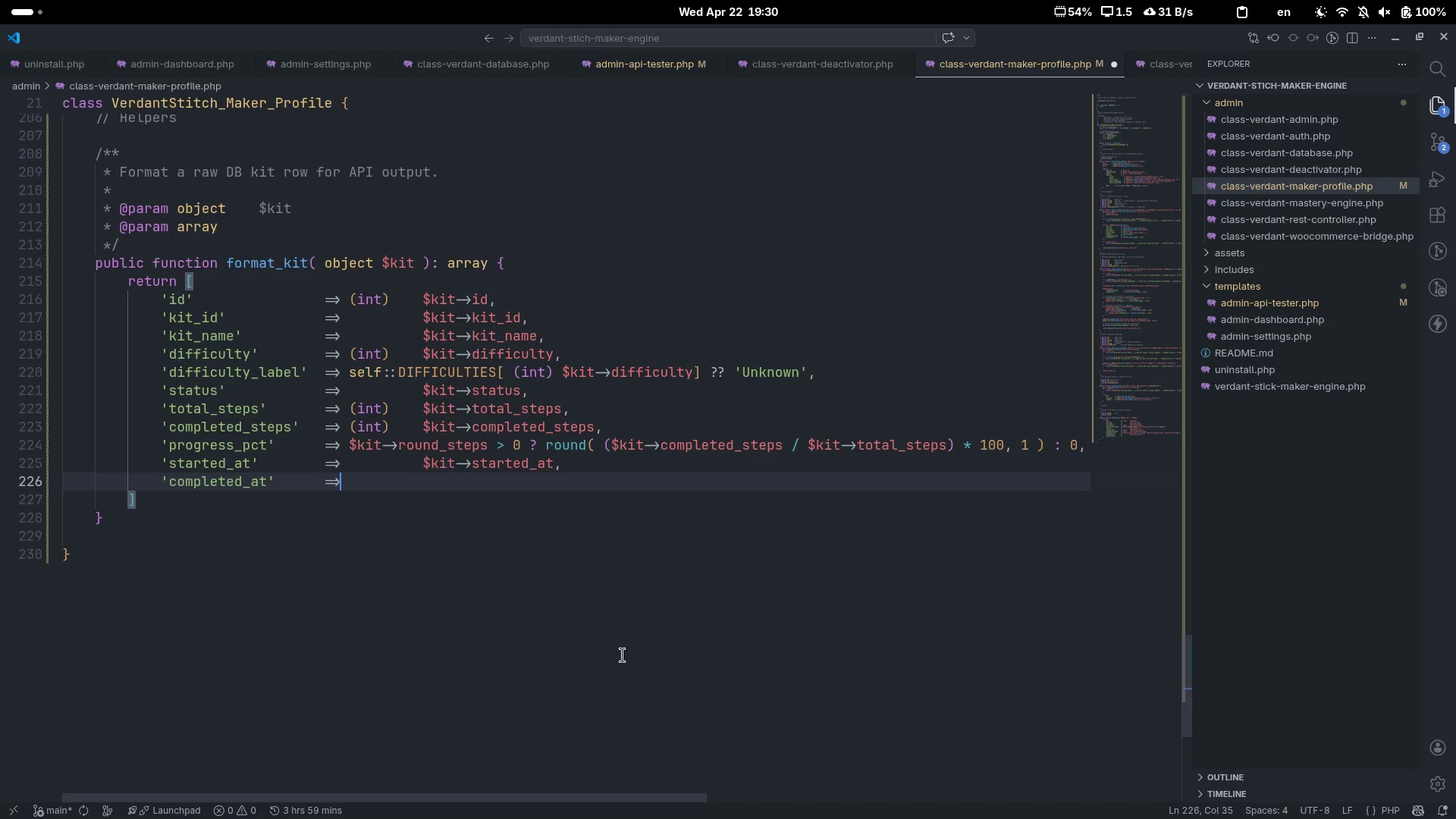 
key(Space)
 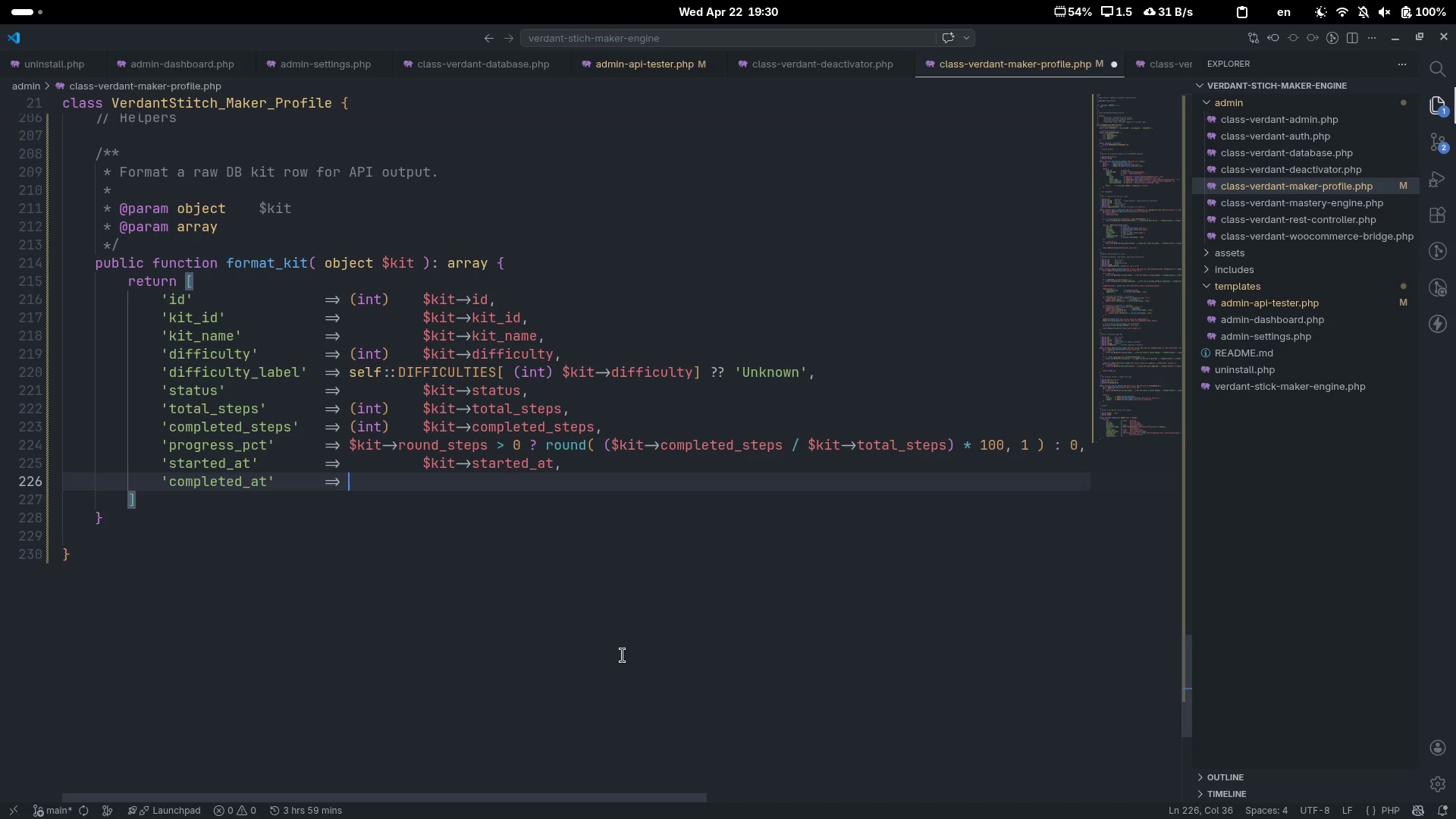 
key(Tab)
 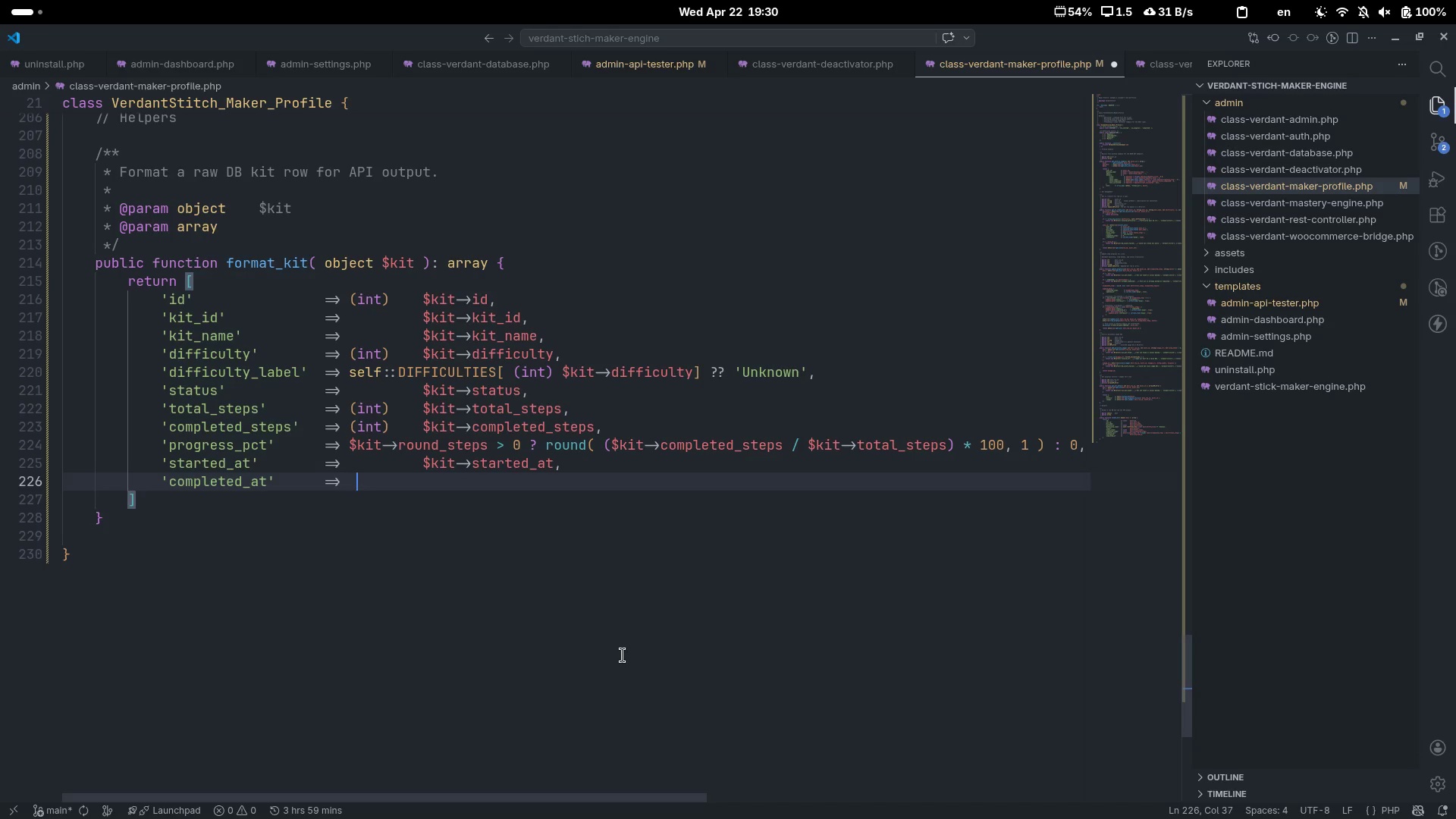 
key(Tab)
 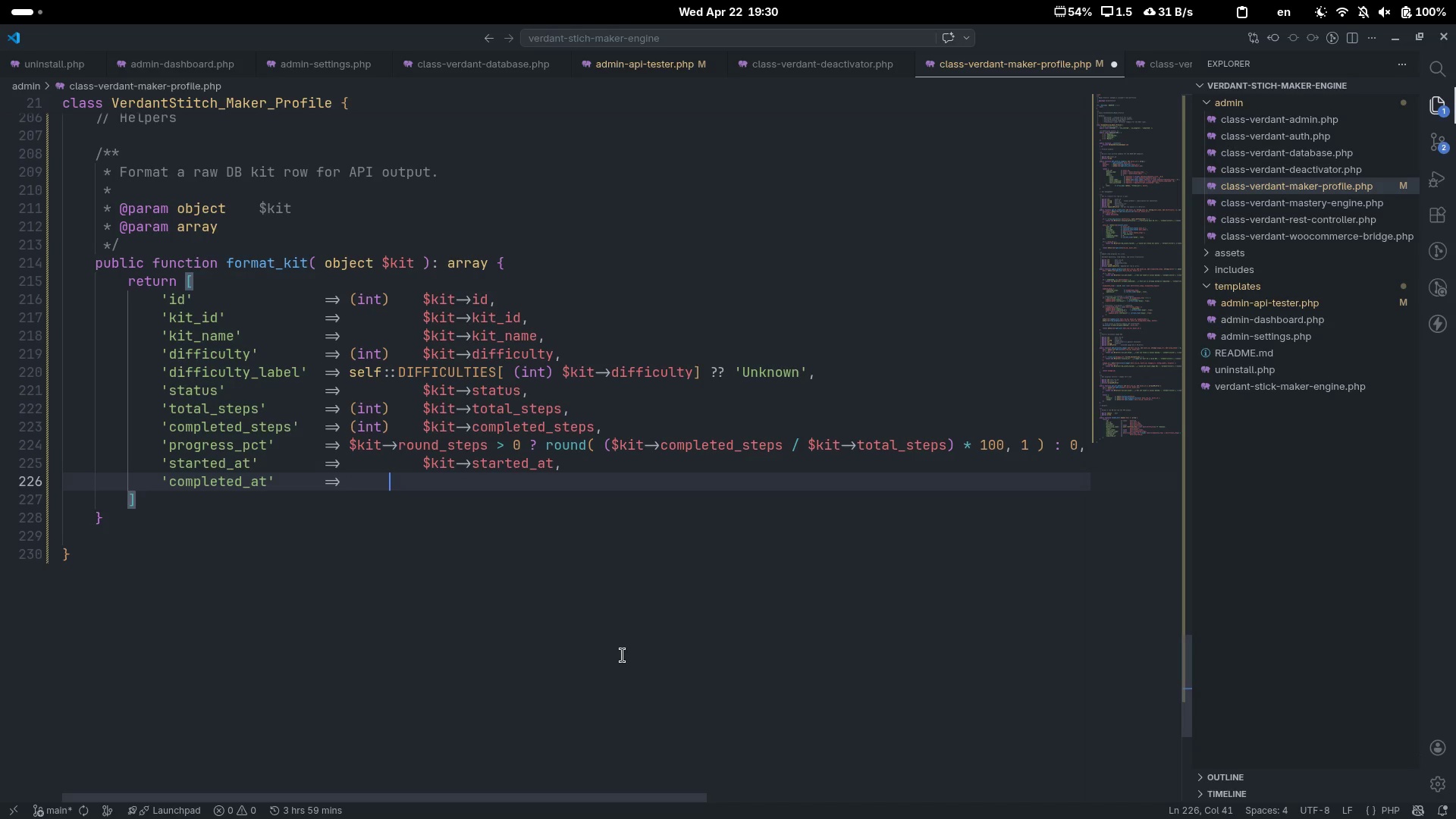 
key(Tab)
 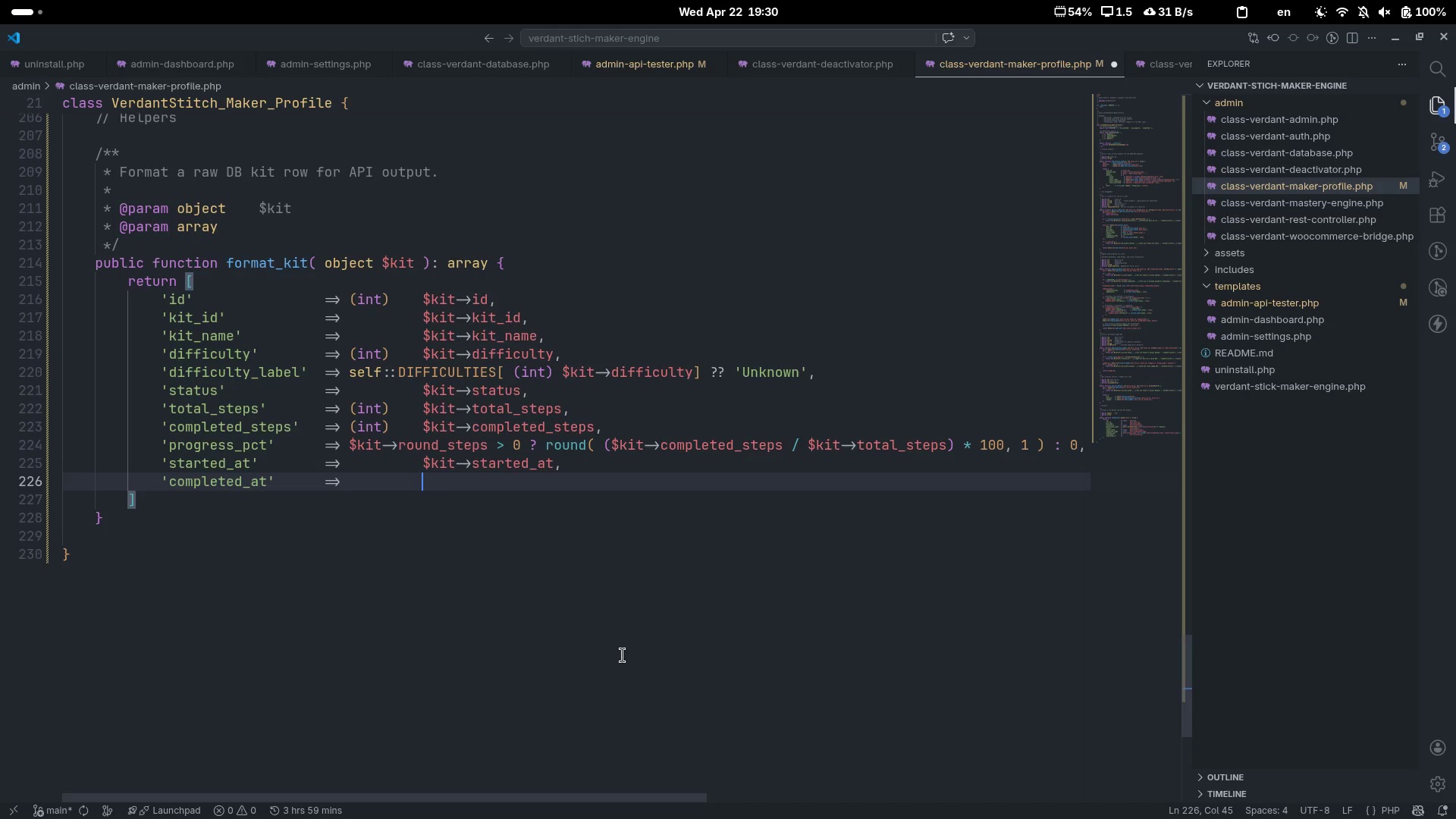 
key(Tab)
 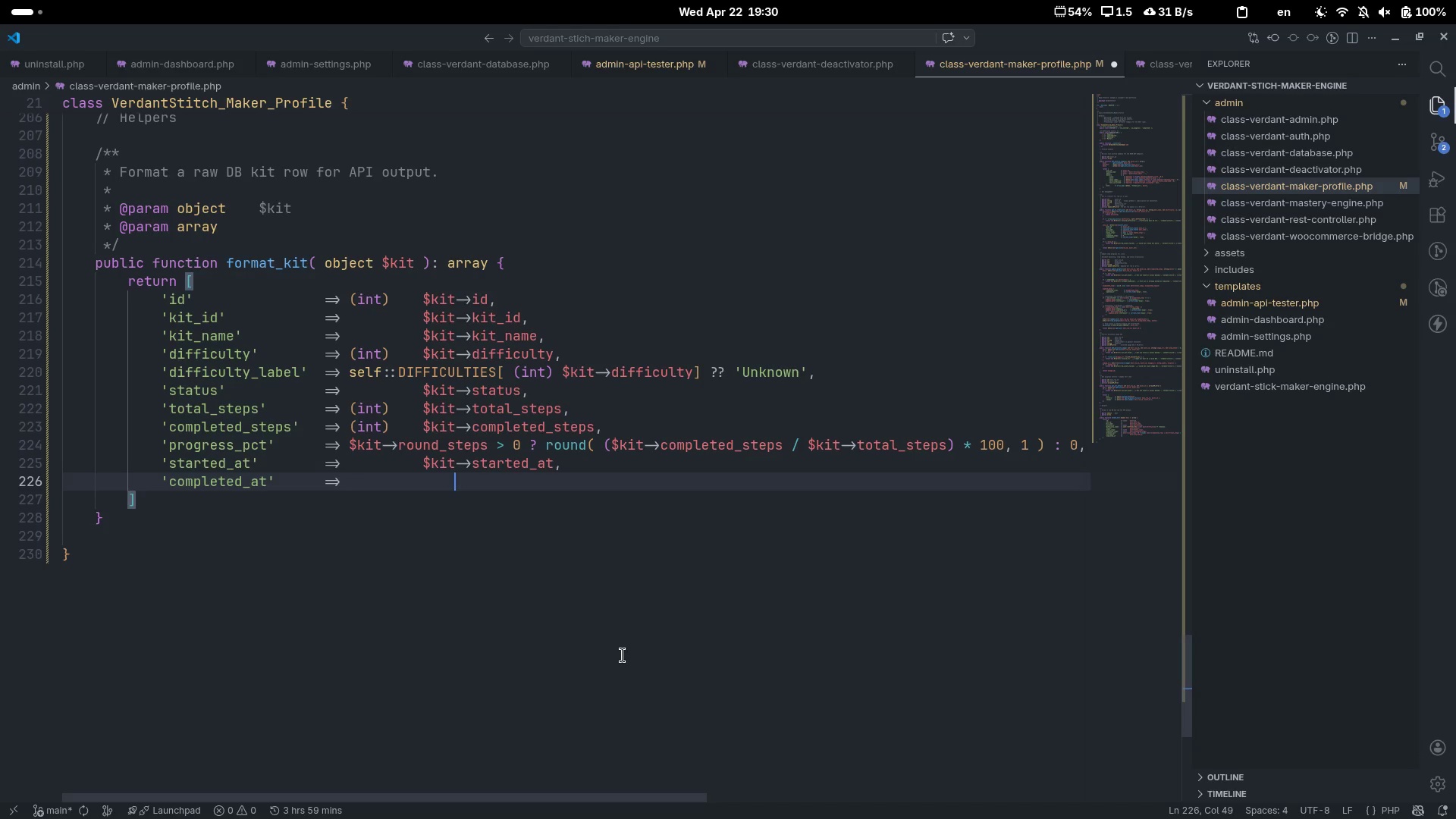 
key(Control+Z)
 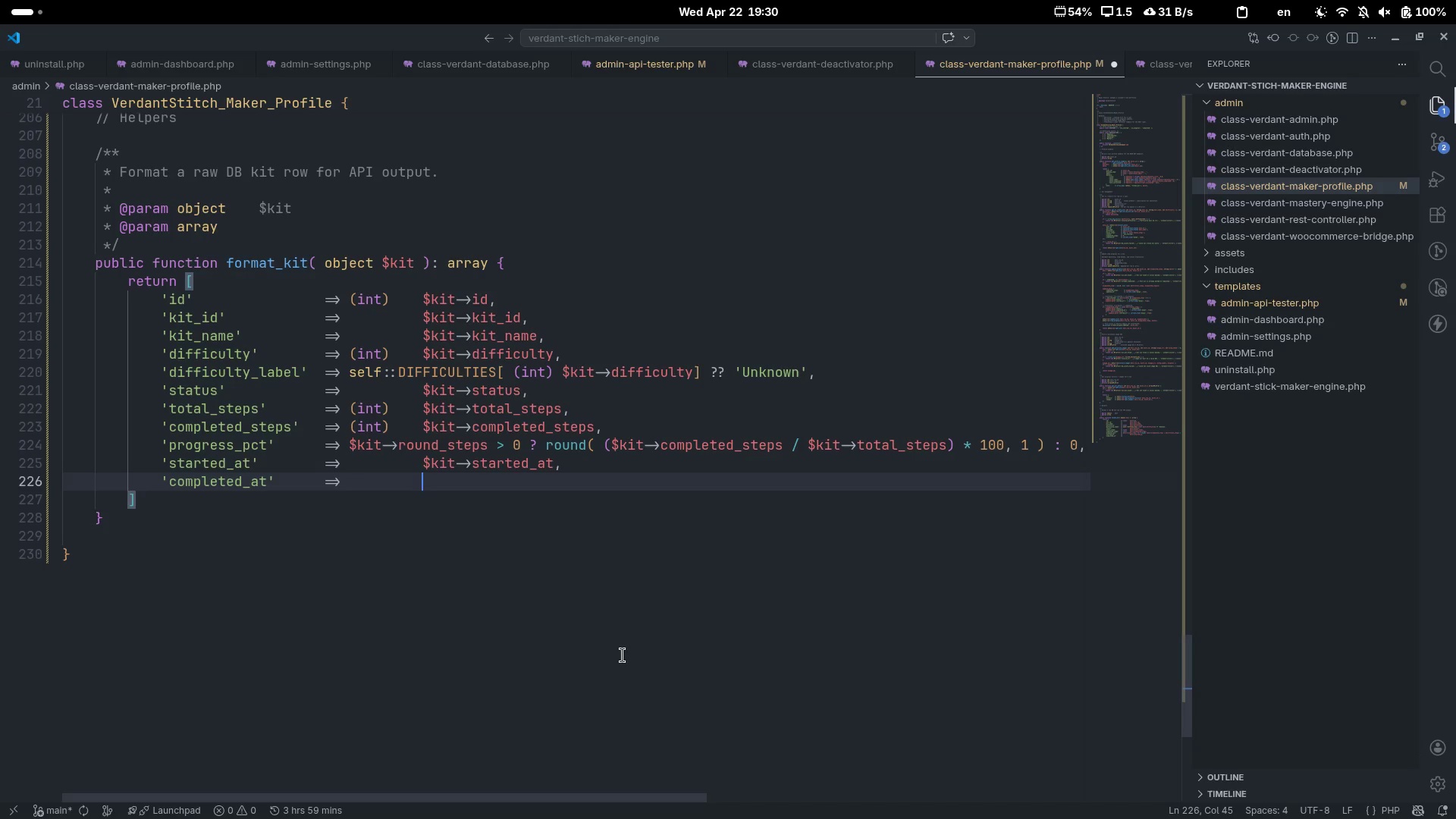 
type($kit_)
key(Backspace)
type(-> )
key(Backspace)
type(cop)
key(Backspace)
type(mpleted_at,)
 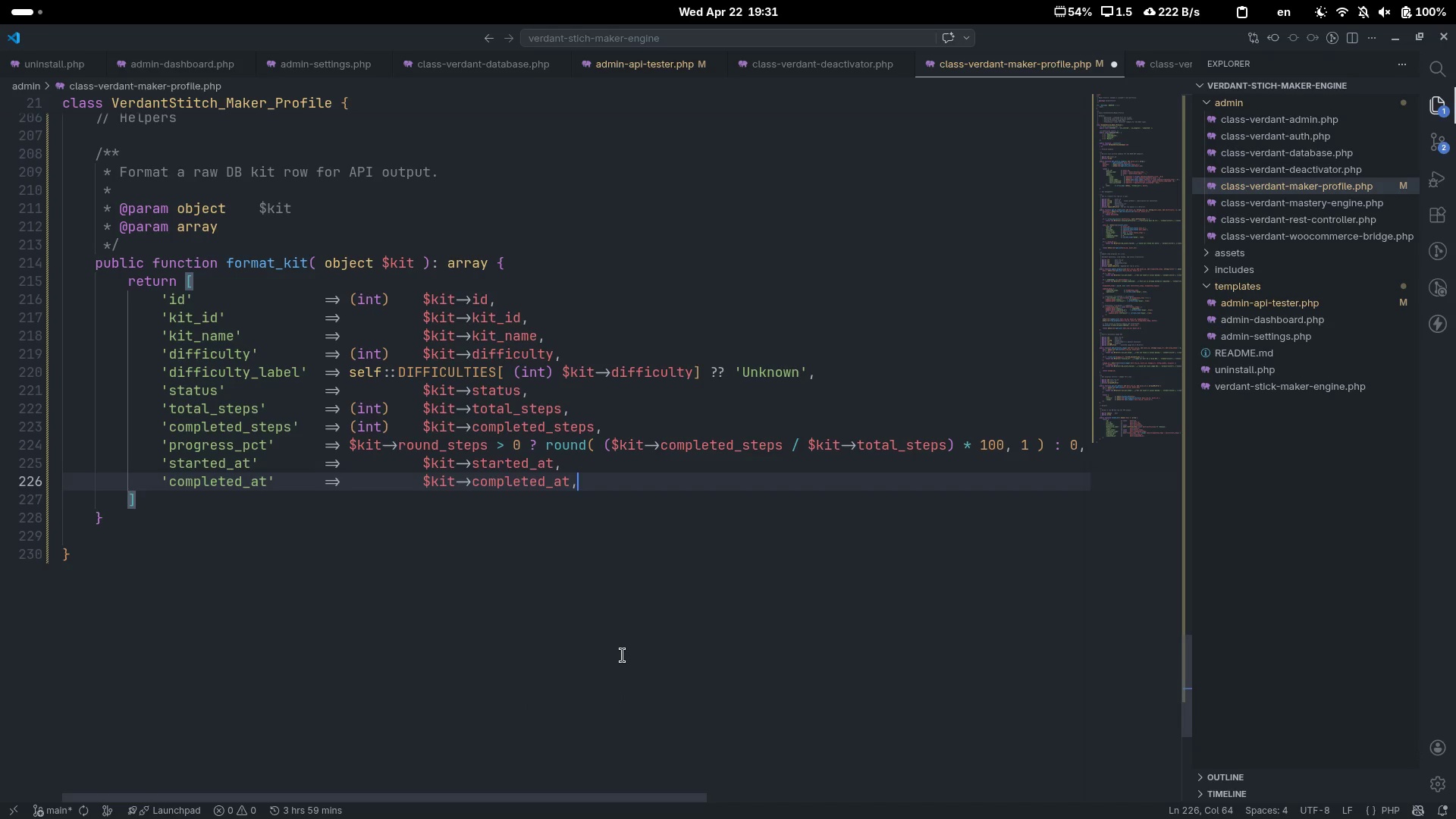 
key(Enter)
 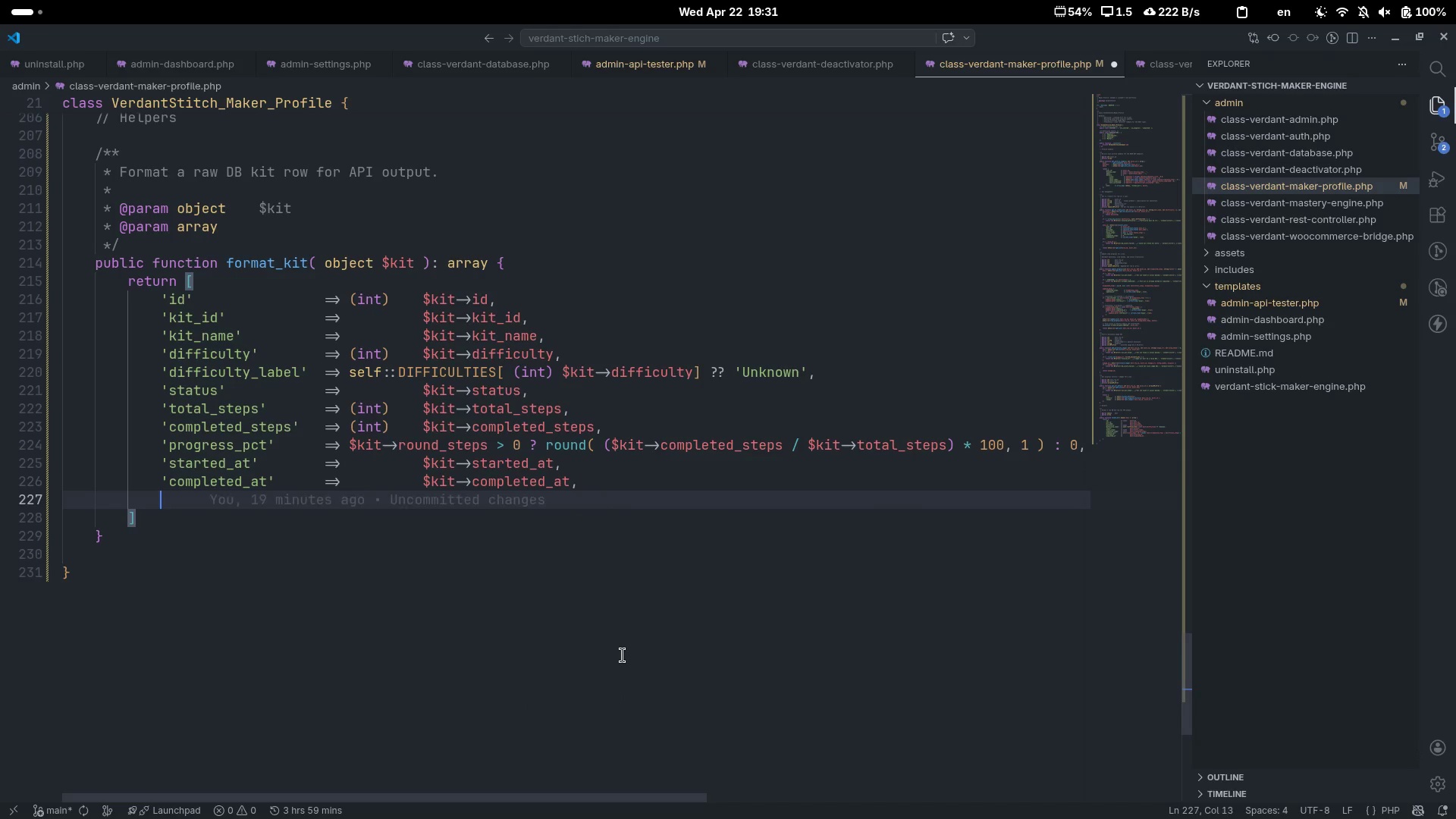 
type('crated)at)
key(Backspace)
key(Backspace)
key(Backspace)
type(_at)
 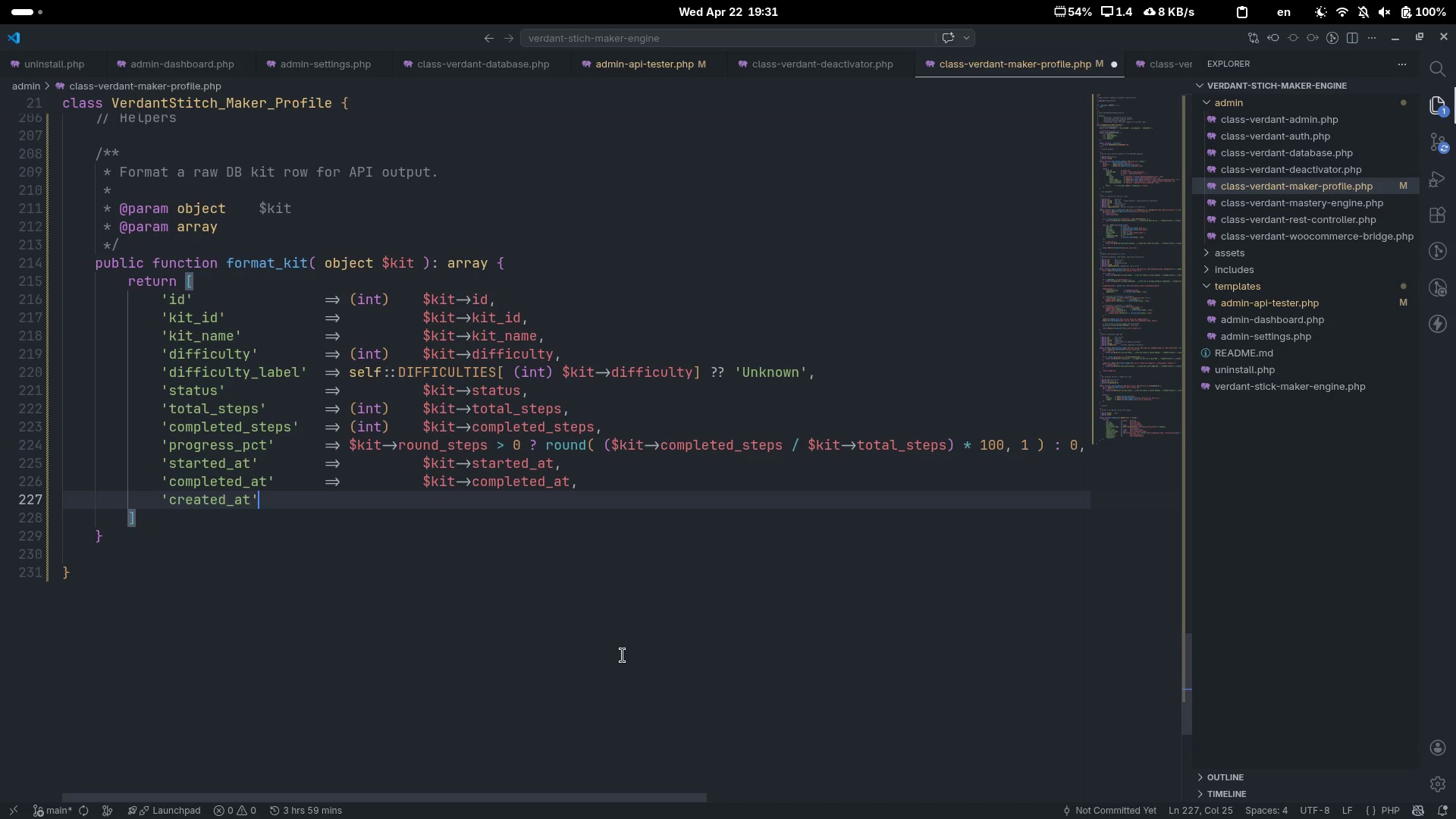 
key(ArrowRight)
 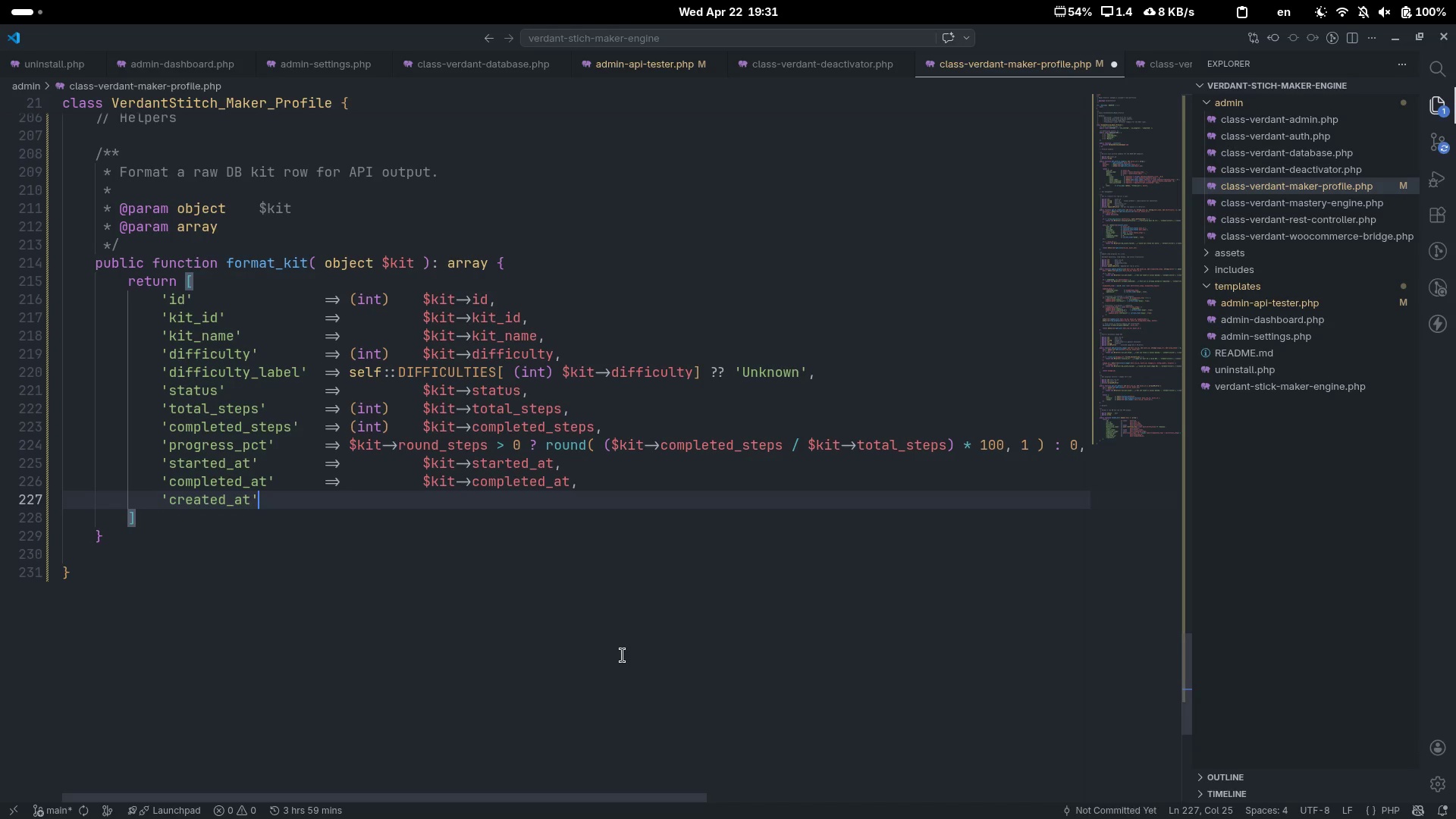 
key(Tab)
key(Tab)
type(=> )
key(Tab)
key(Tab)
key(Tab)
type($kit->)
key(Escape)
type(created_at,)
 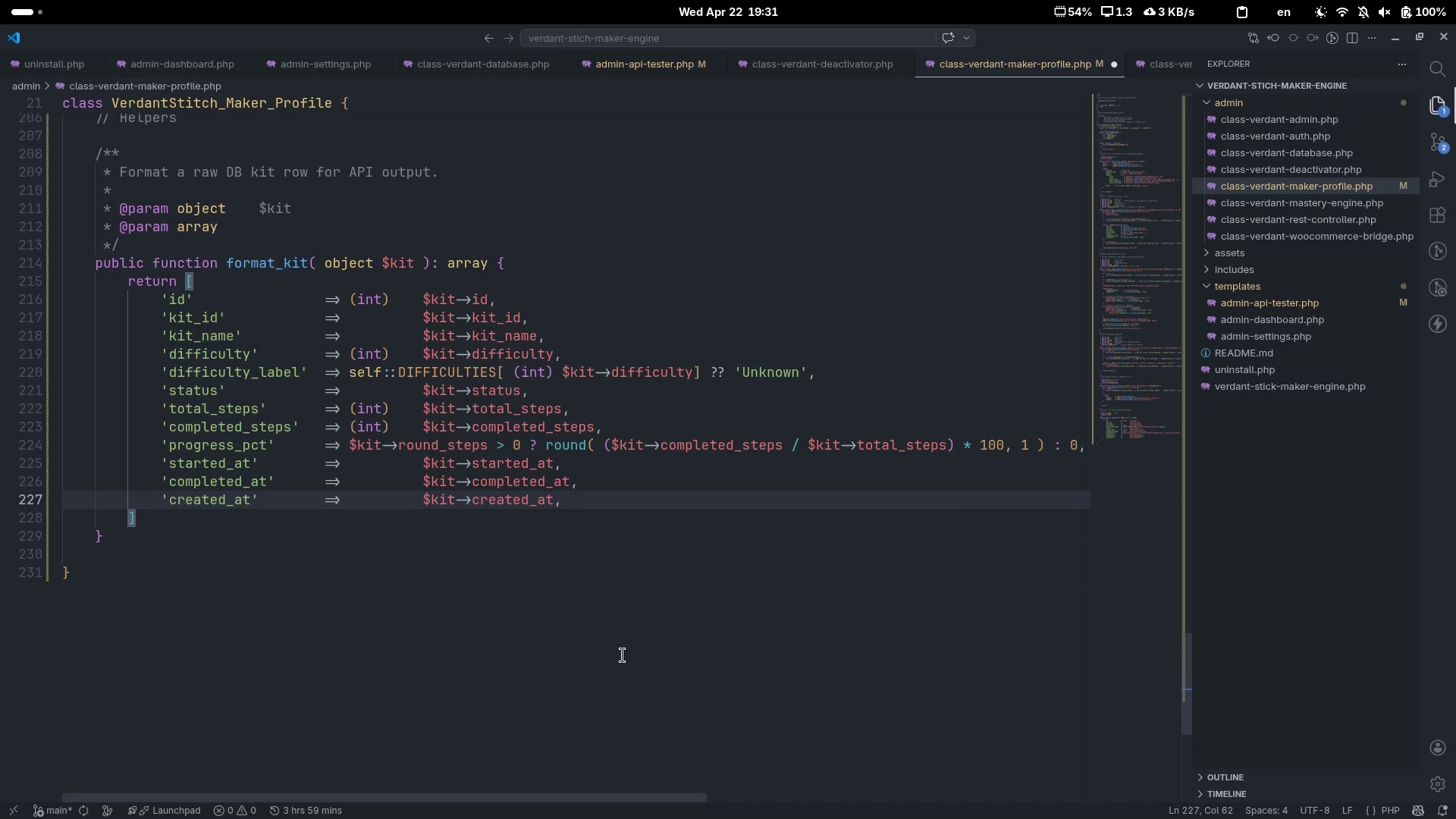 
key(ArrowDown)
 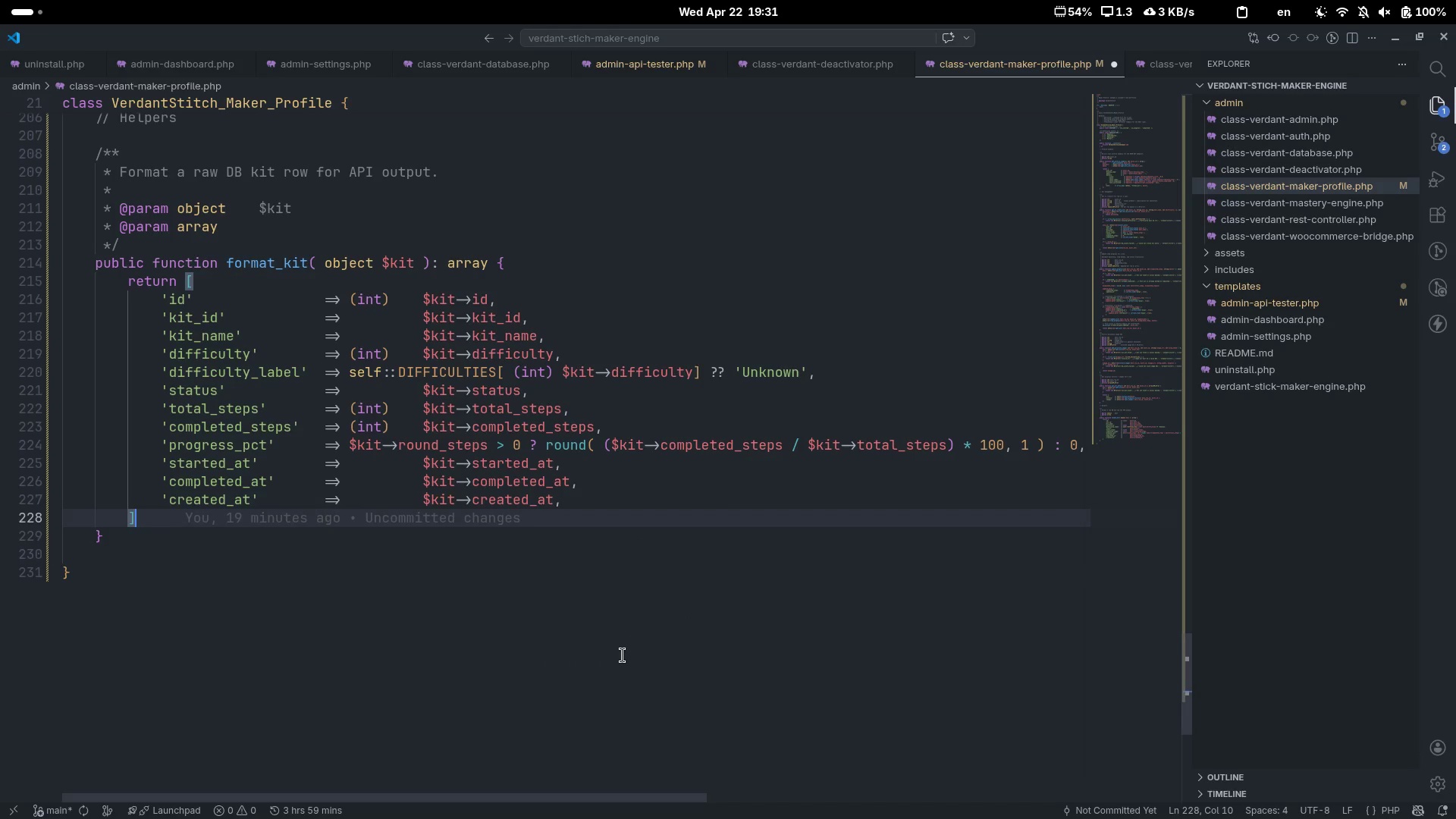 
key(Semicolon)
 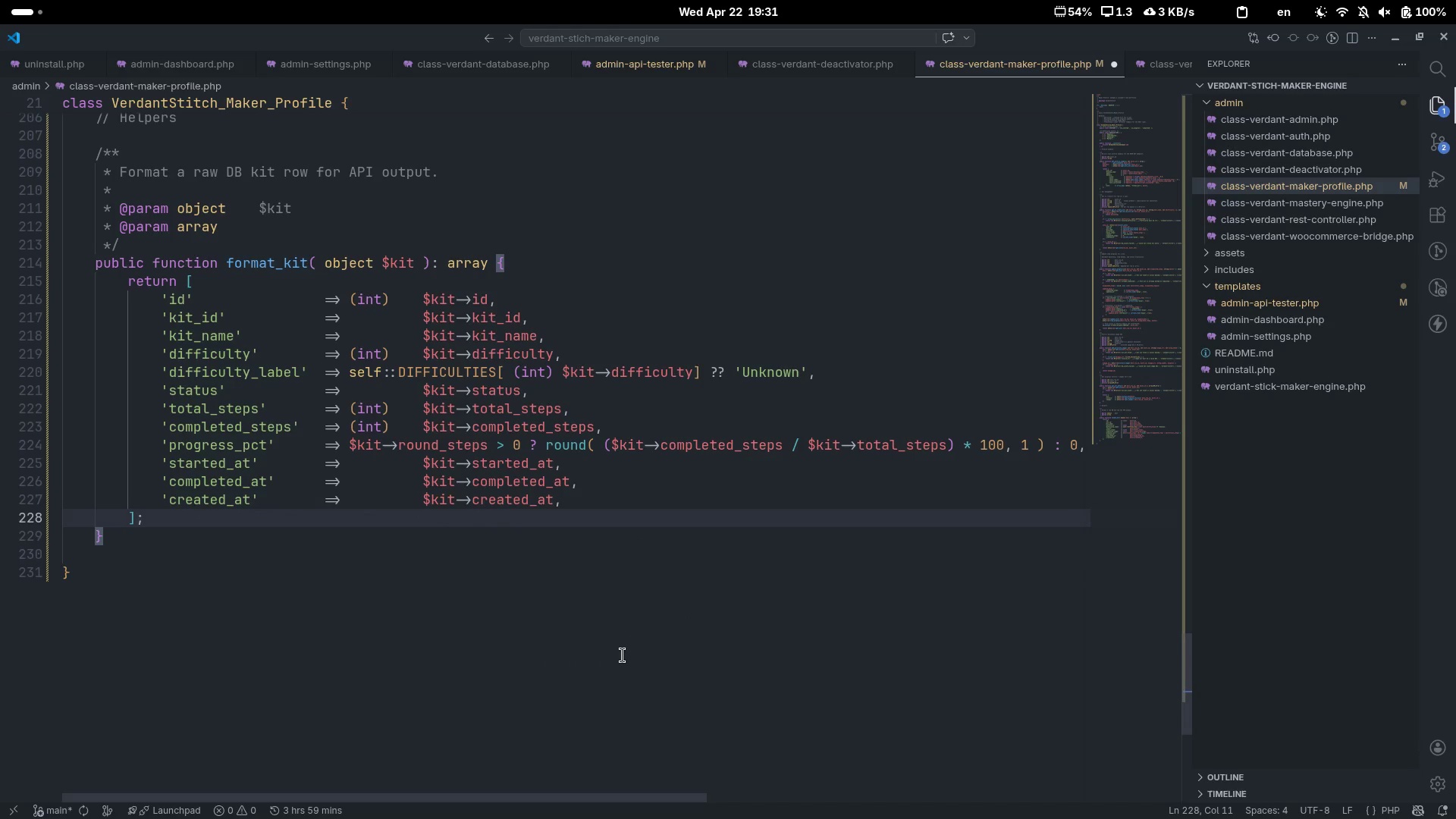 
key(Control+S)
 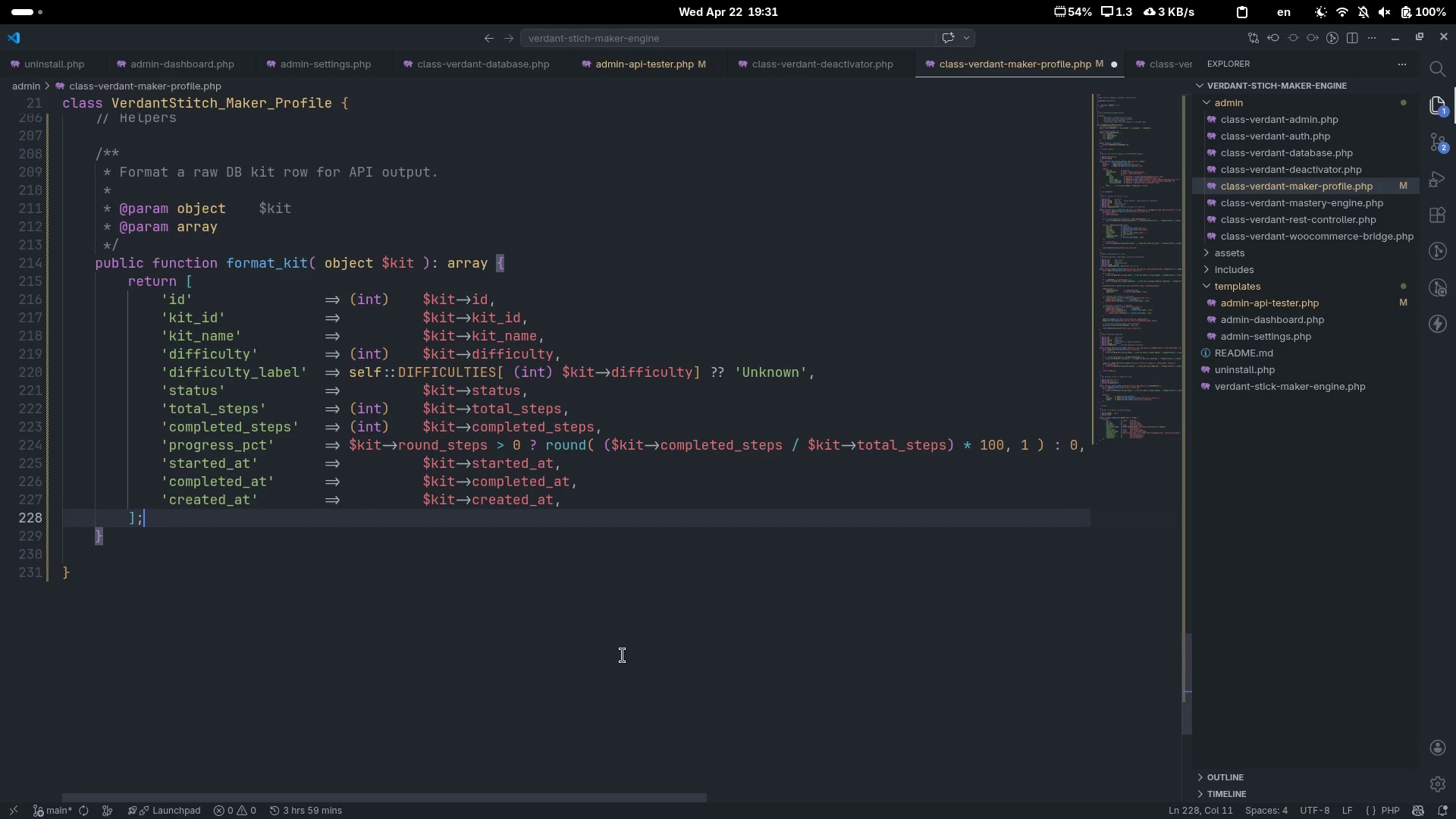 
key(Control+Shift+ShiftRight)
 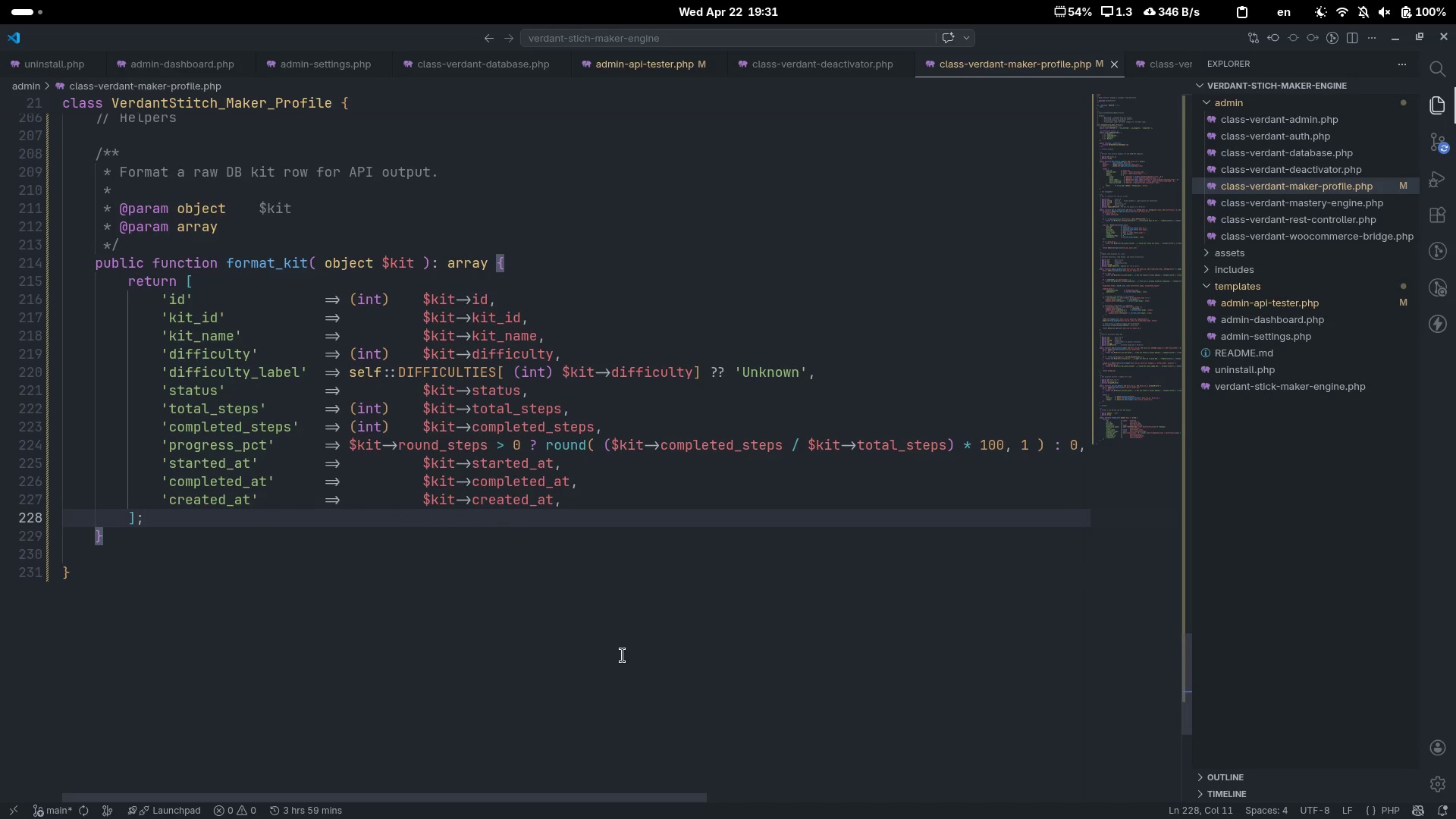 
key(ArrowDown)
 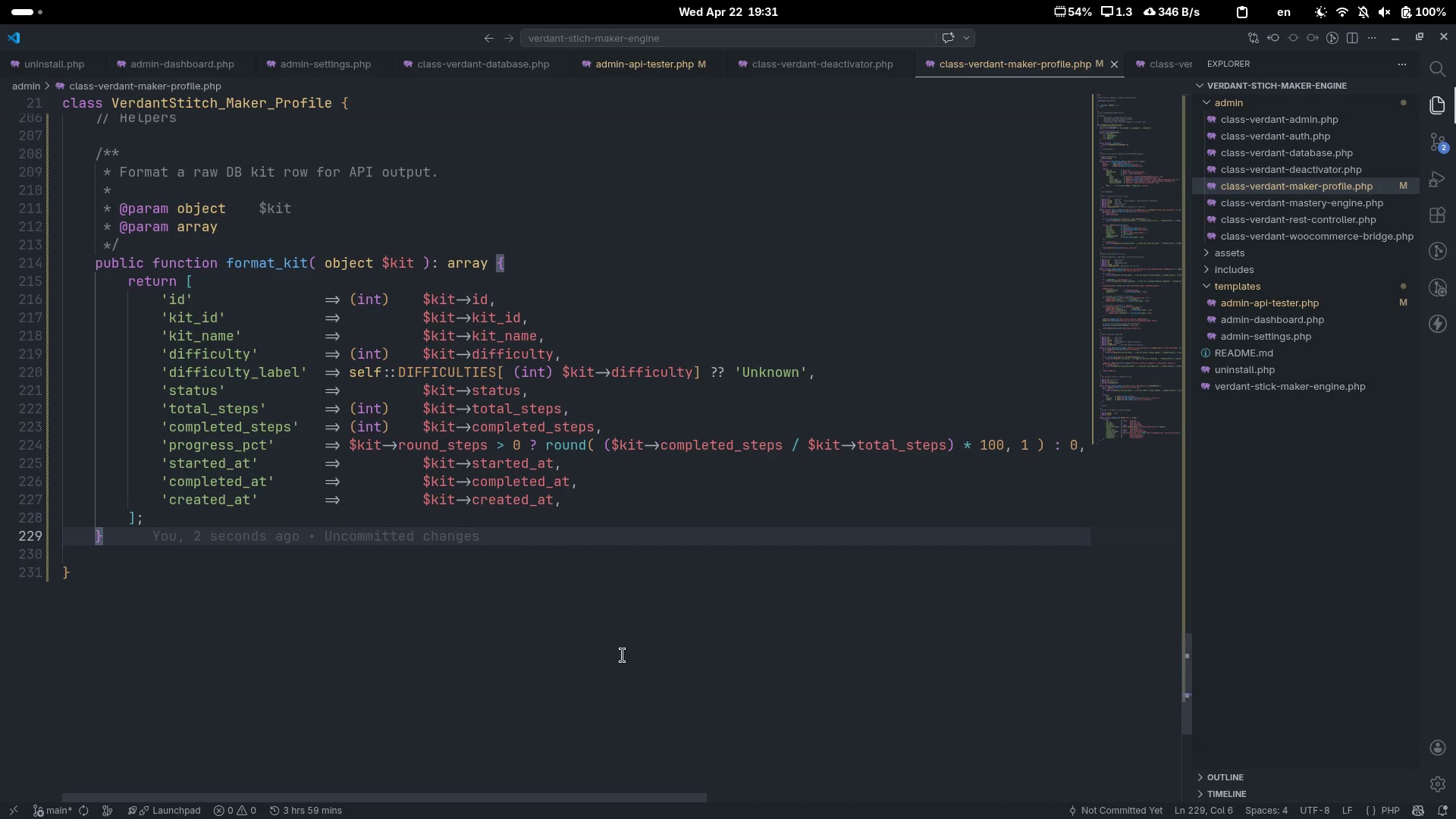 
key(Enter)
 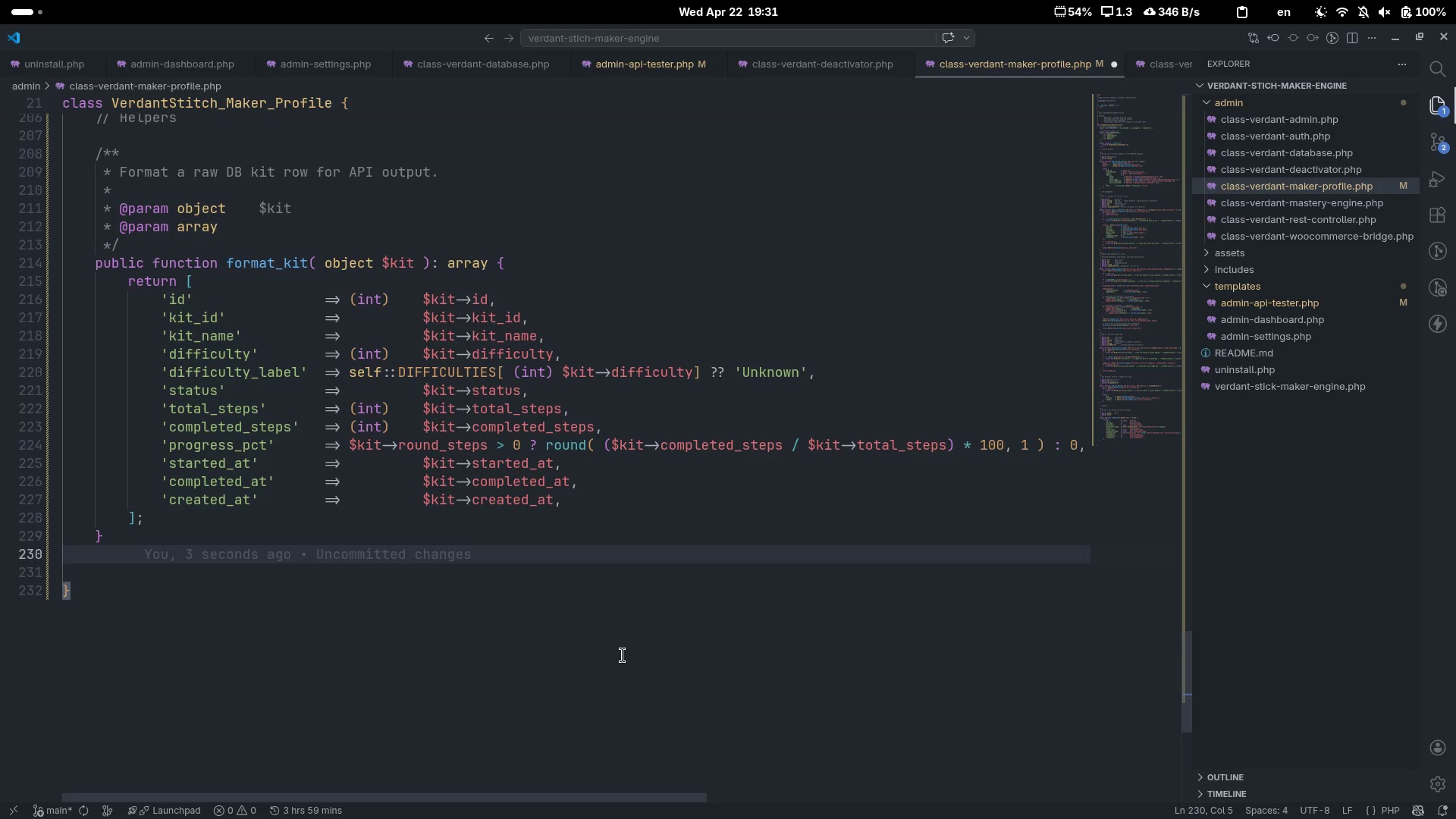 
key(Enter)
 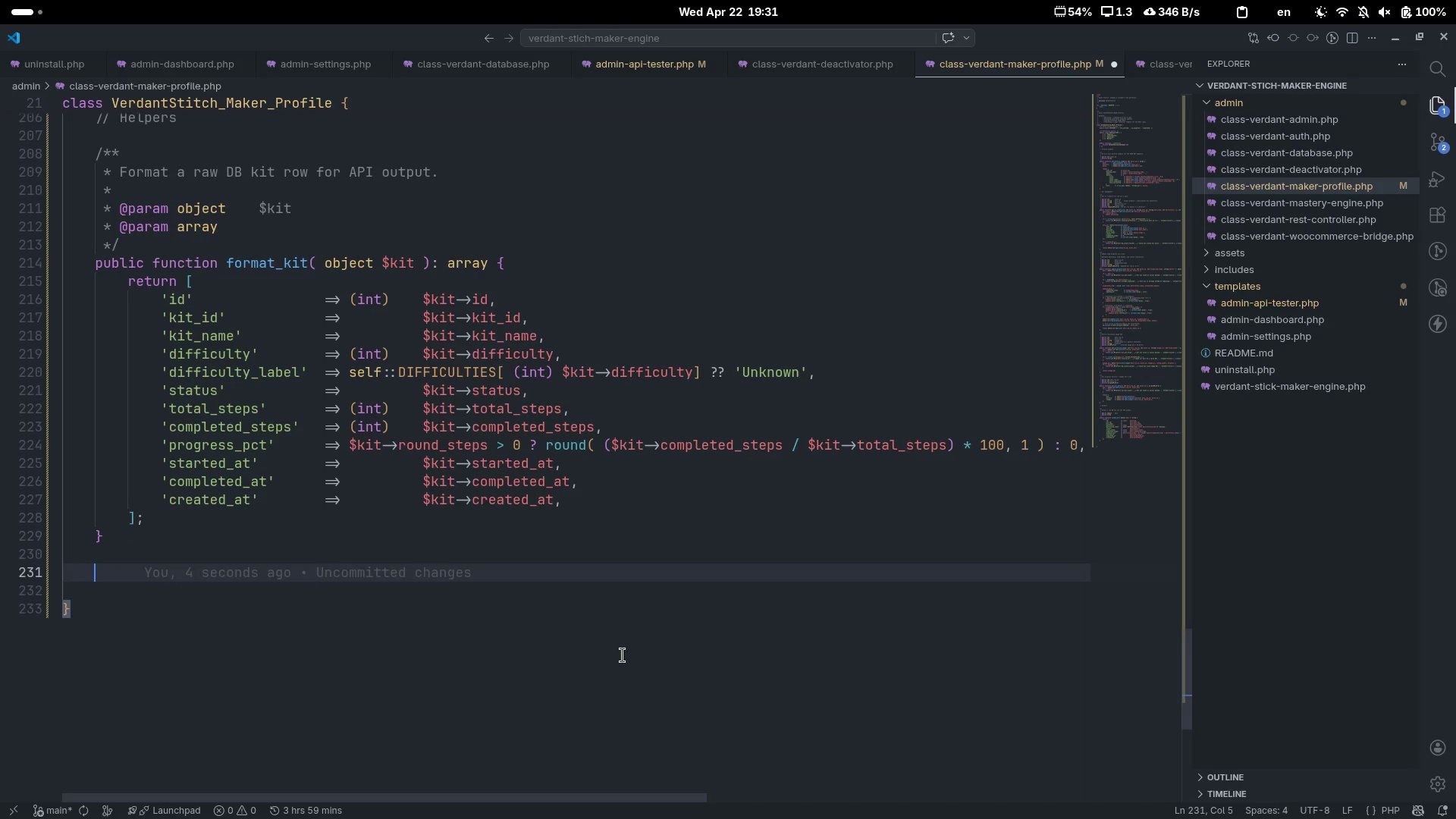 
type(/**)
 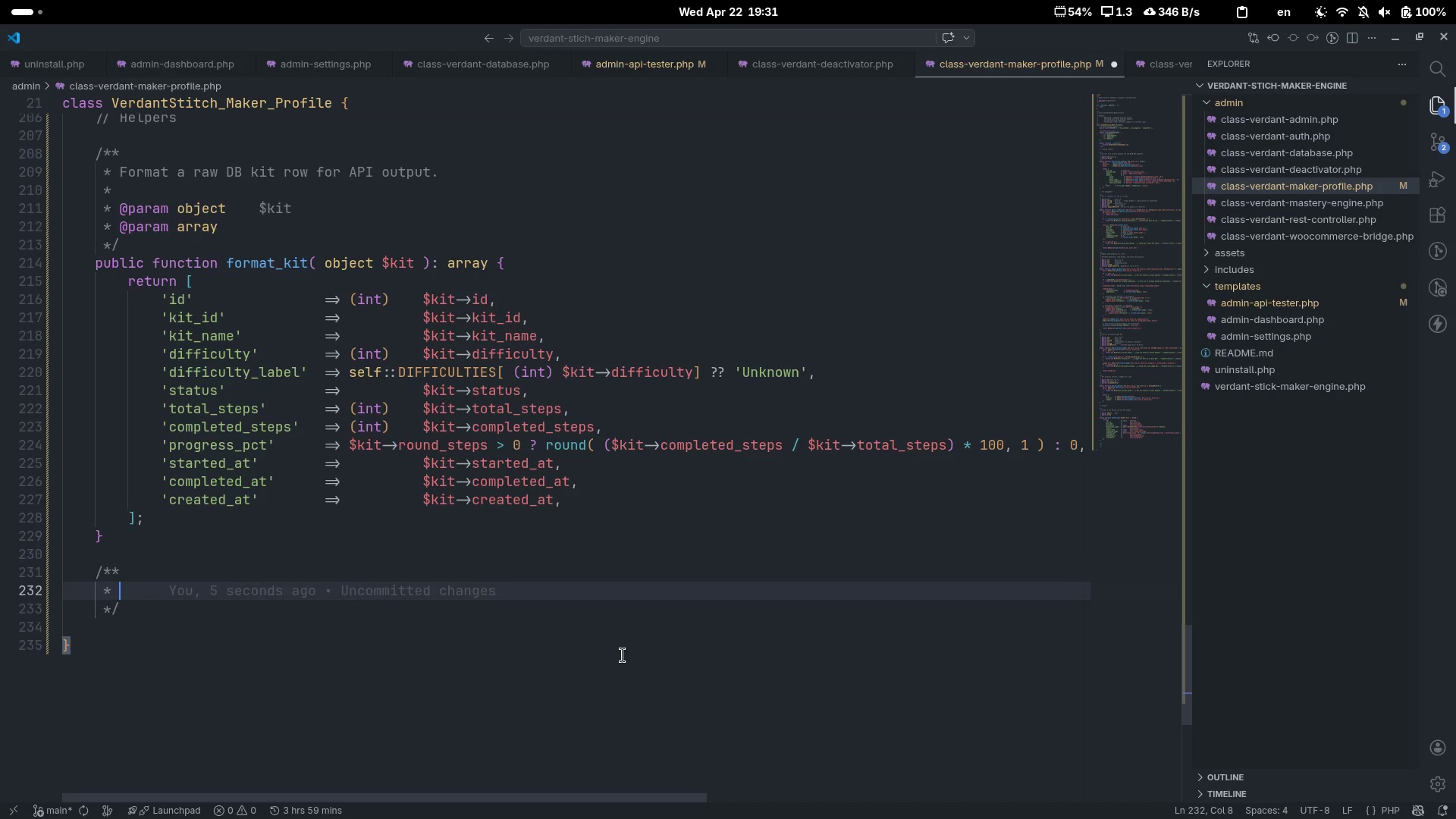 
 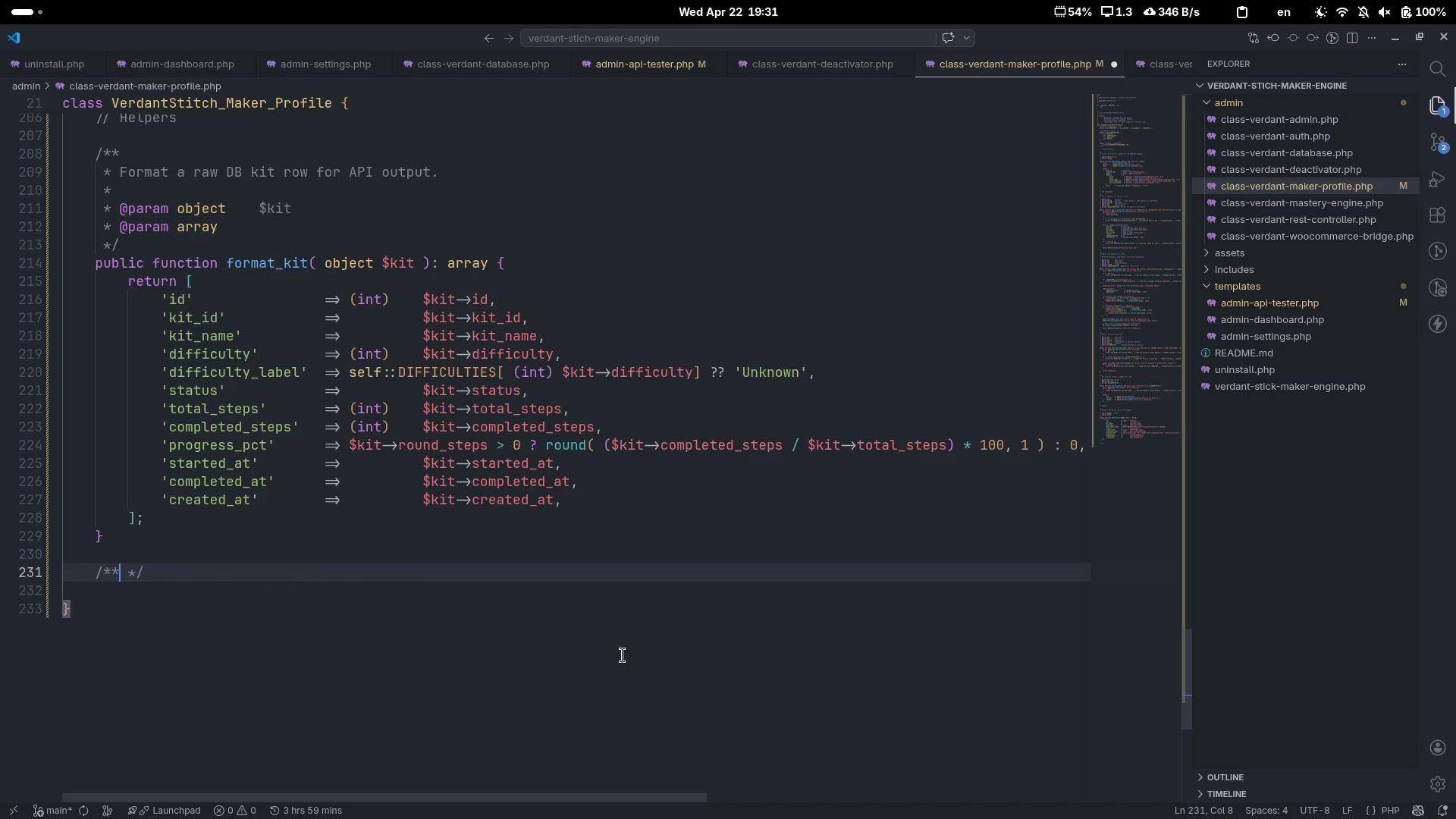 
key(Enter)
 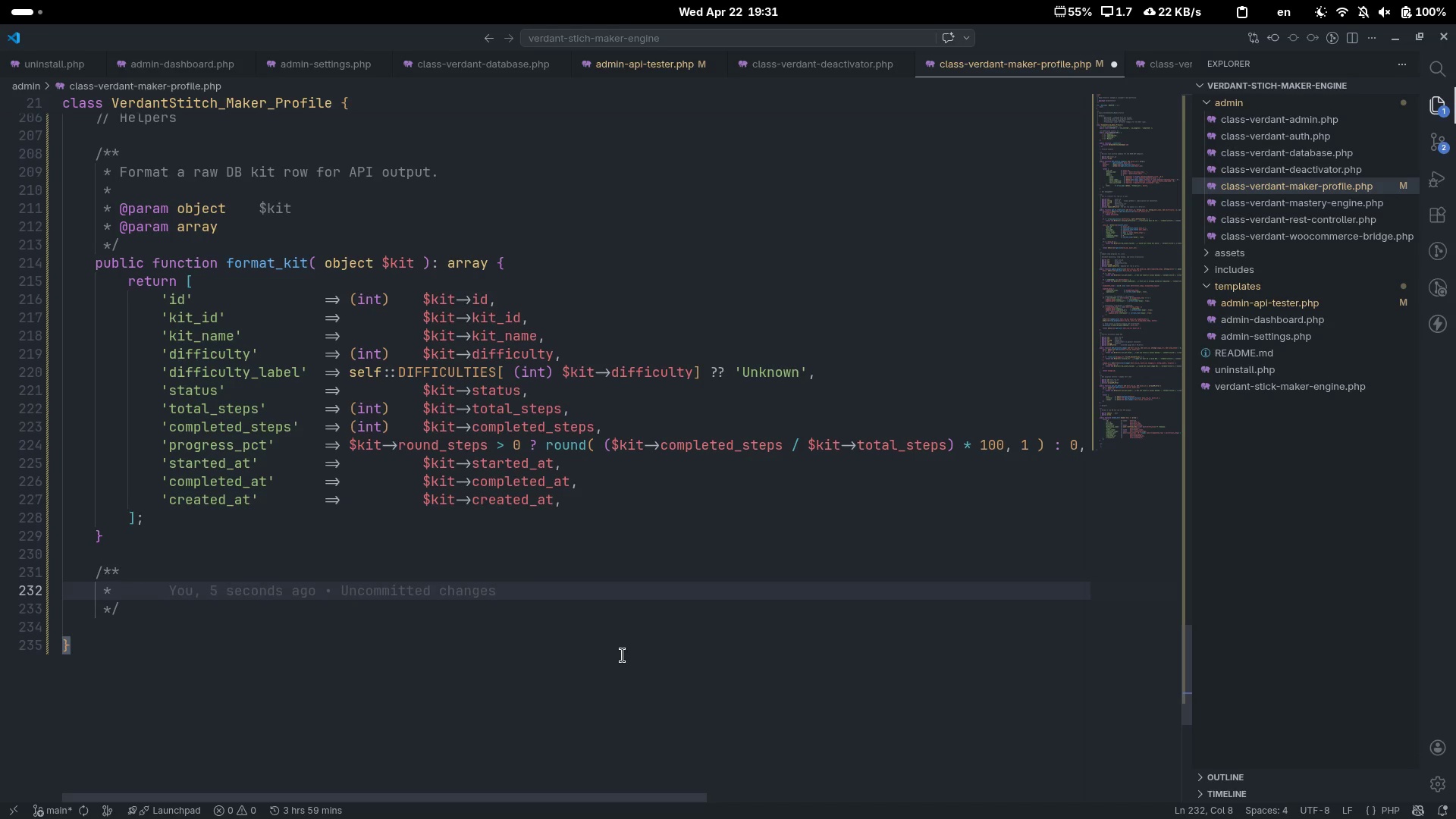 
type(Return the human-readable label for a mastery level.)
 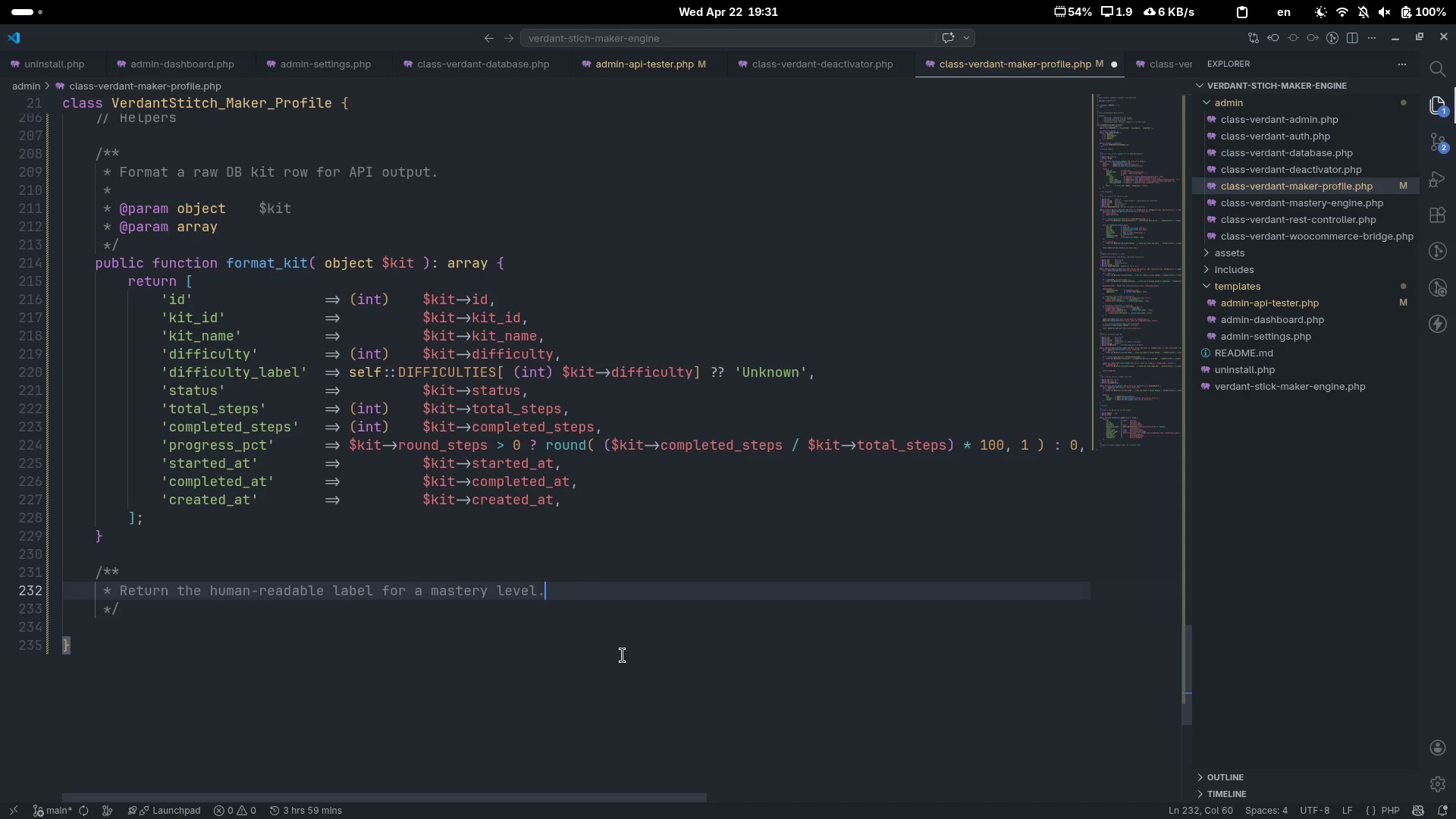 
key(Enter)
 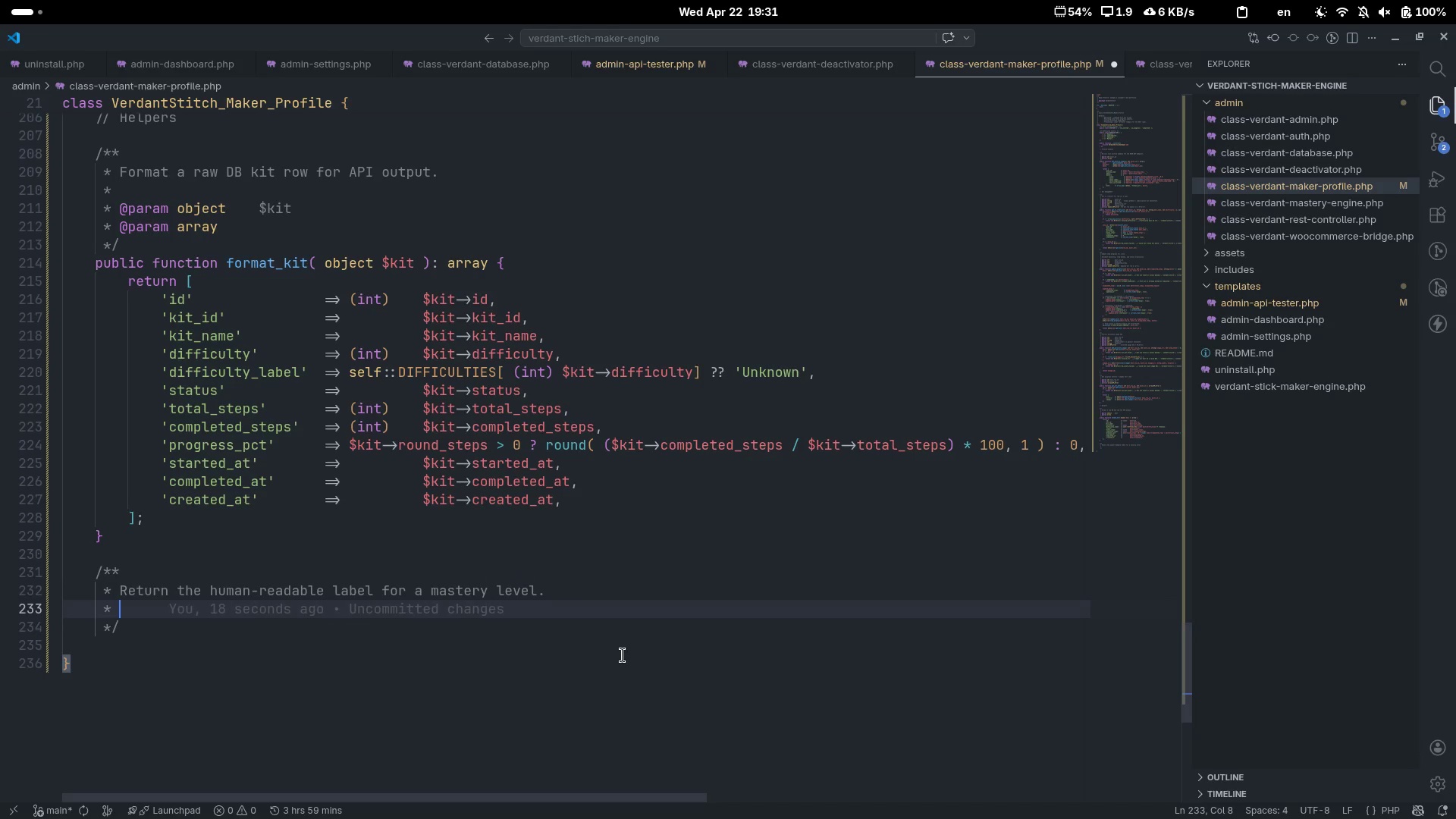 
key(Enter)
 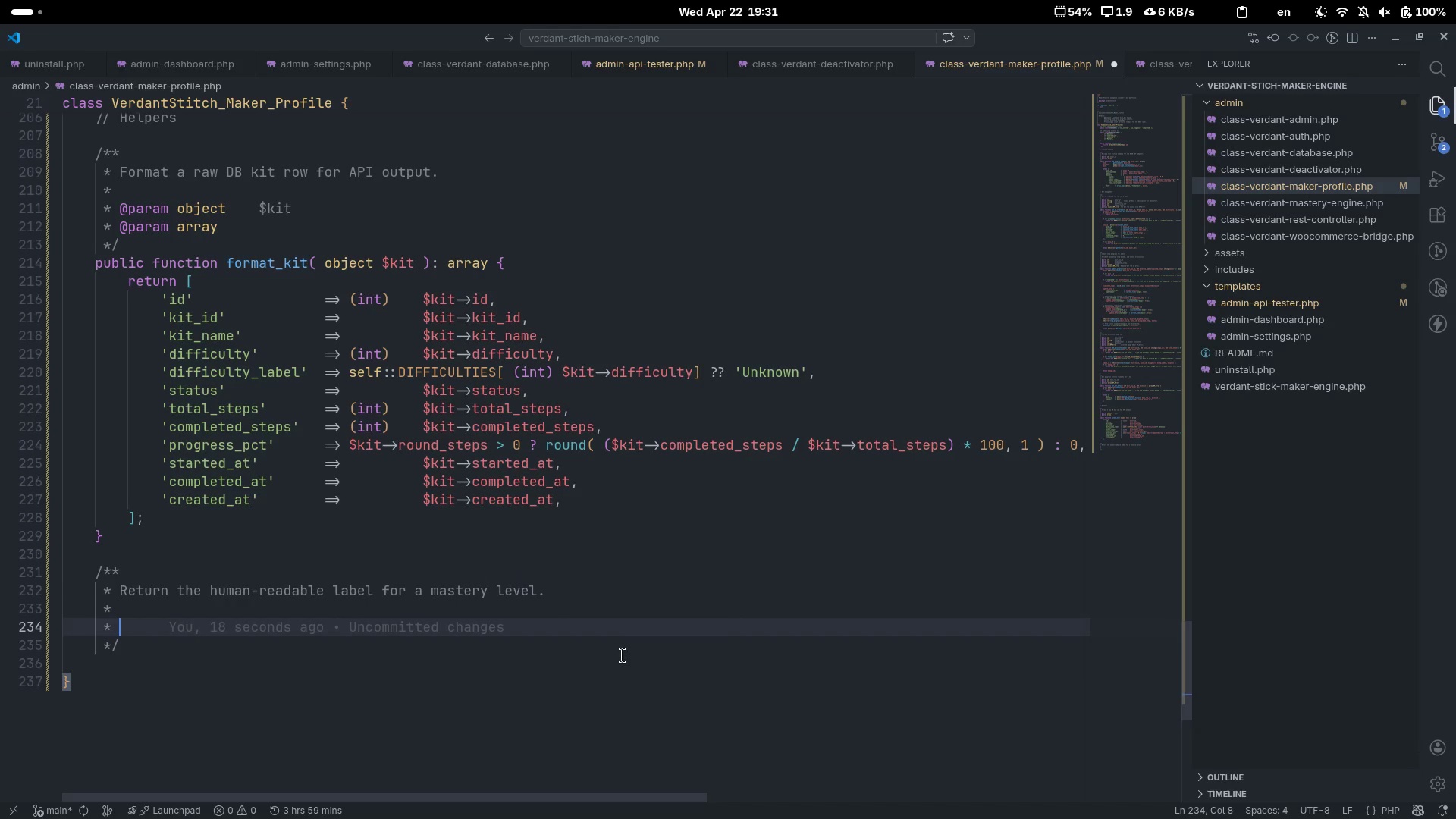 
type(@param int )
key(Tab)
type($level)
 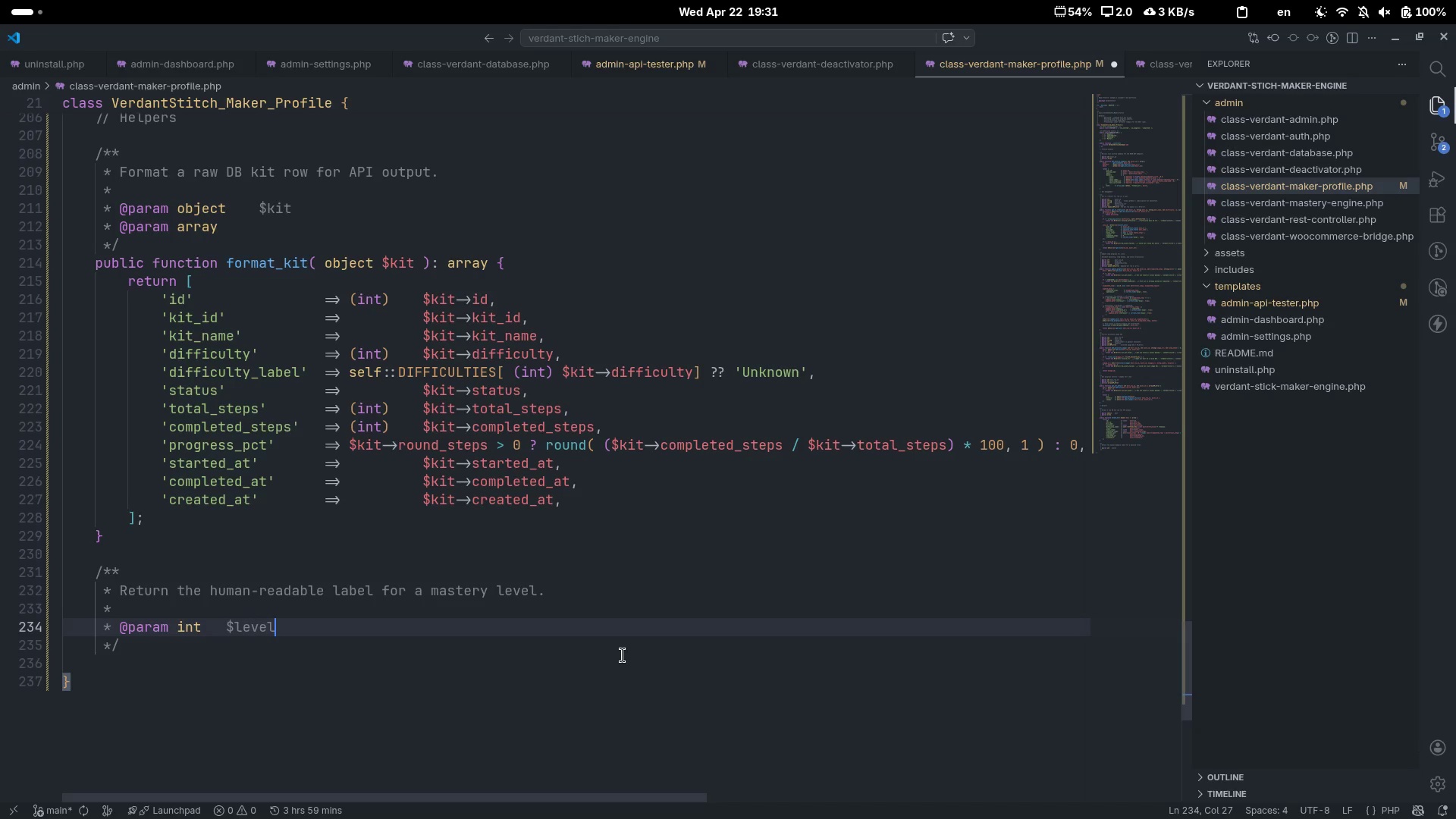 
key(Enter)
 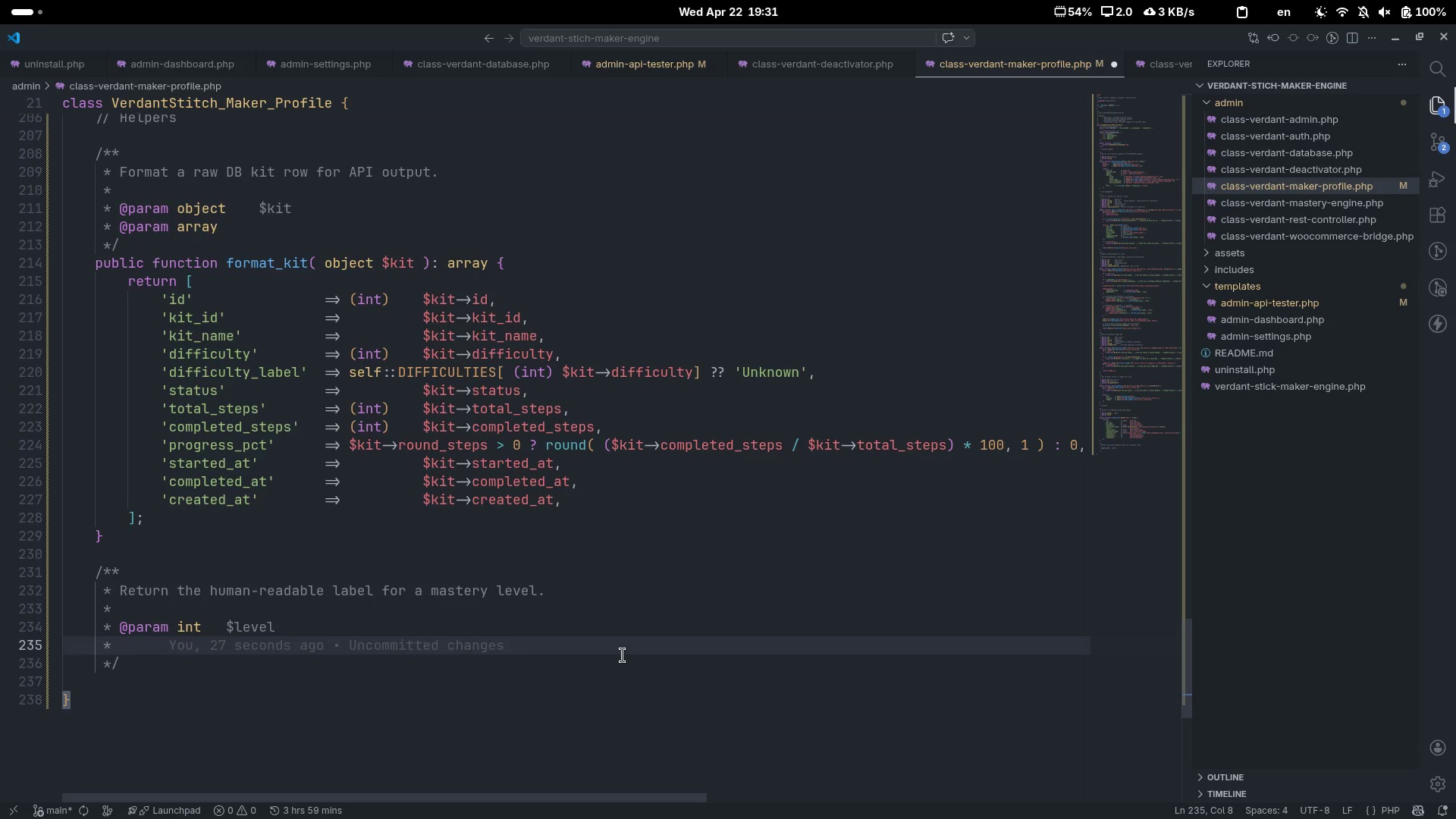 
type(r)
key(Backspace)
type(@return string)
 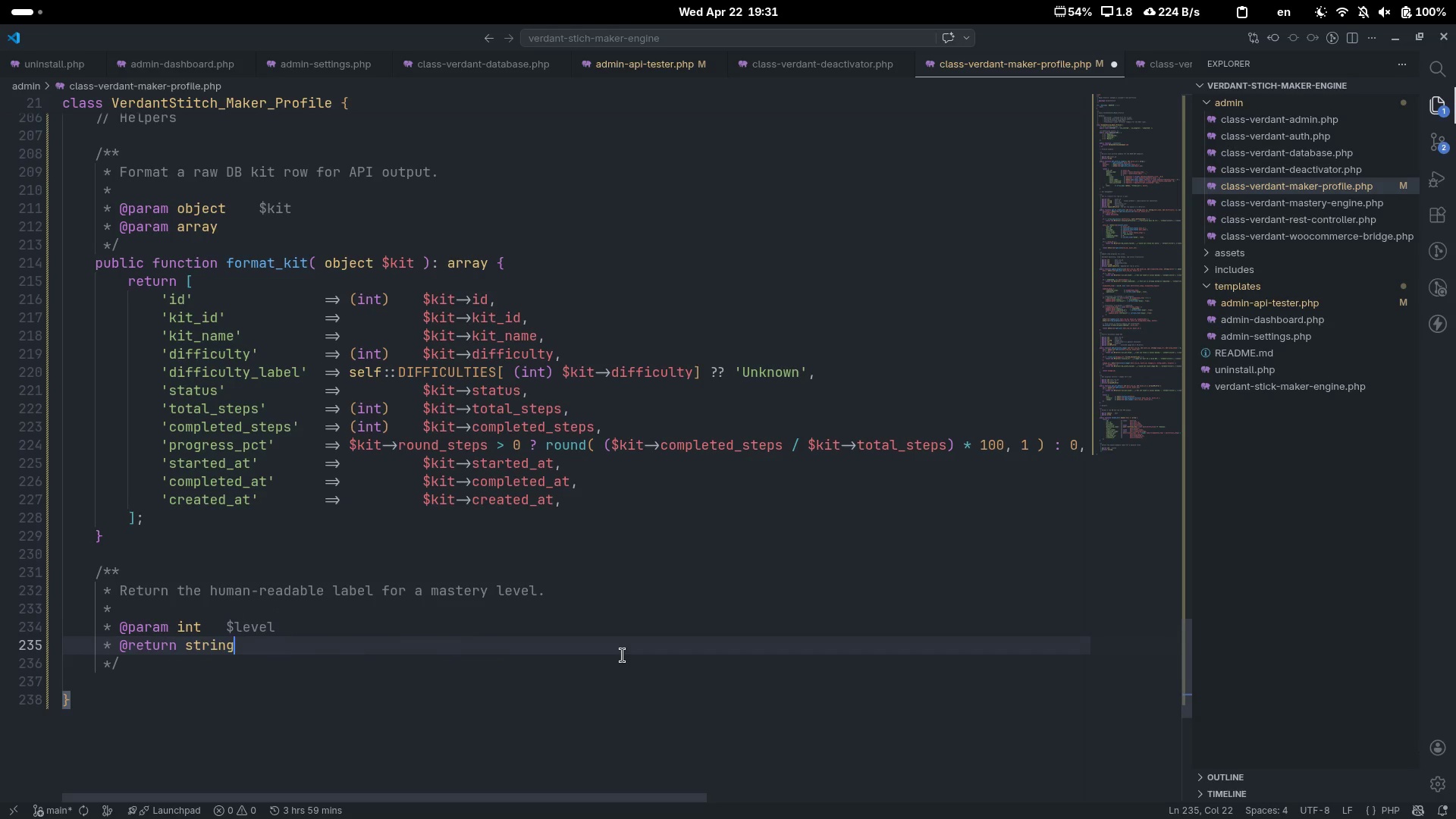 
 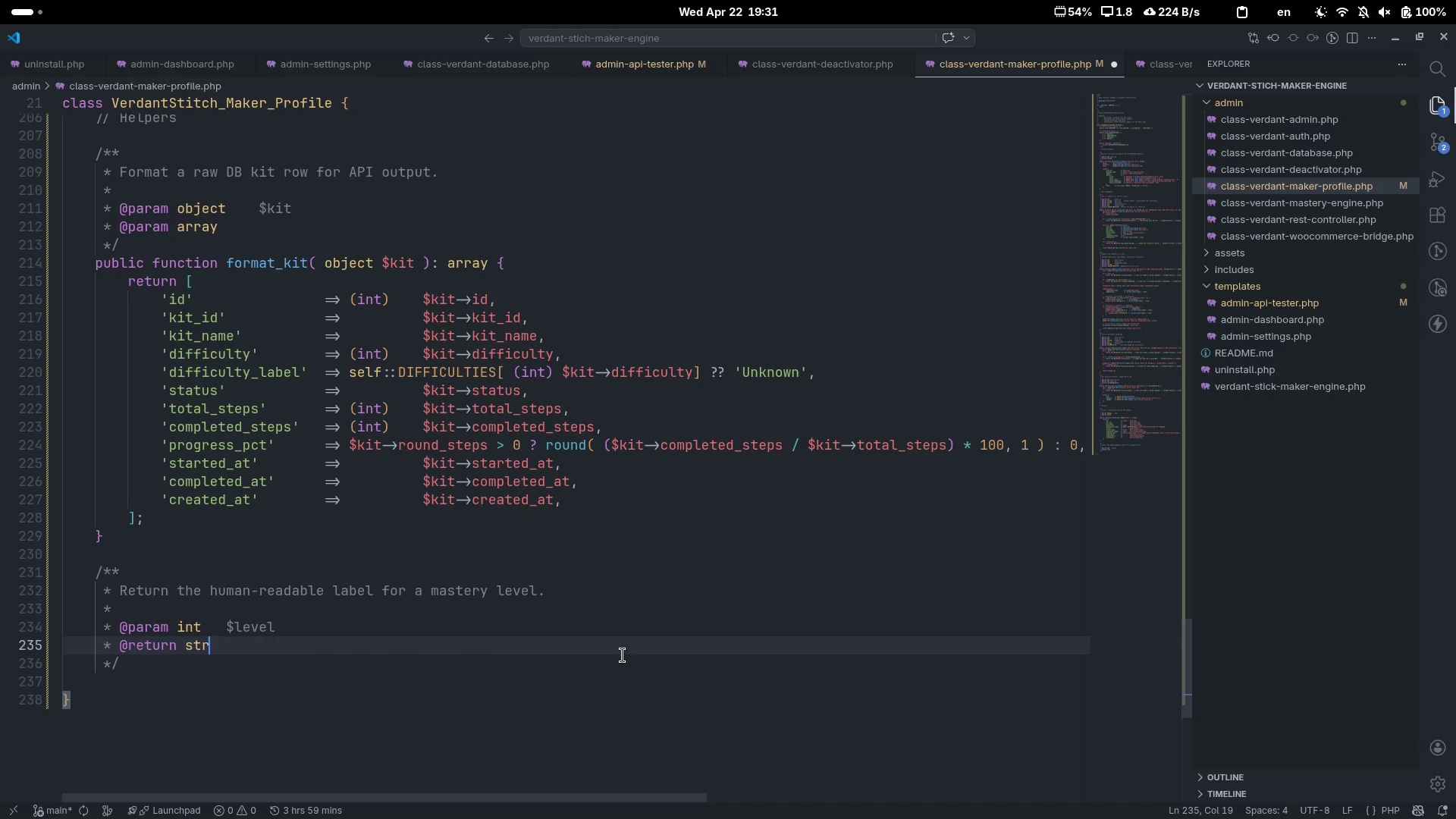 
key(ArrowDown)
 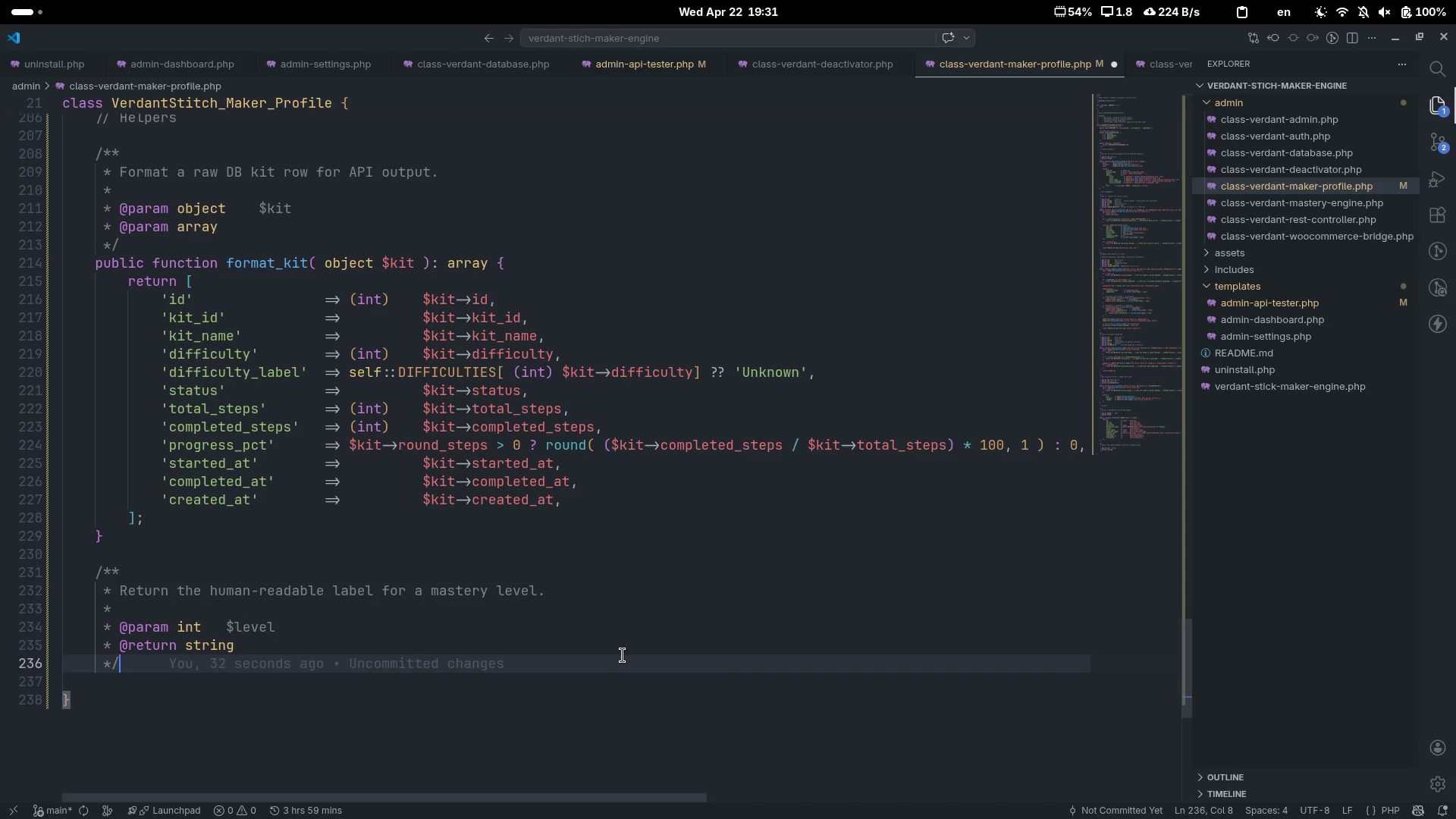 
key(Enter)
 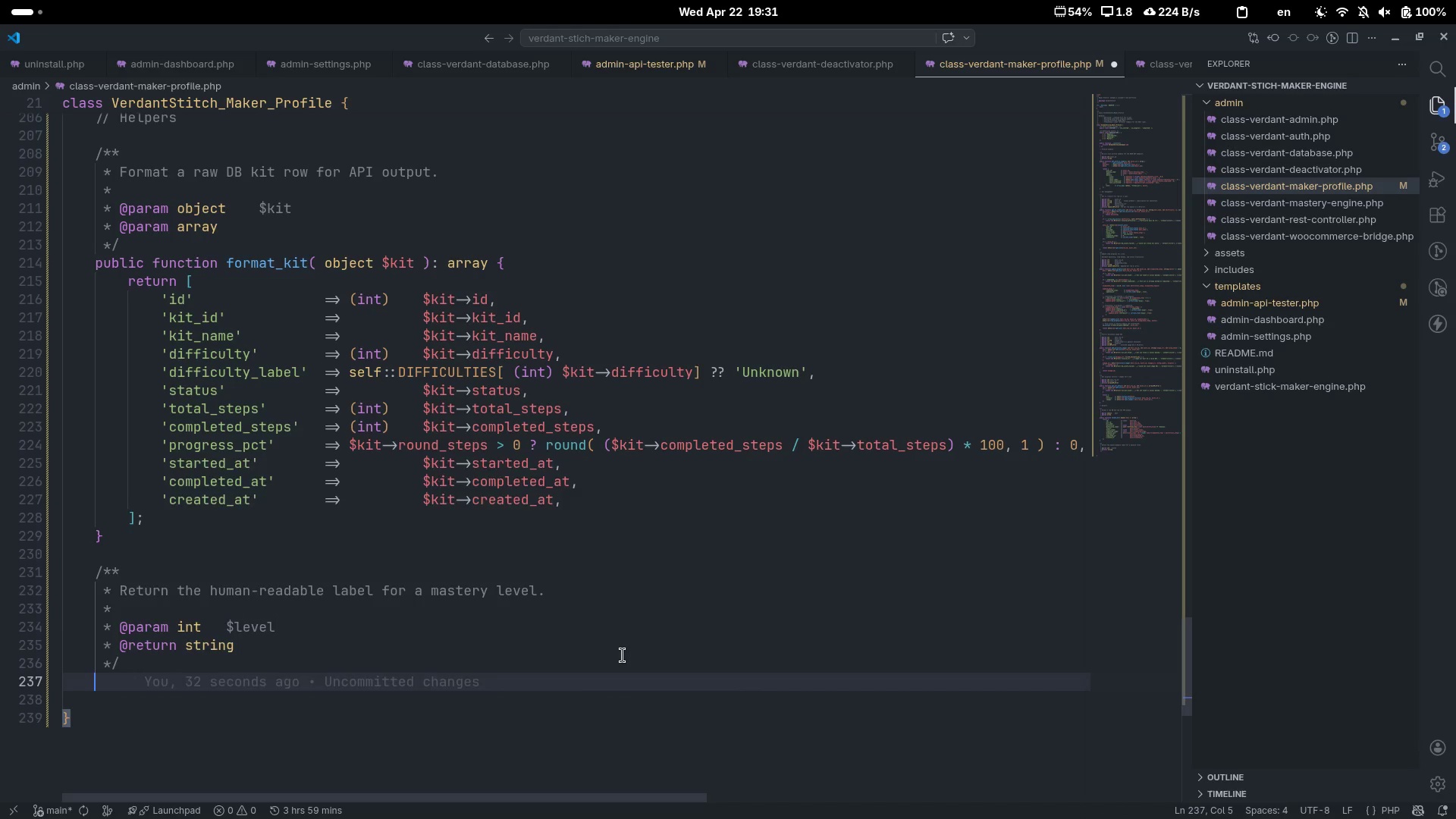 
type(public function get_level_label( )
 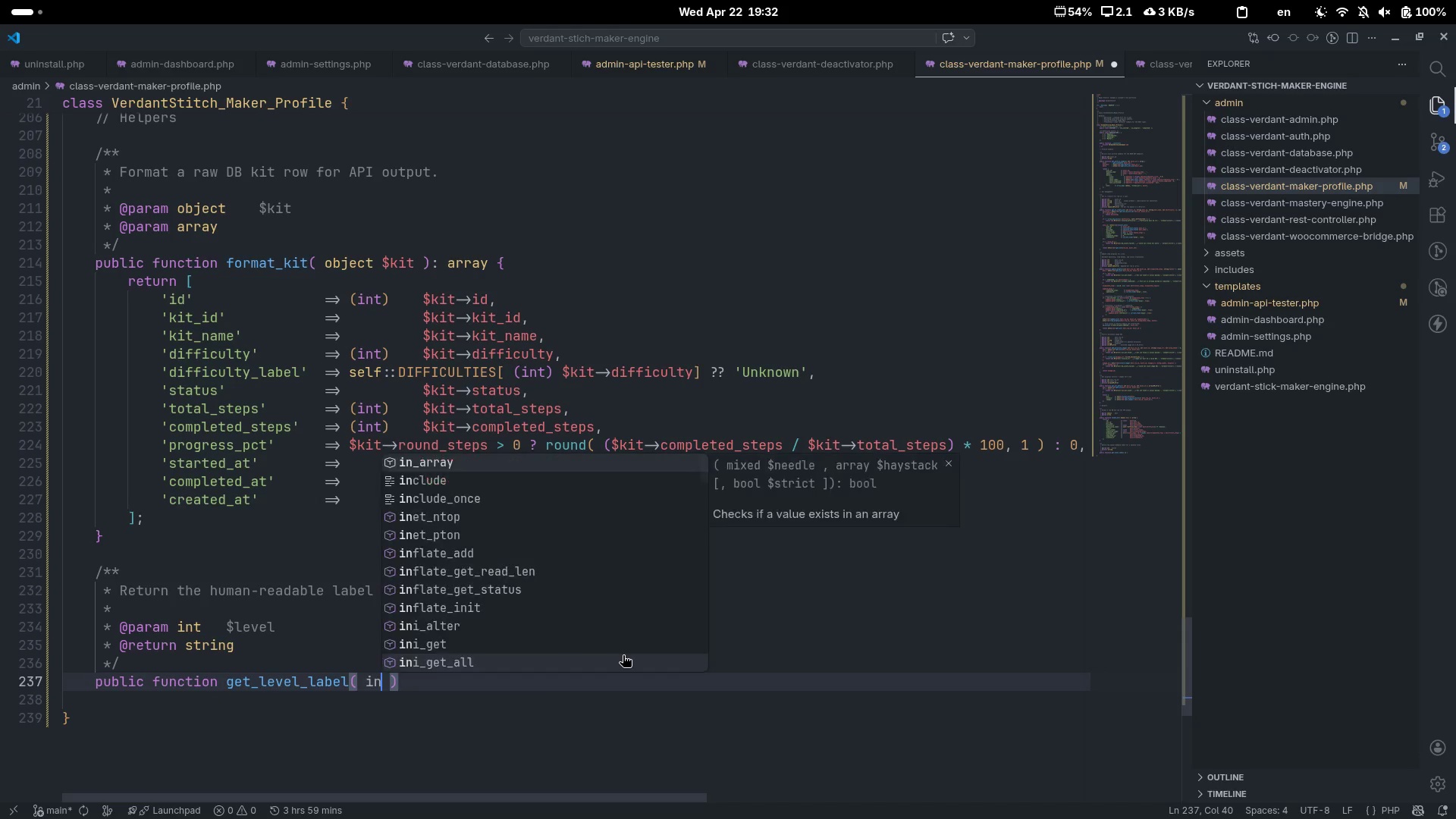 
 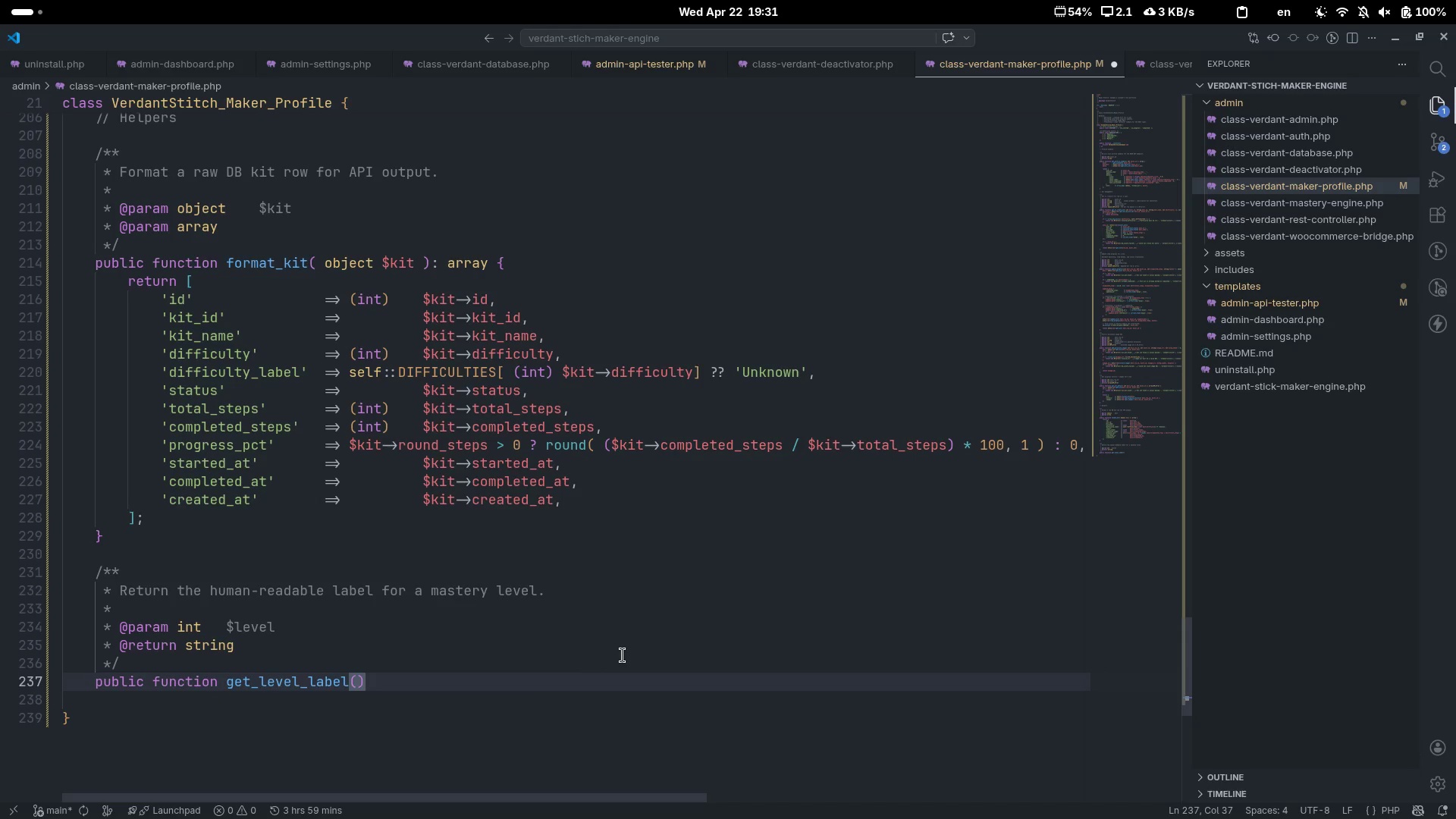 
key(ArrowLeft)
 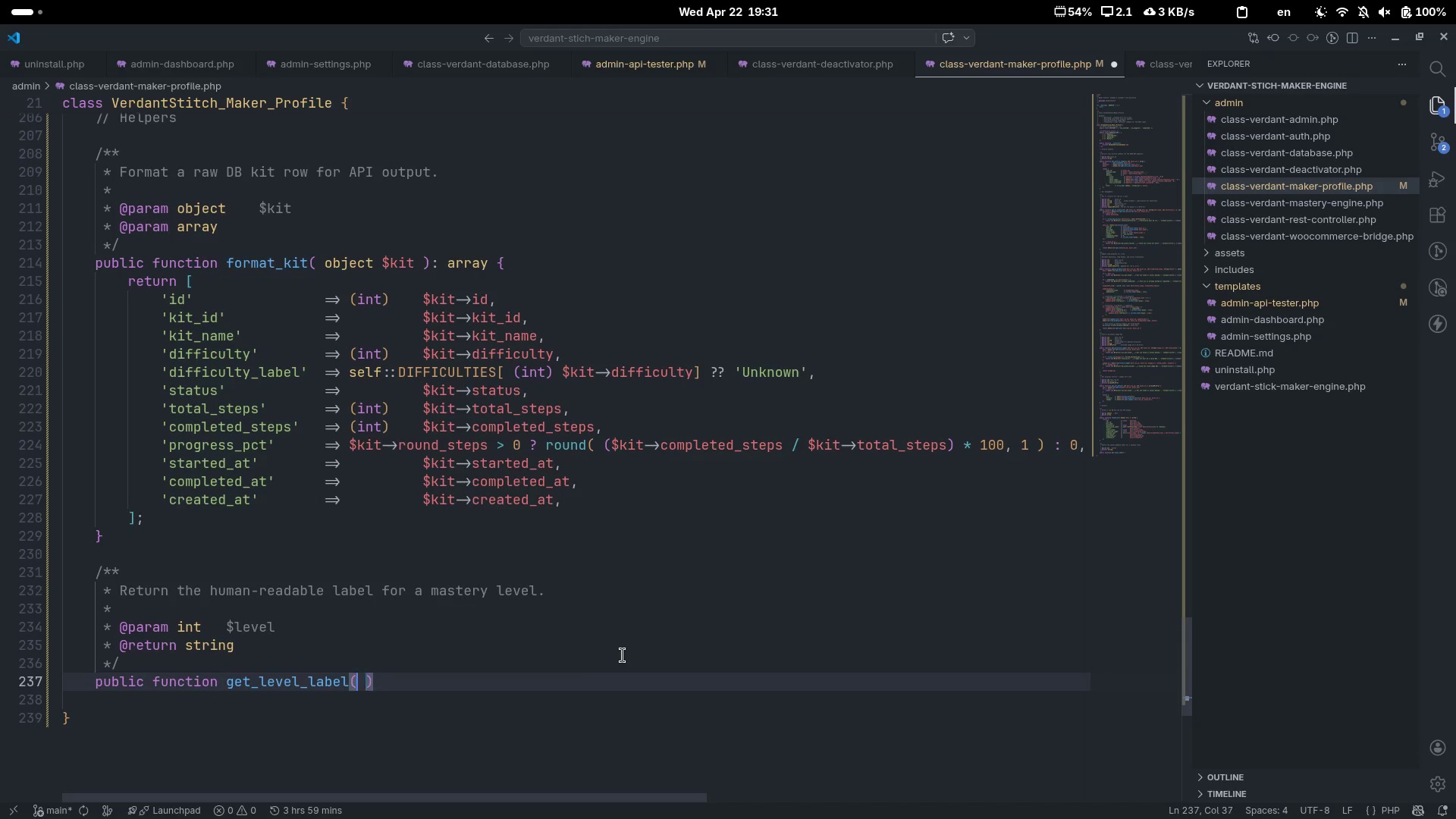 
type( int $level)
 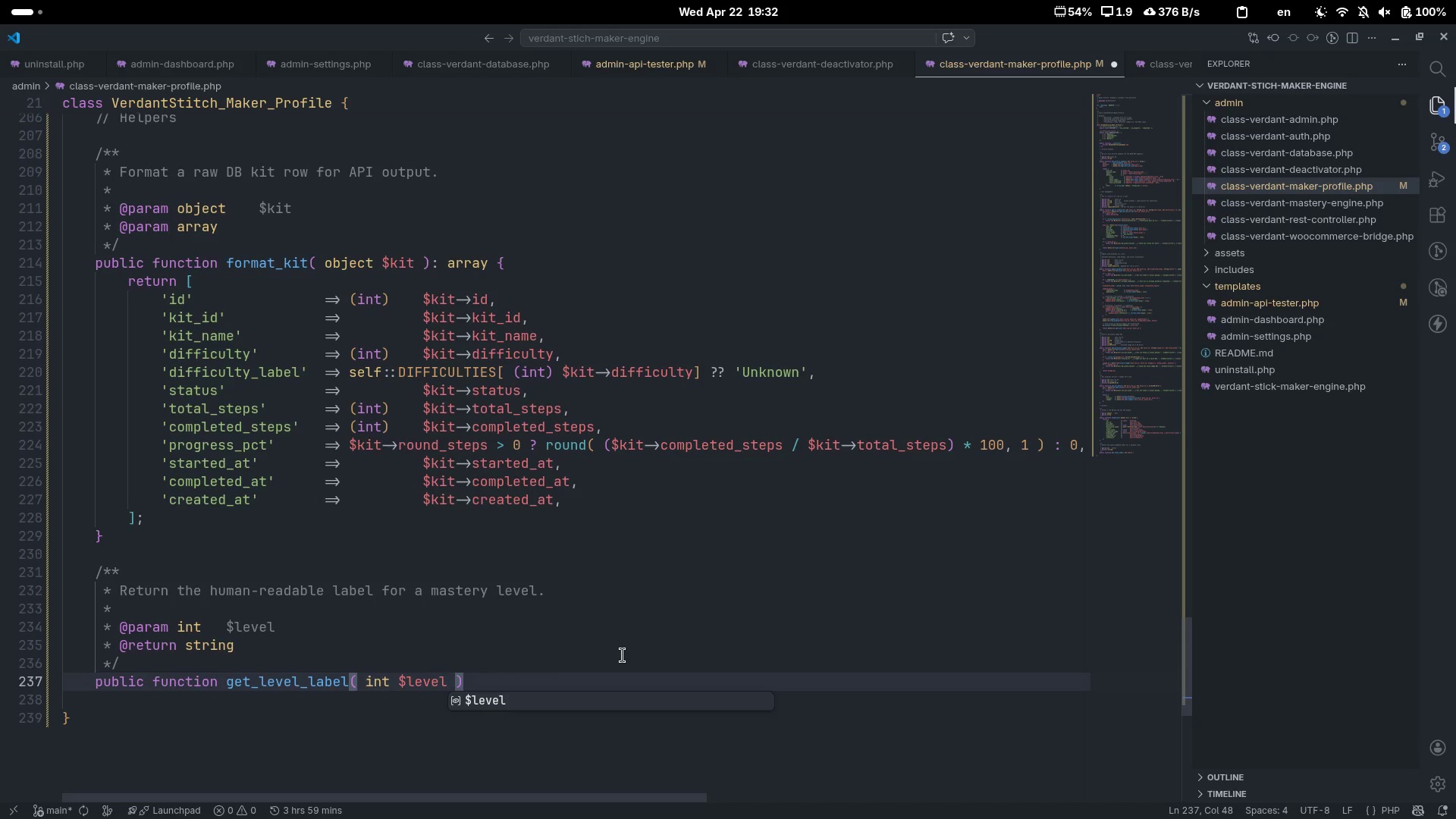 
key(ArrowRight)
 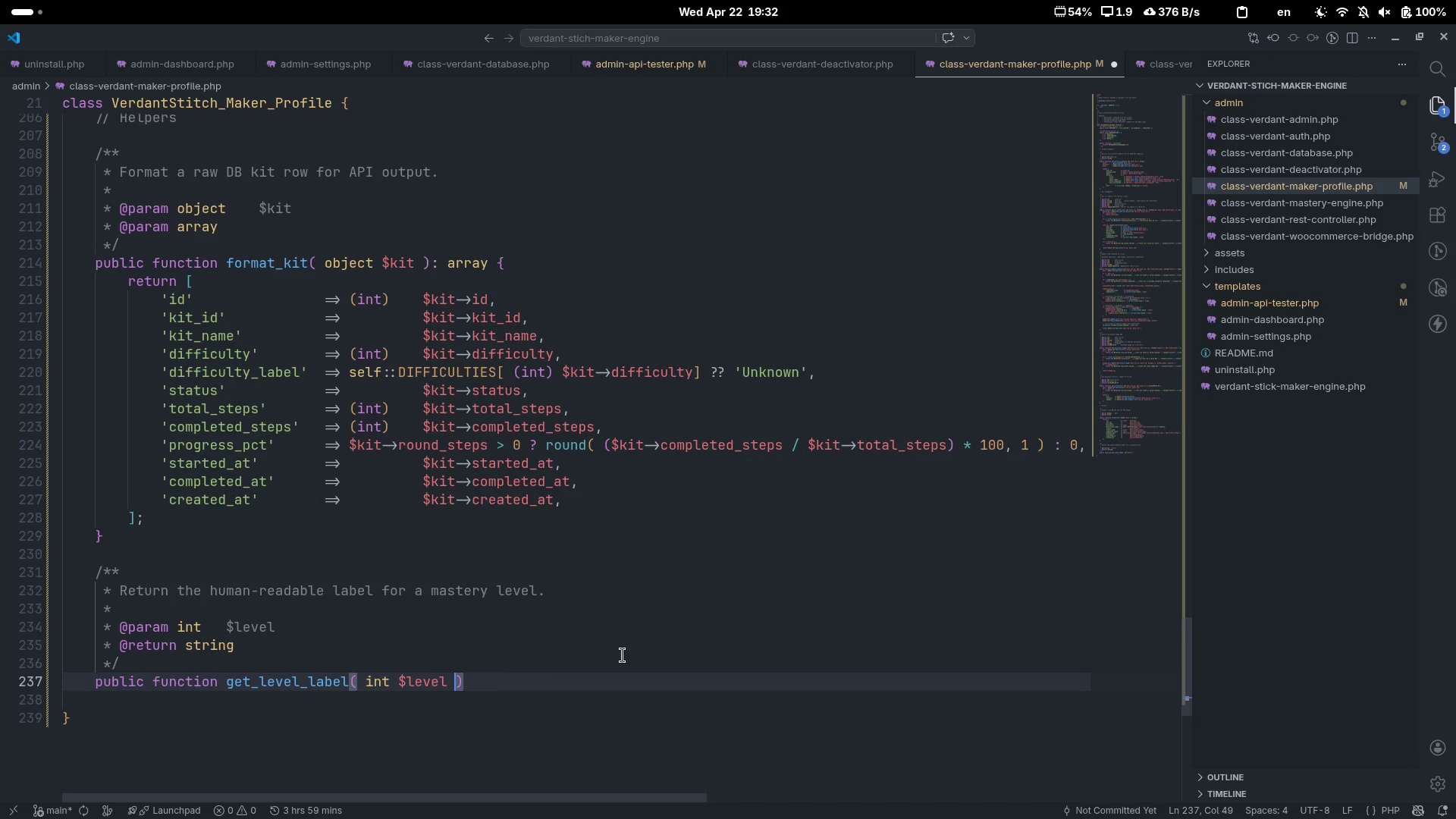 
key(Control+ControlLeft)
 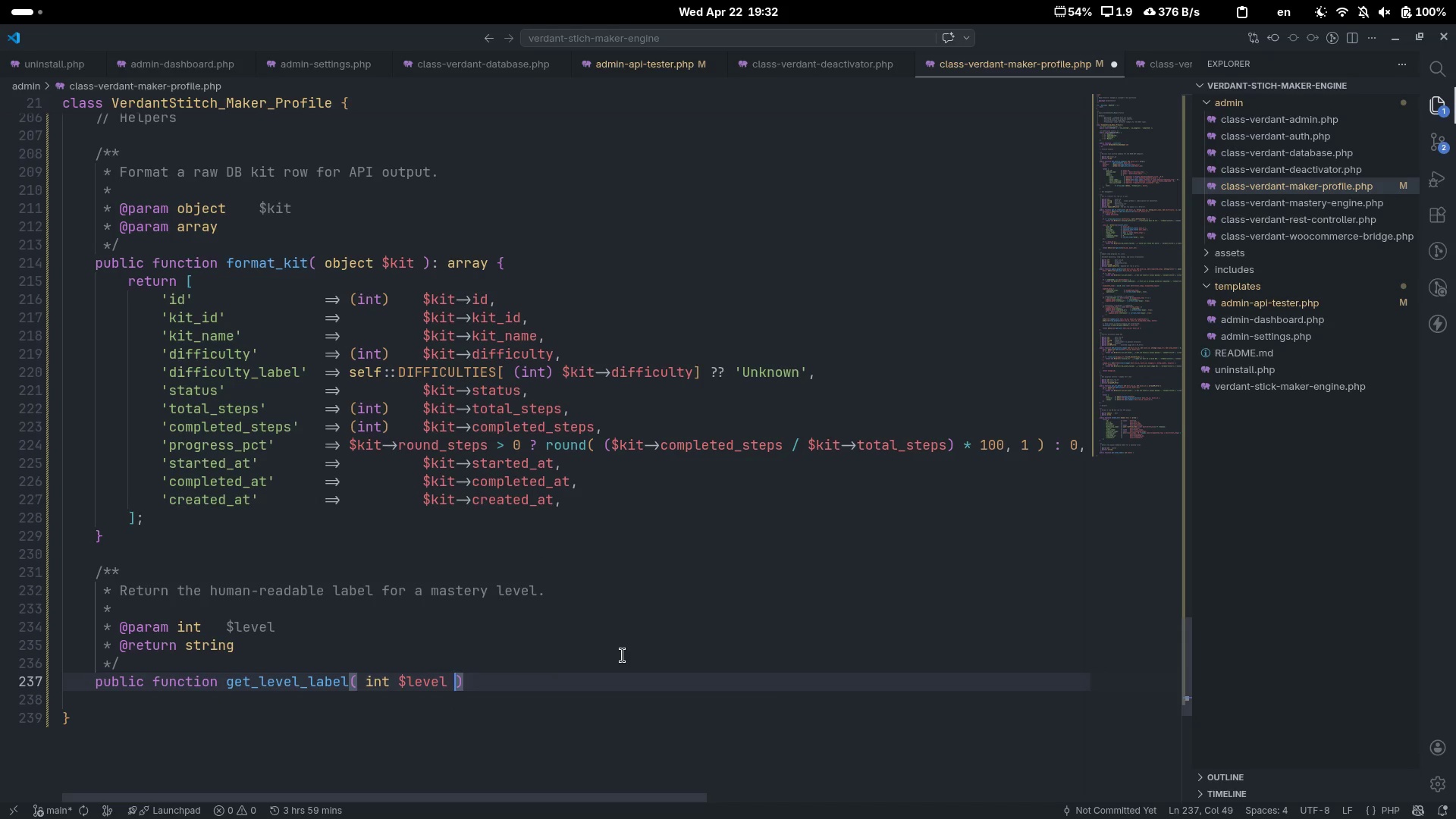 
key(Control+ArrowRight)
 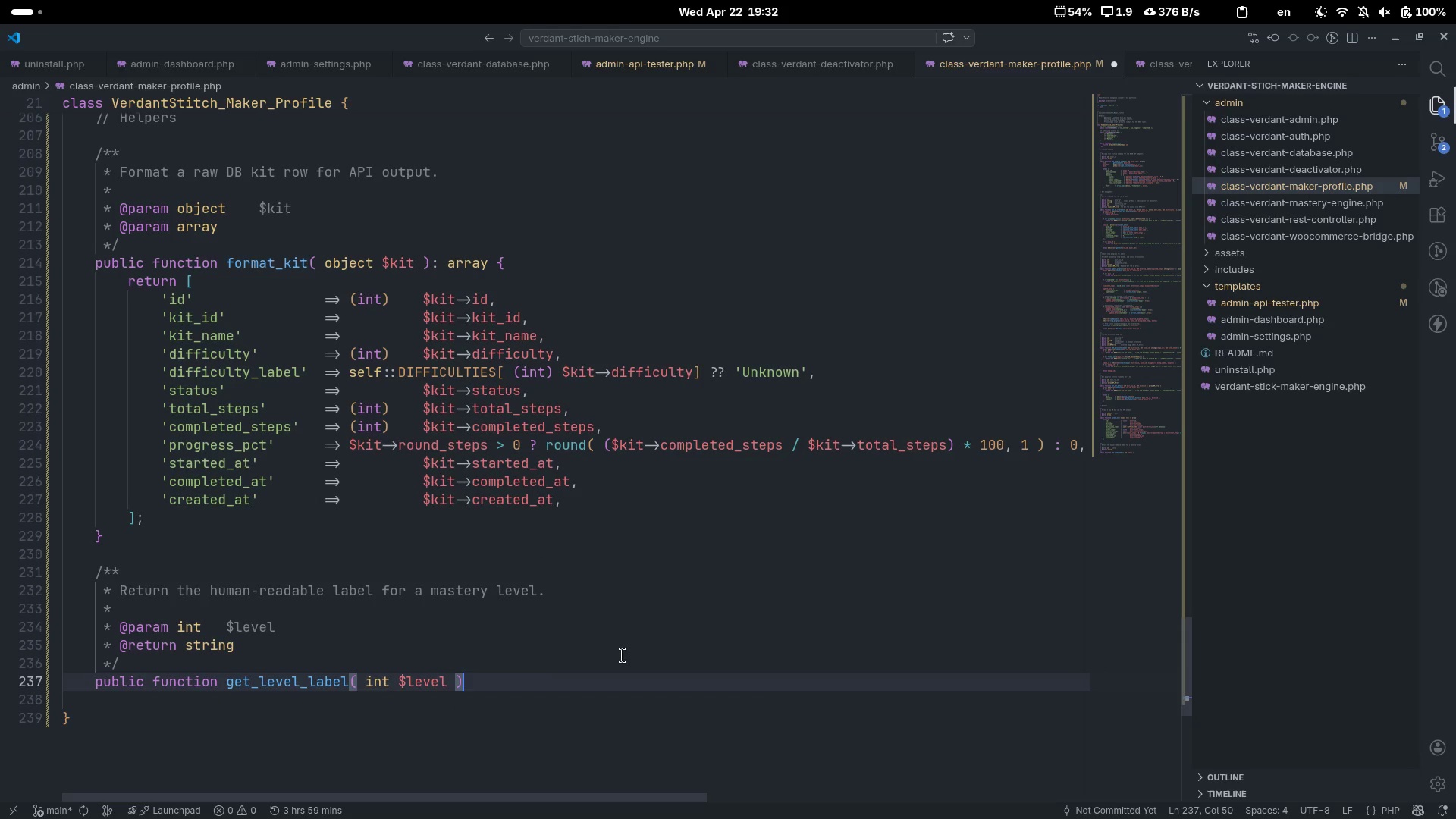 
type(: string {)
 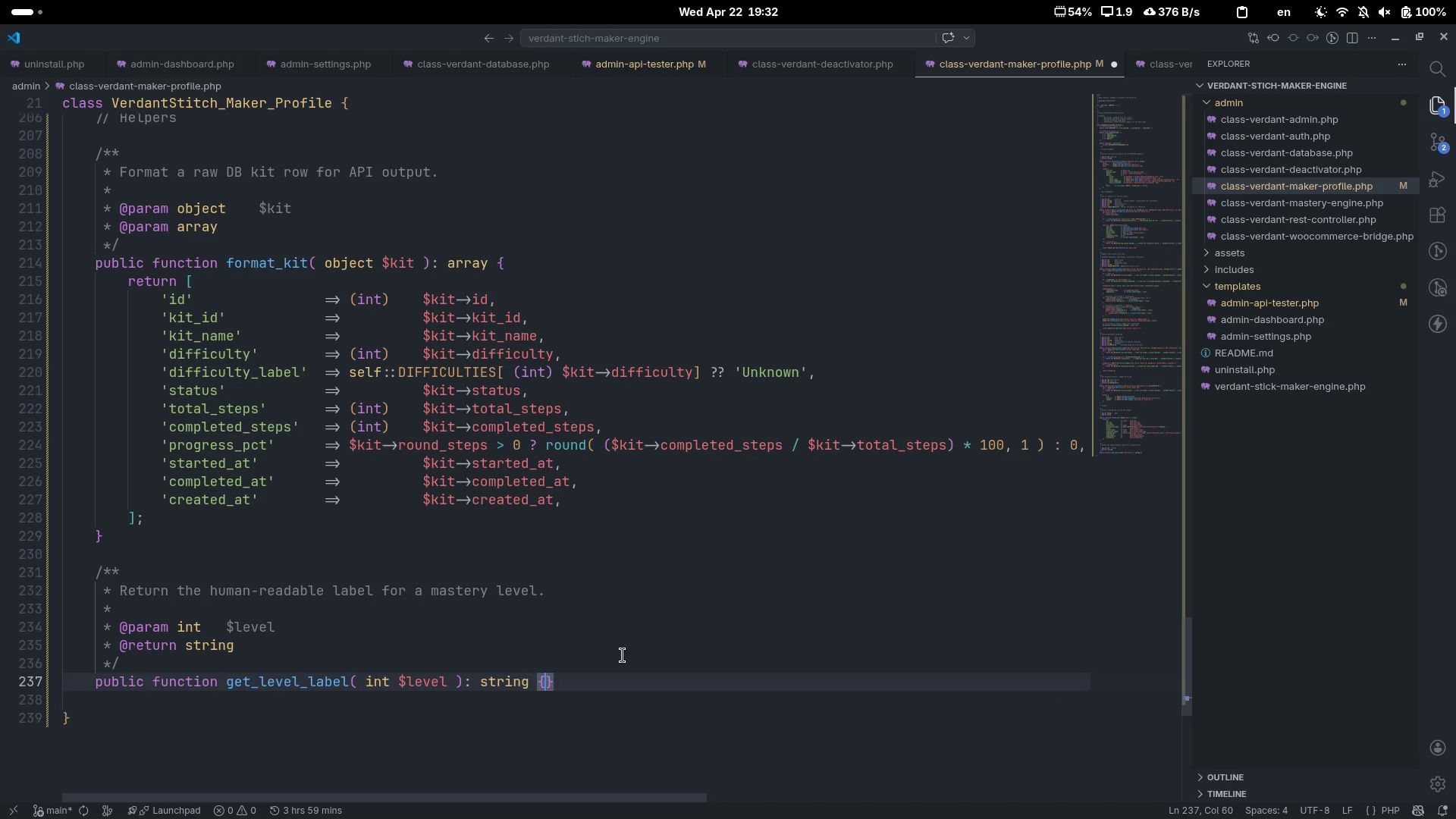 
key(Enter)
 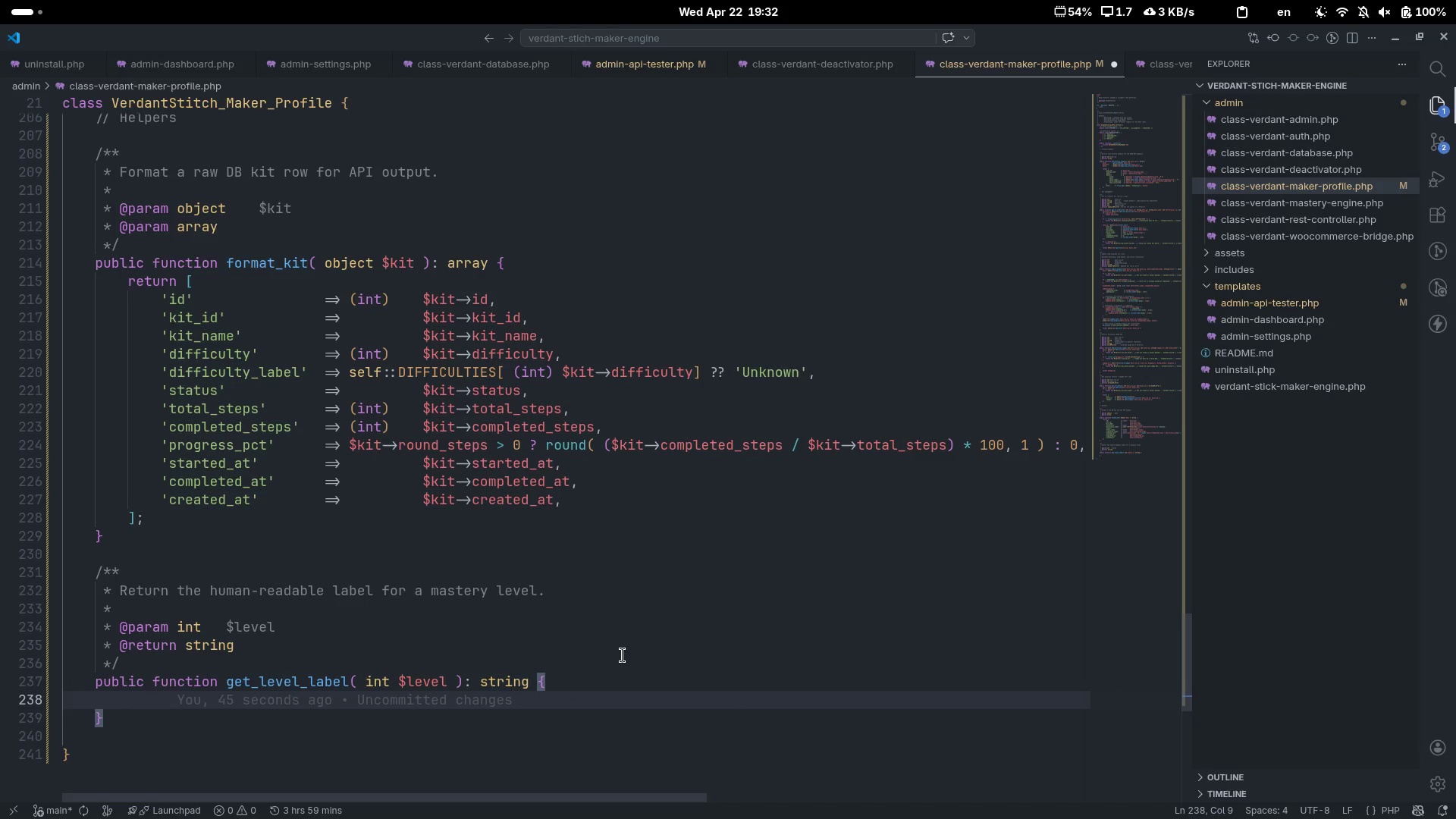 
type($threshol)
 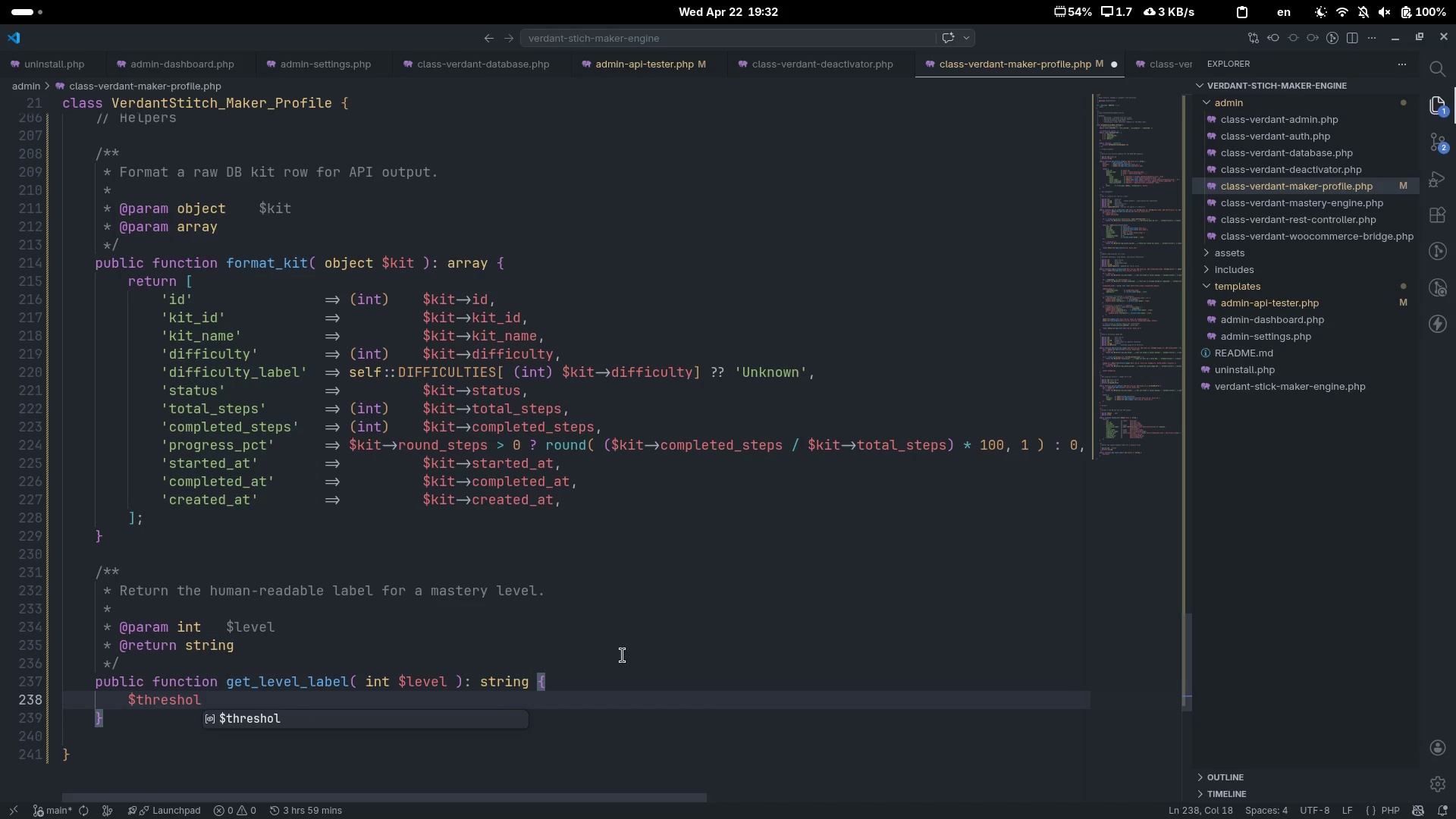 
key(Control+ControlLeft)
 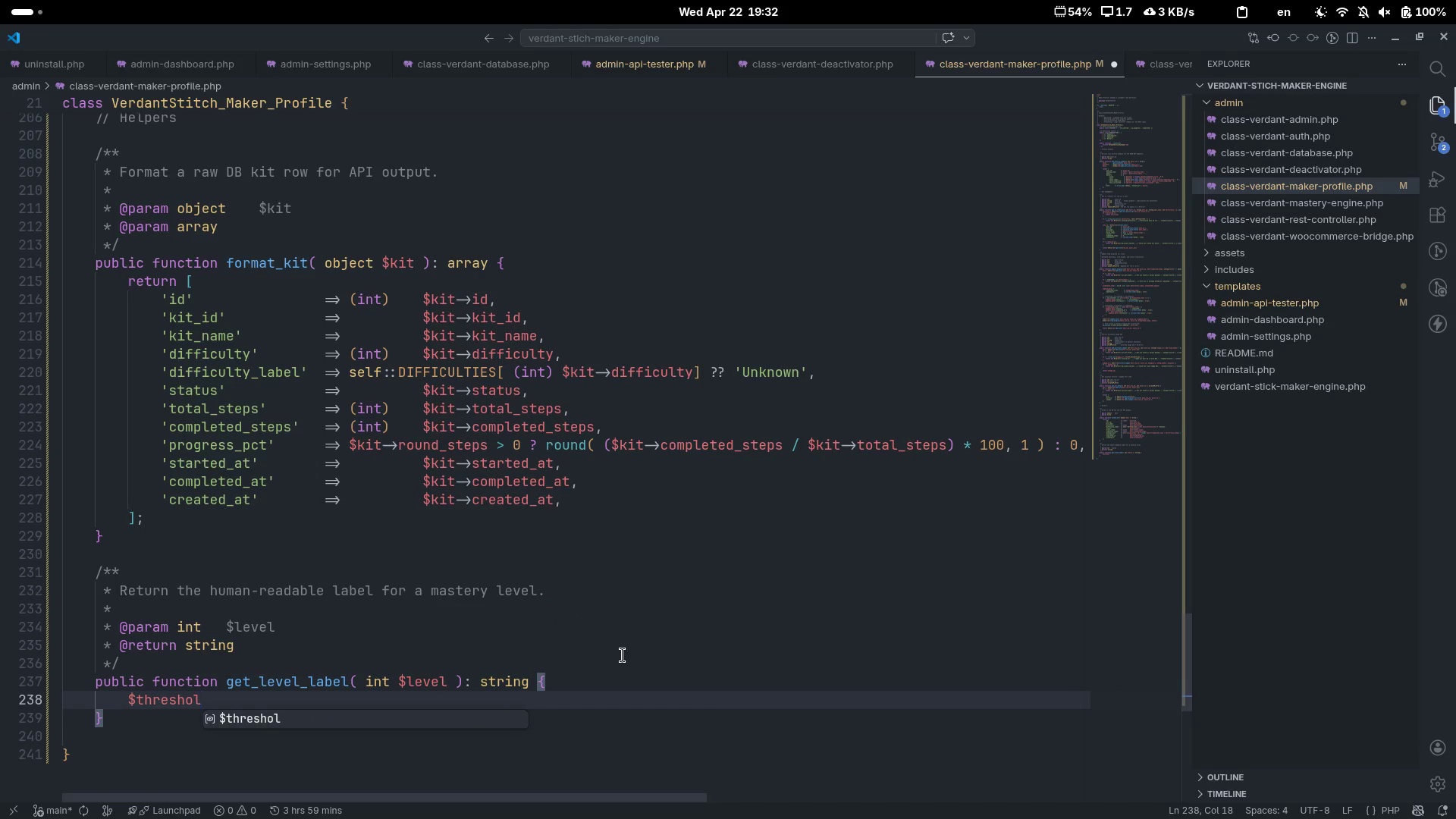 
key(Control+Backspace)
 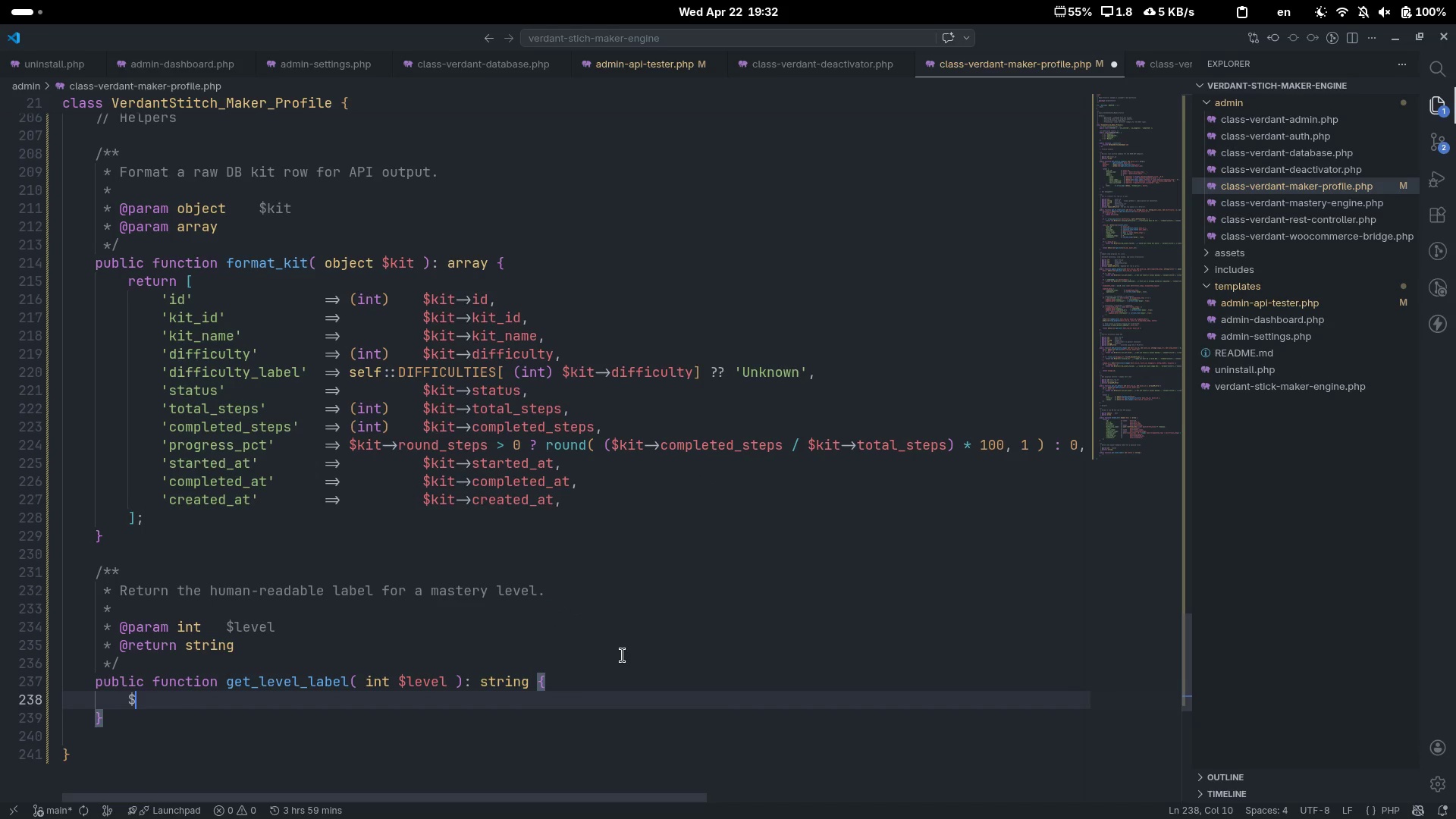 
type(thresholds = get_action()
 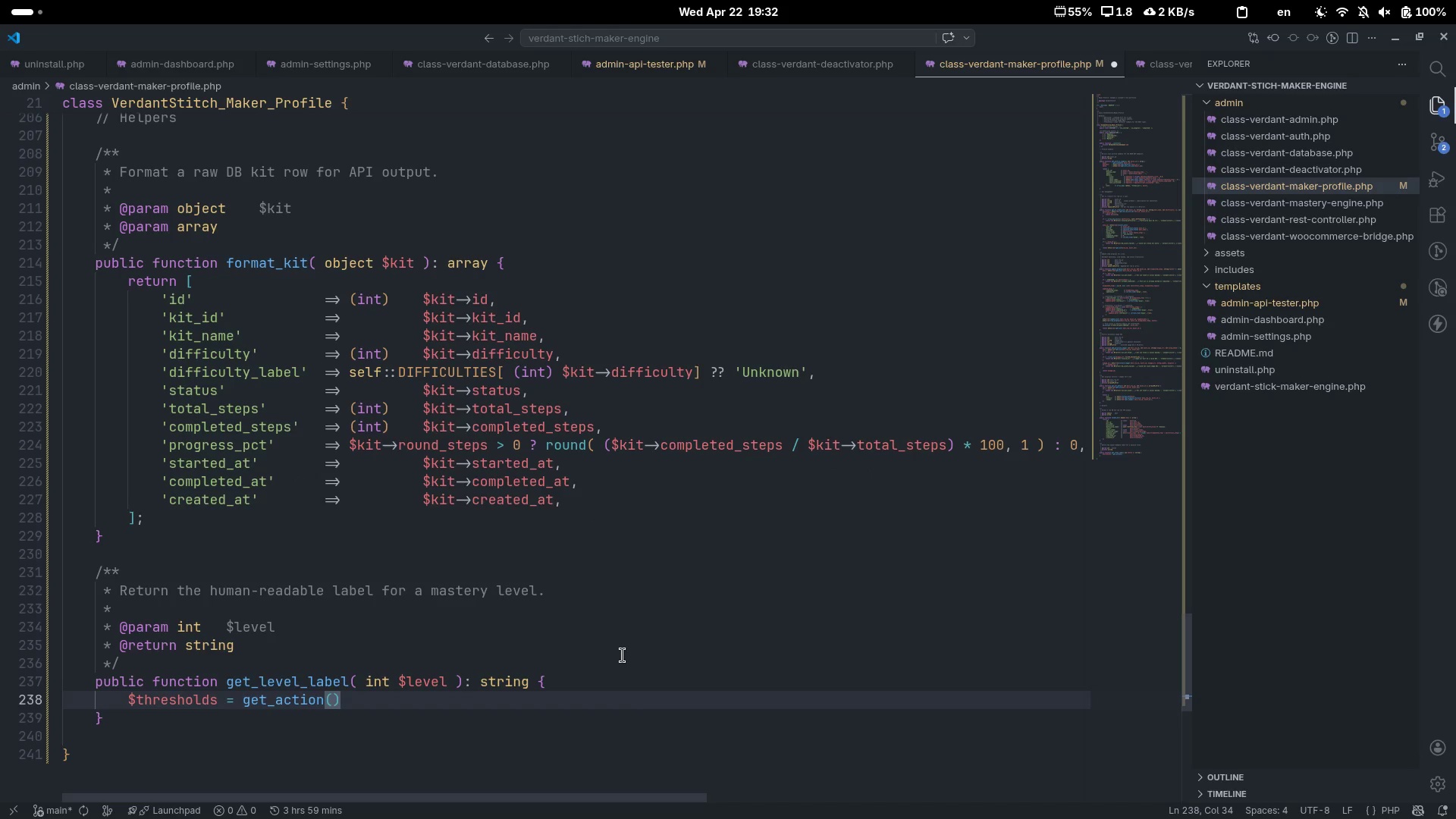 
key(ArrowLeft)
 